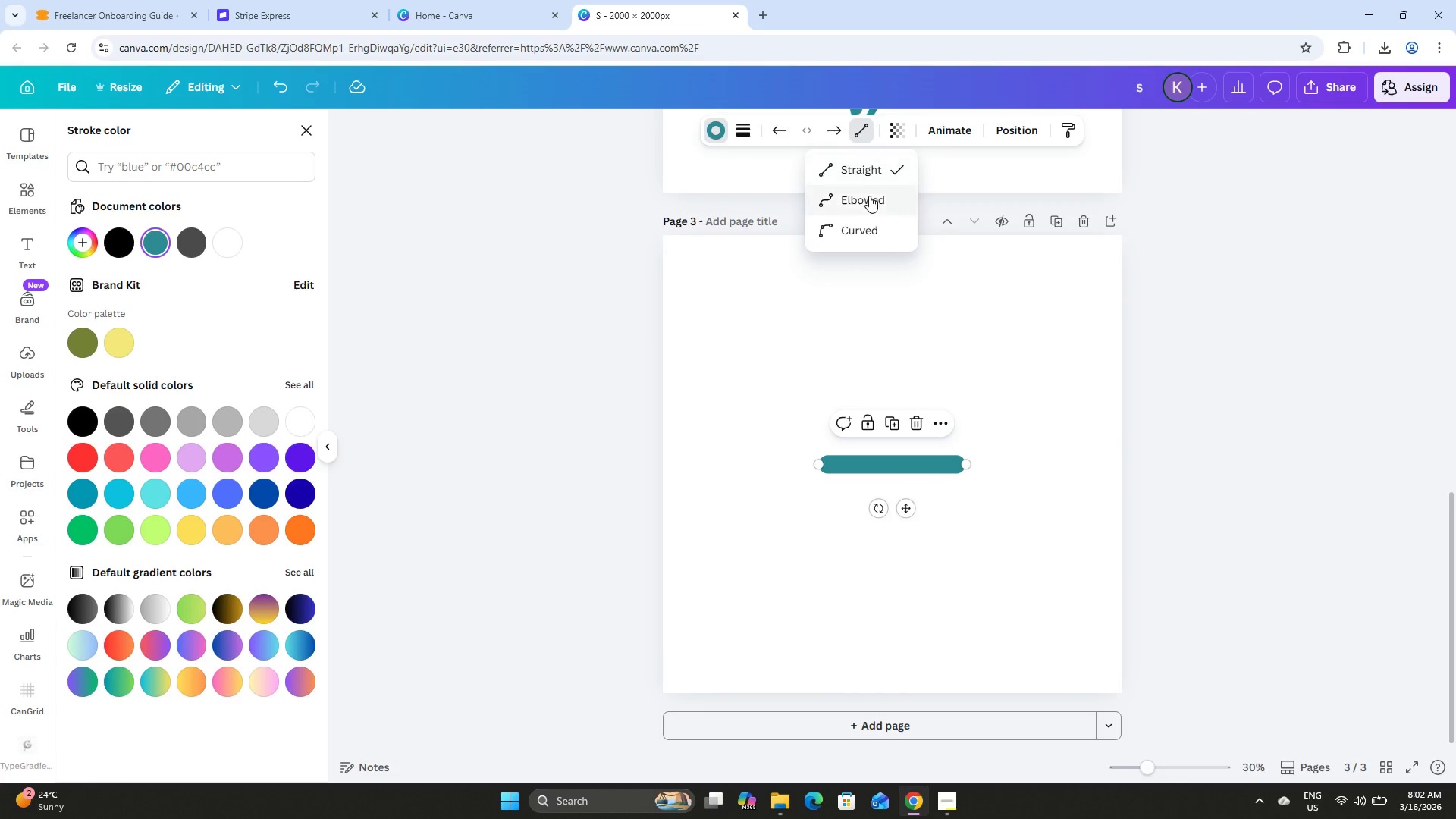 
left_click([869, 197])
 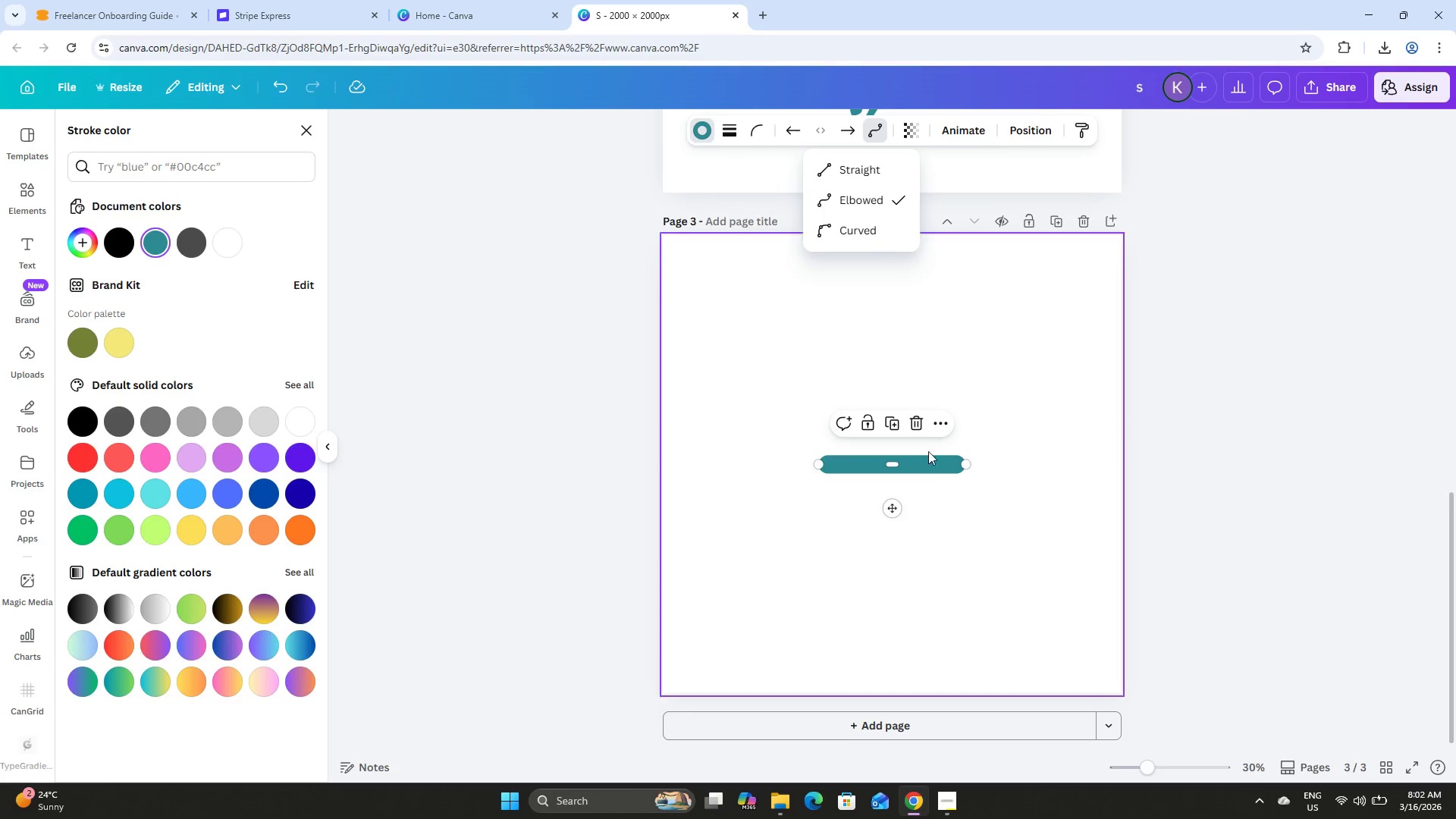 
left_click_drag(start_coordinate=[965, 463], to_coordinate=[977, 358])
 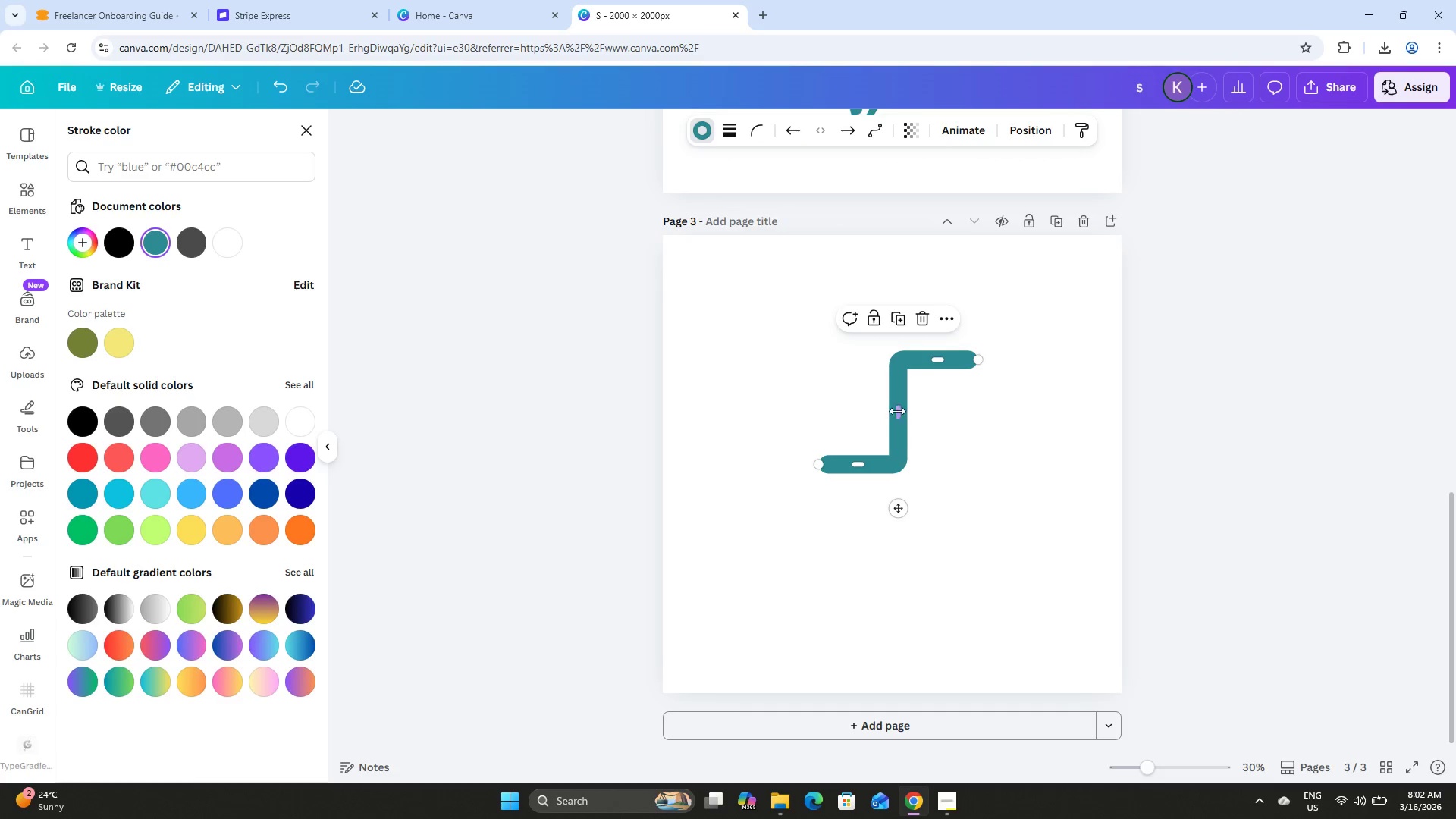 
left_click_drag(start_coordinate=[898, 410], to_coordinate=[902, 416])
 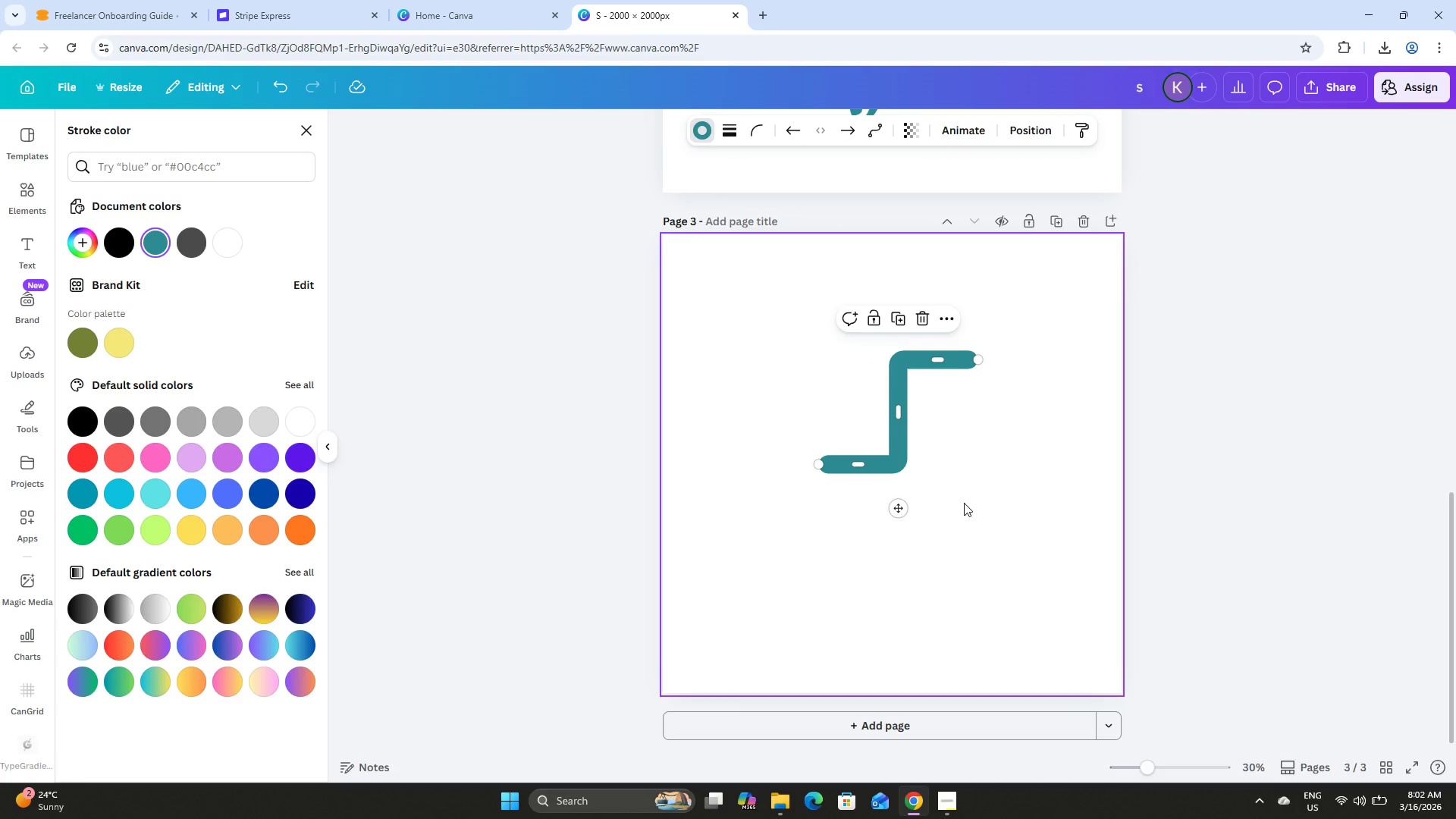 
key(Control+Z)
 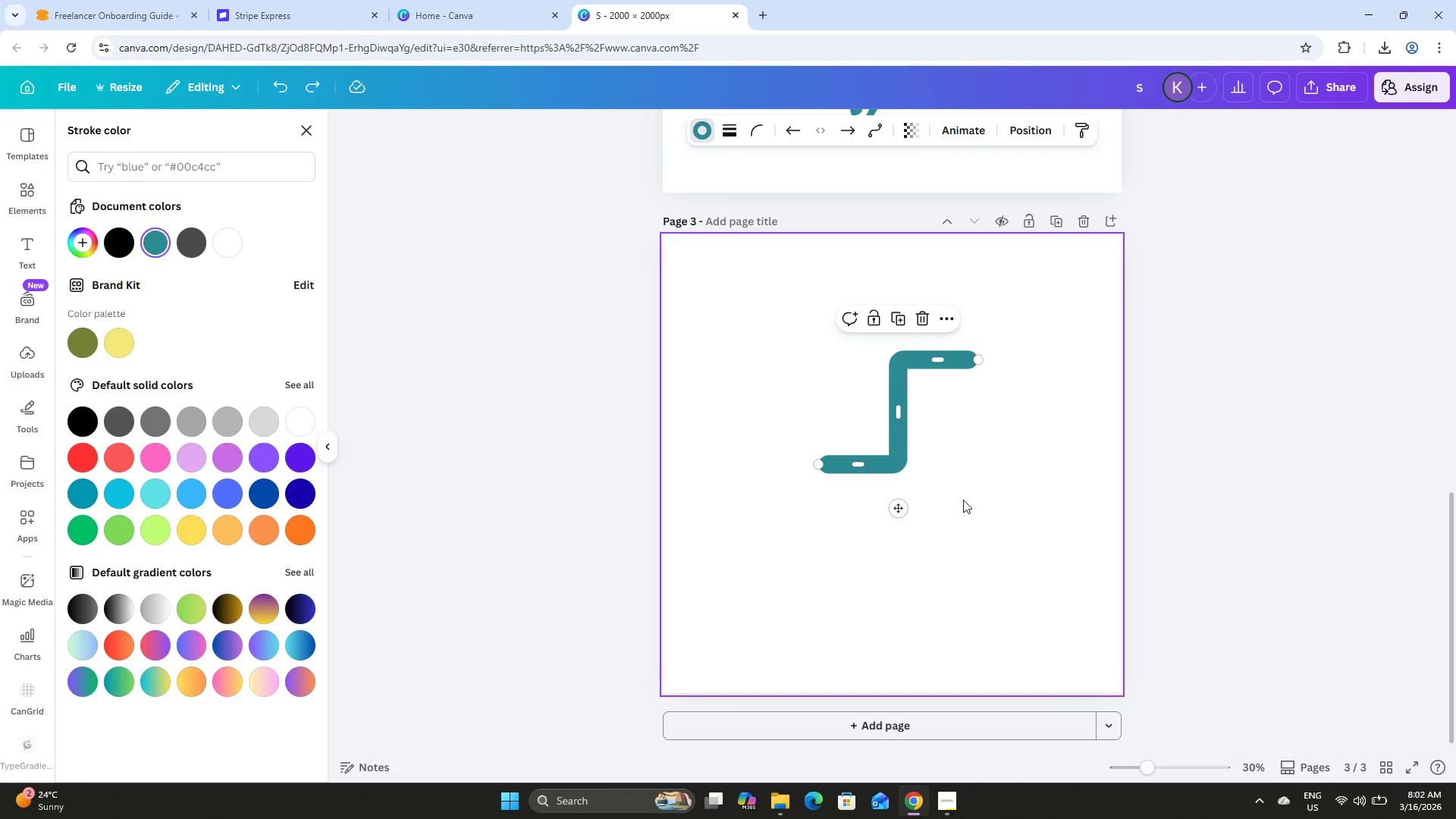 
key(Control+Z)
 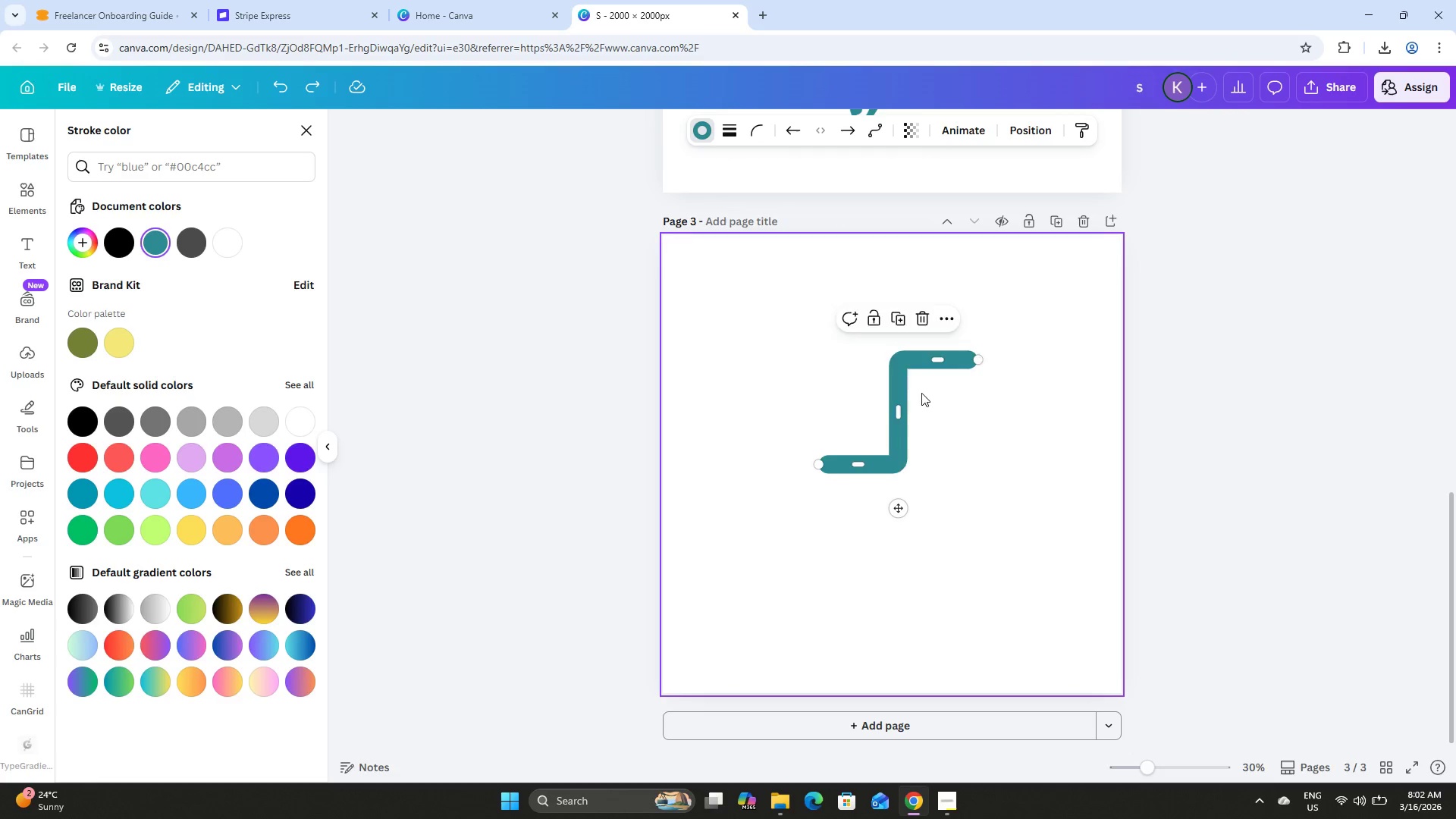 
key(Control+Z)
 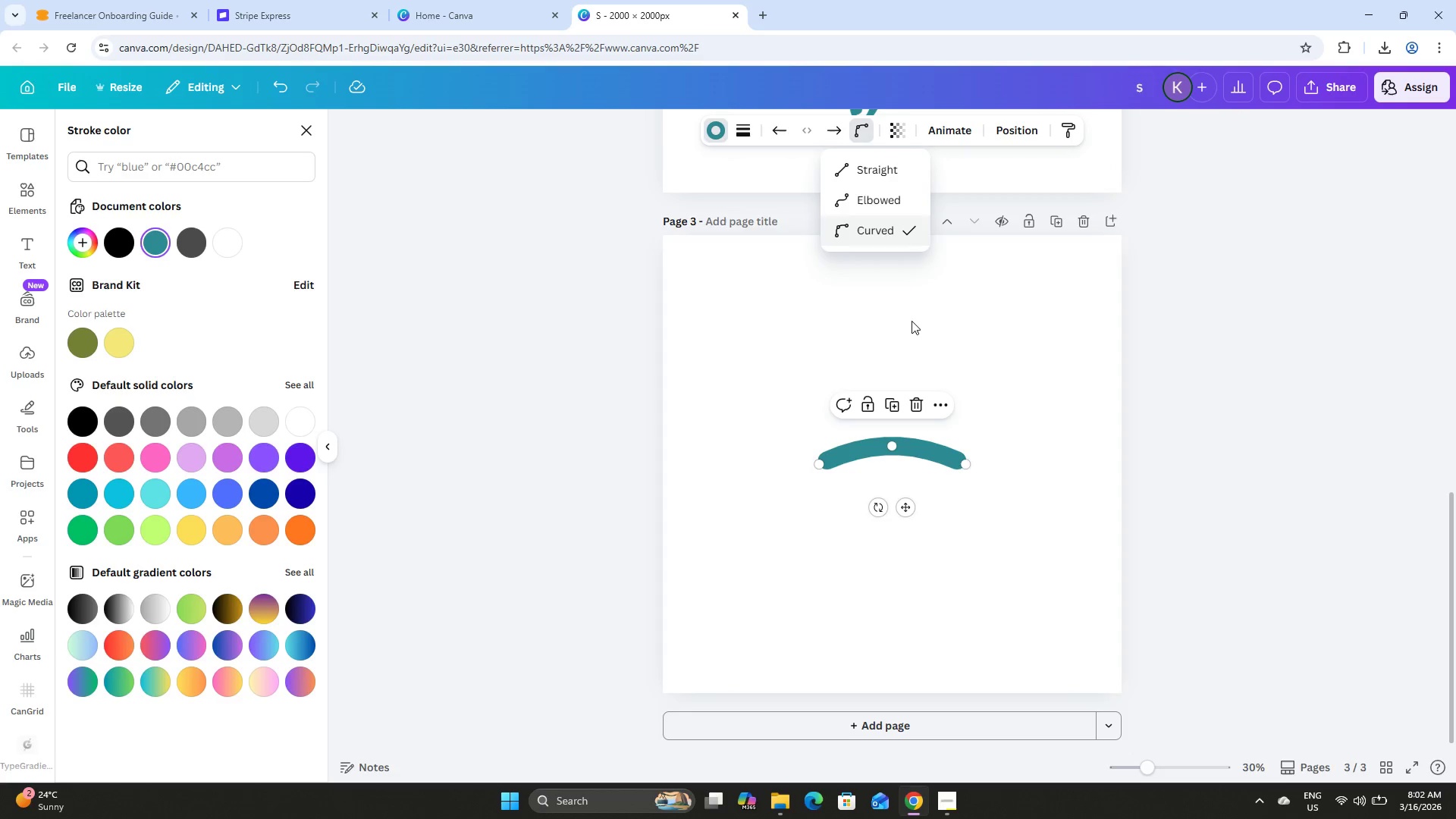 
left_click_drag(start_coordinate=[962, 466], to_coordinate=[915, 360])
 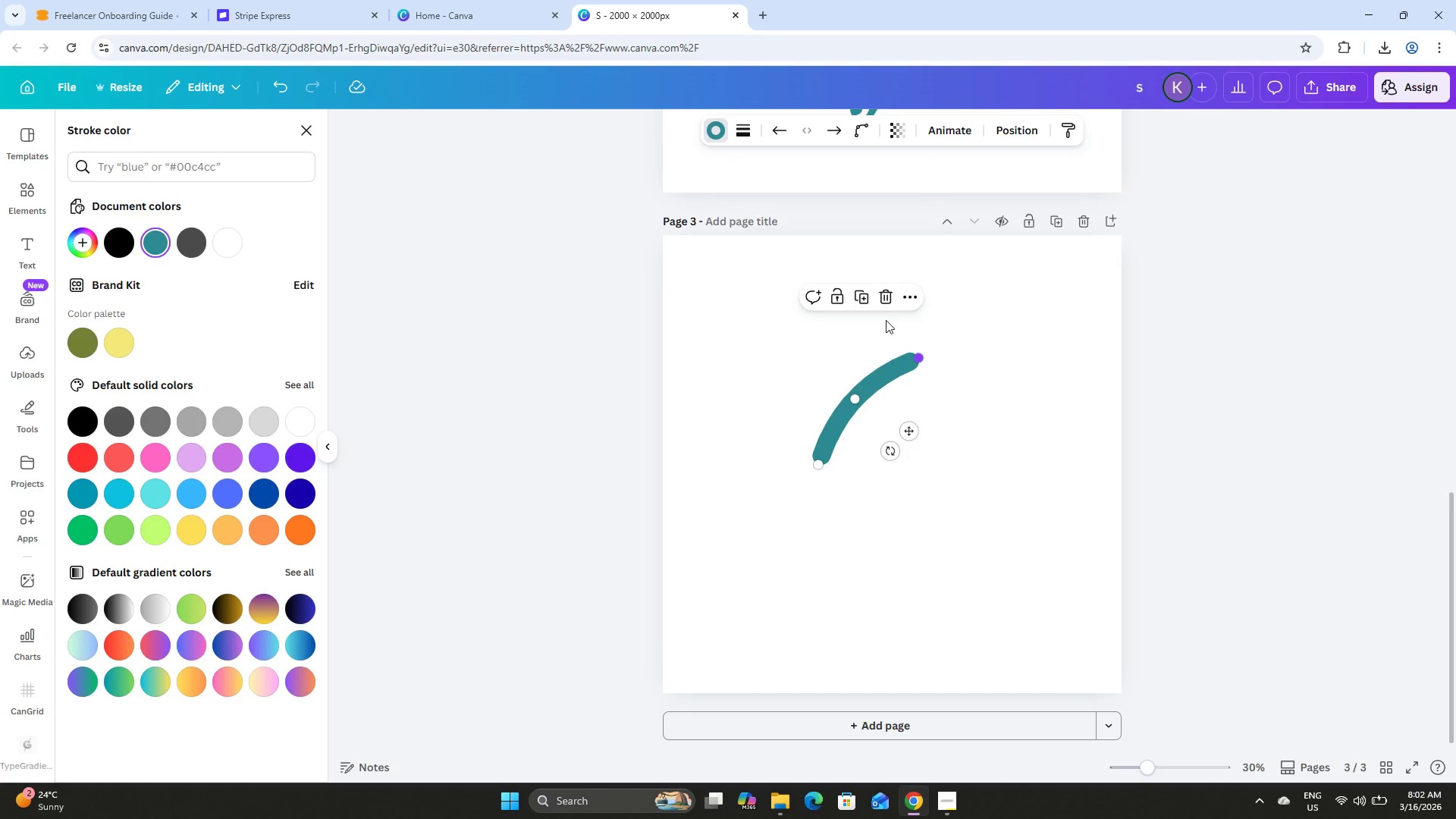 
wait(7.12)
 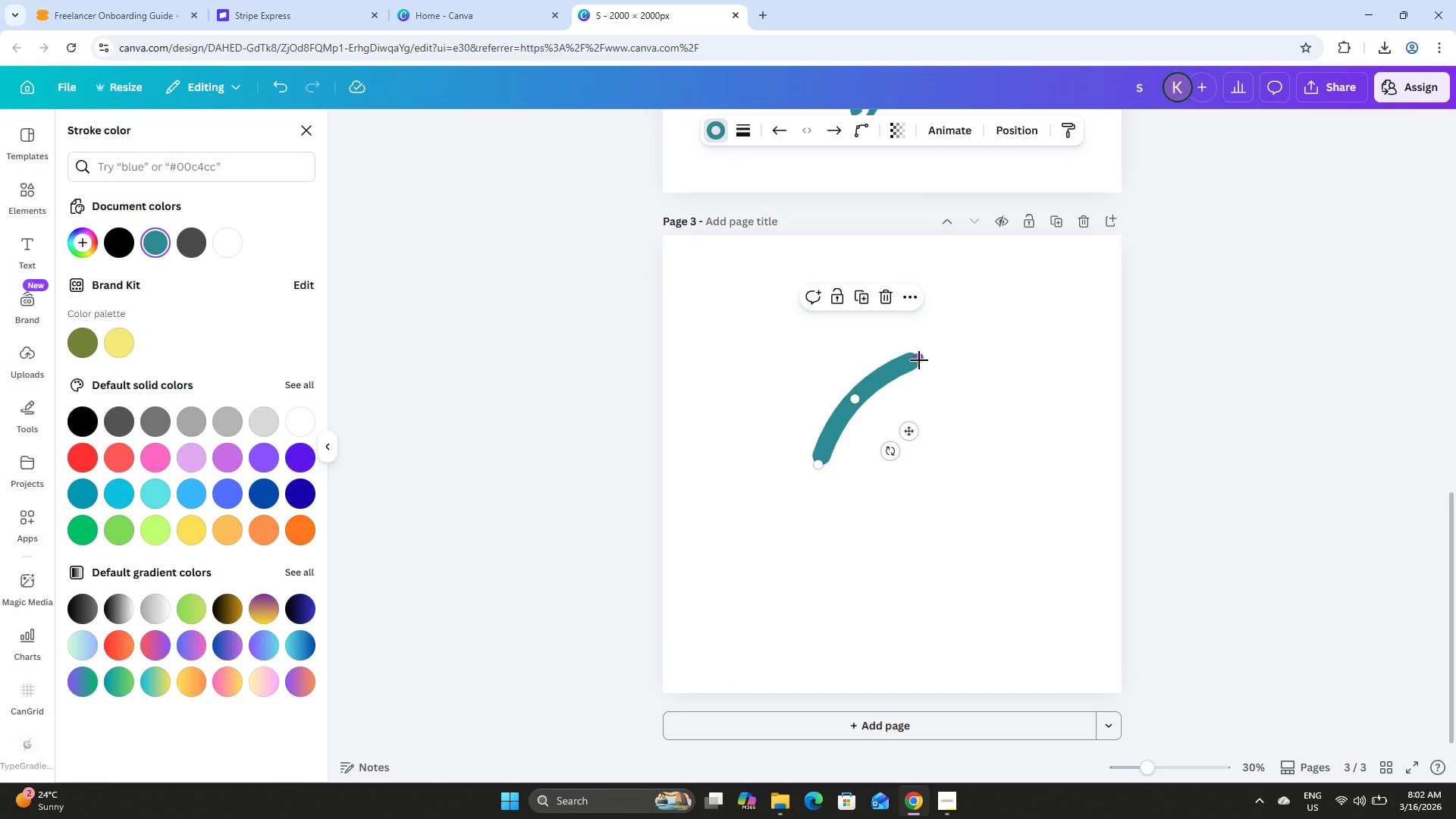 
left_click_drag(start_coordinate=[855, 398], to_coordinate=[912, 401])
 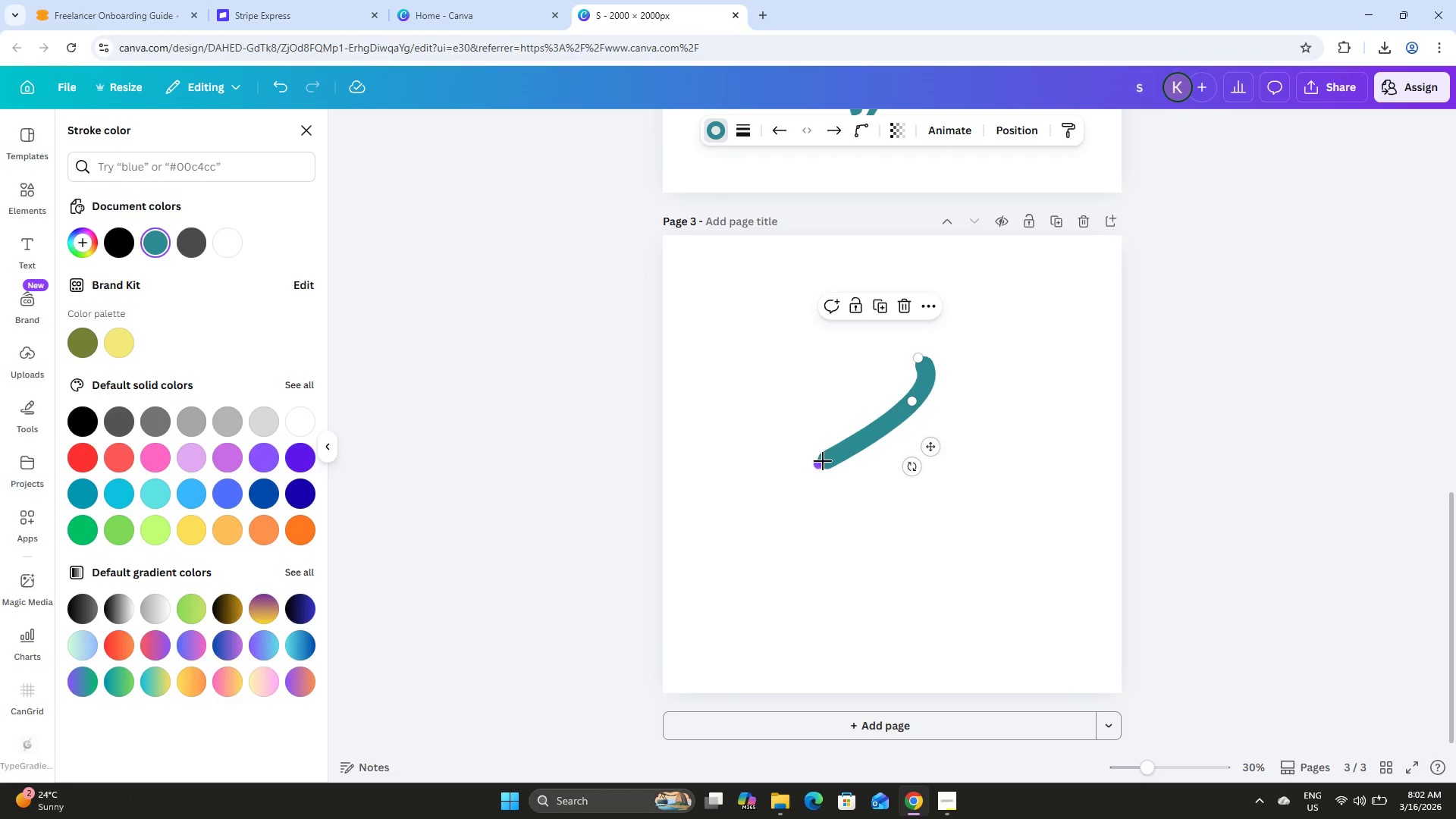 
left_click_drag(start_coordinate=[823, 464], to_coordinate=[838, 536])
 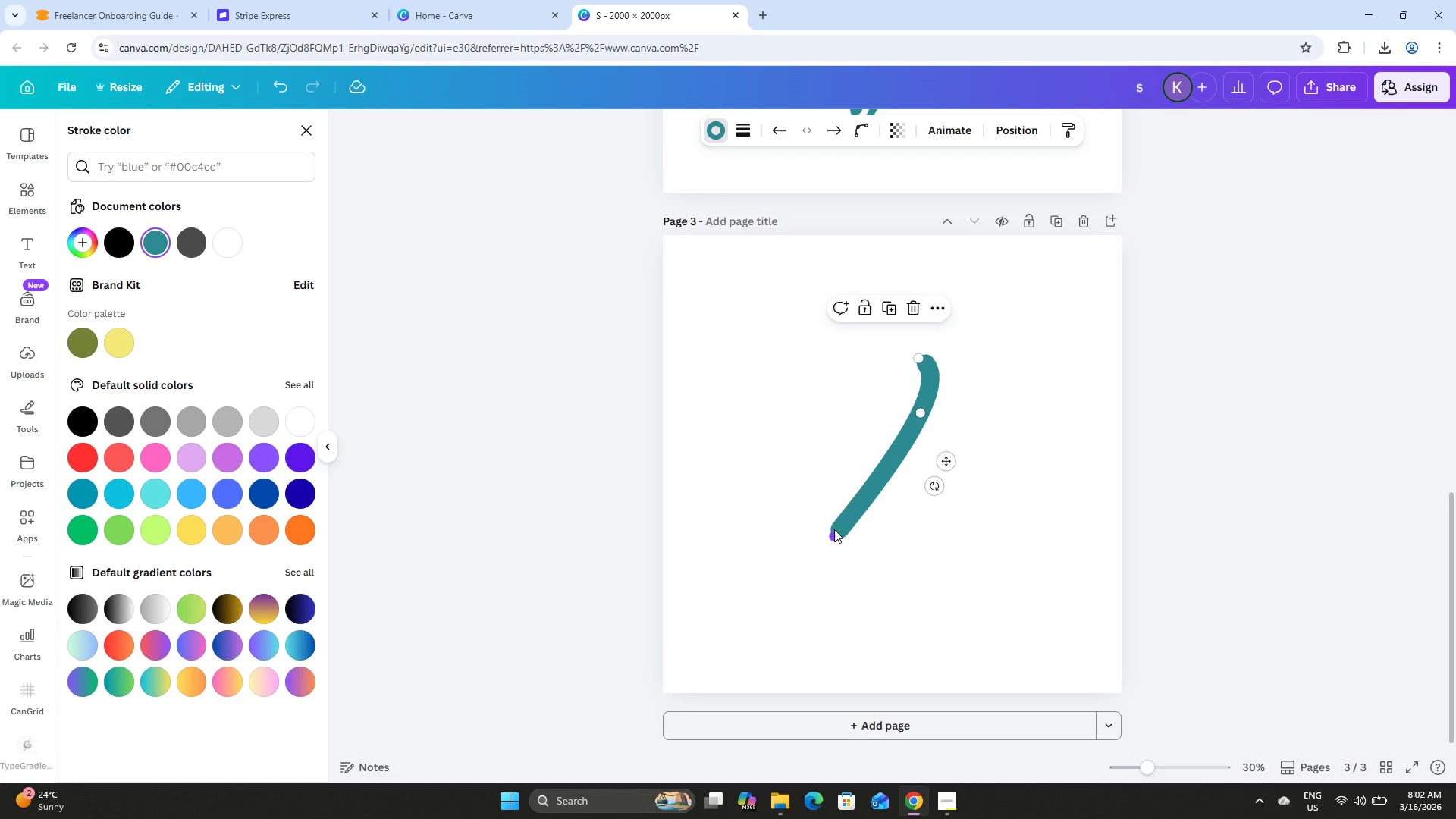 
left_click_drag(start_coordinate=[833, 538], to_coordinate=[815, 513])
 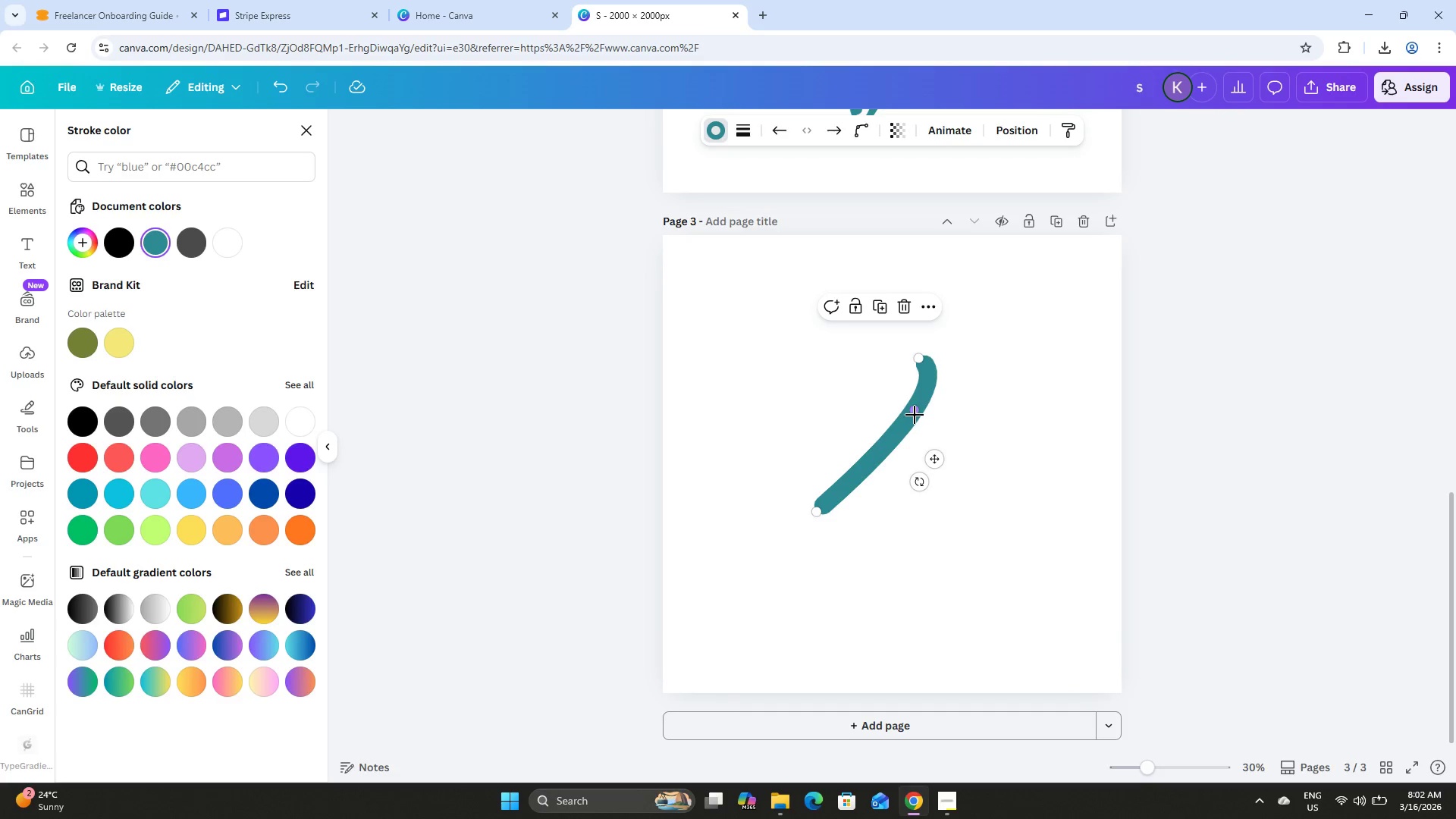 
left_click_drag(start_coordinate=[915, 413], to_coordinate=[926, 484])
 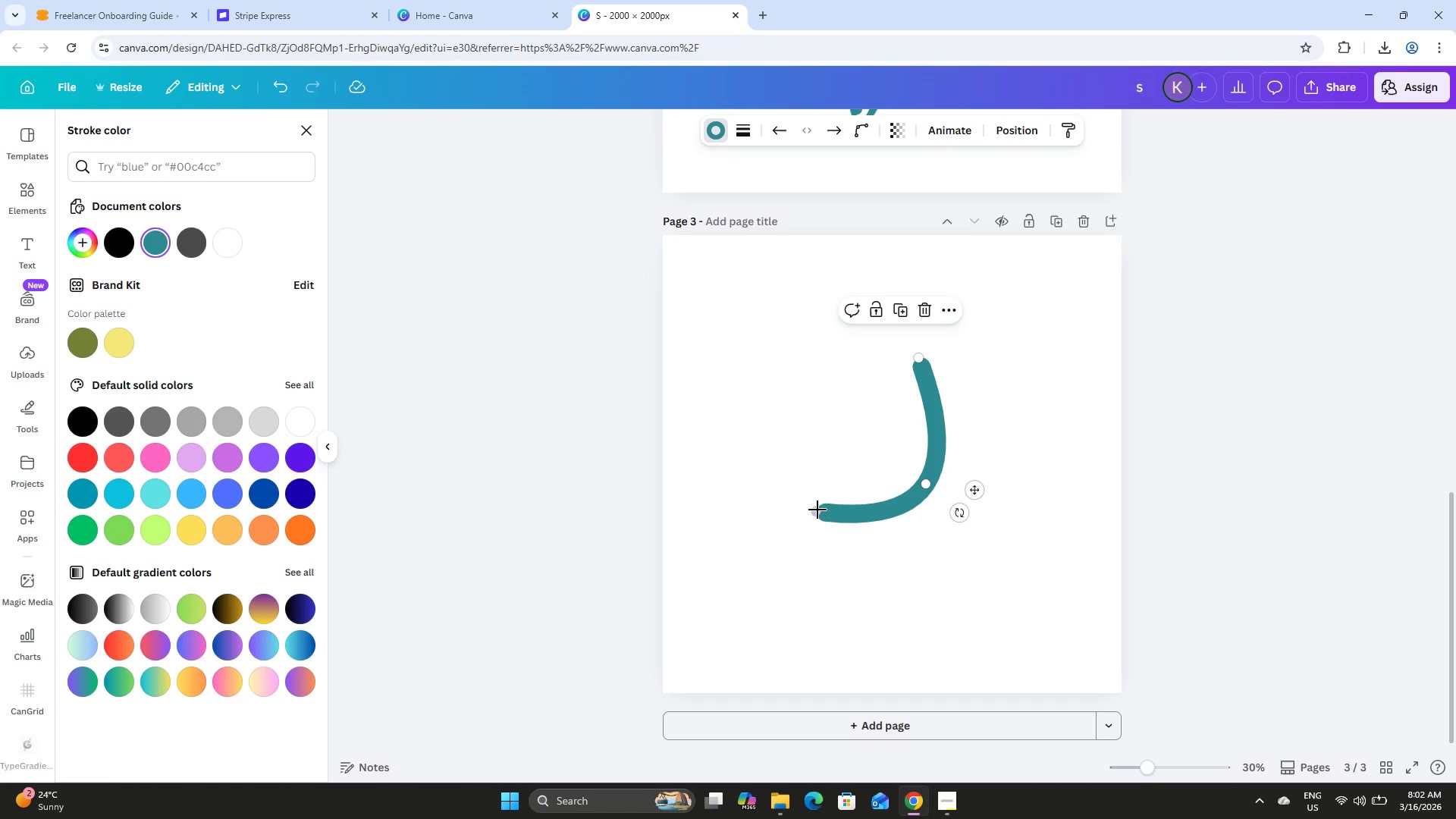 
left_click_drag(start_coordinate=[818, 511], to_coordinate=[810, 494])
 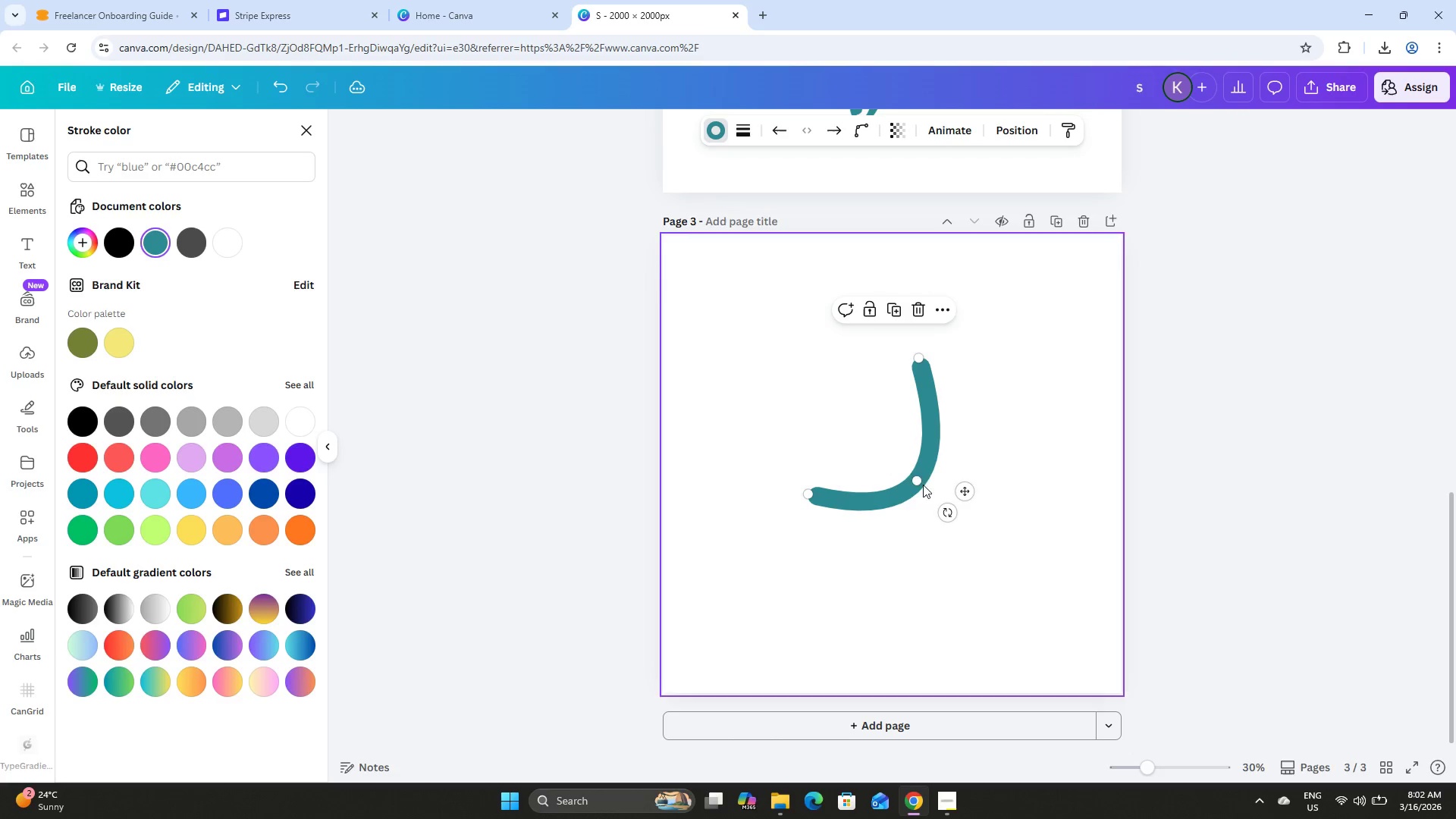 
left_click_drag(start_coordinate=[919, 482], to_coordinate=[914, 521])
 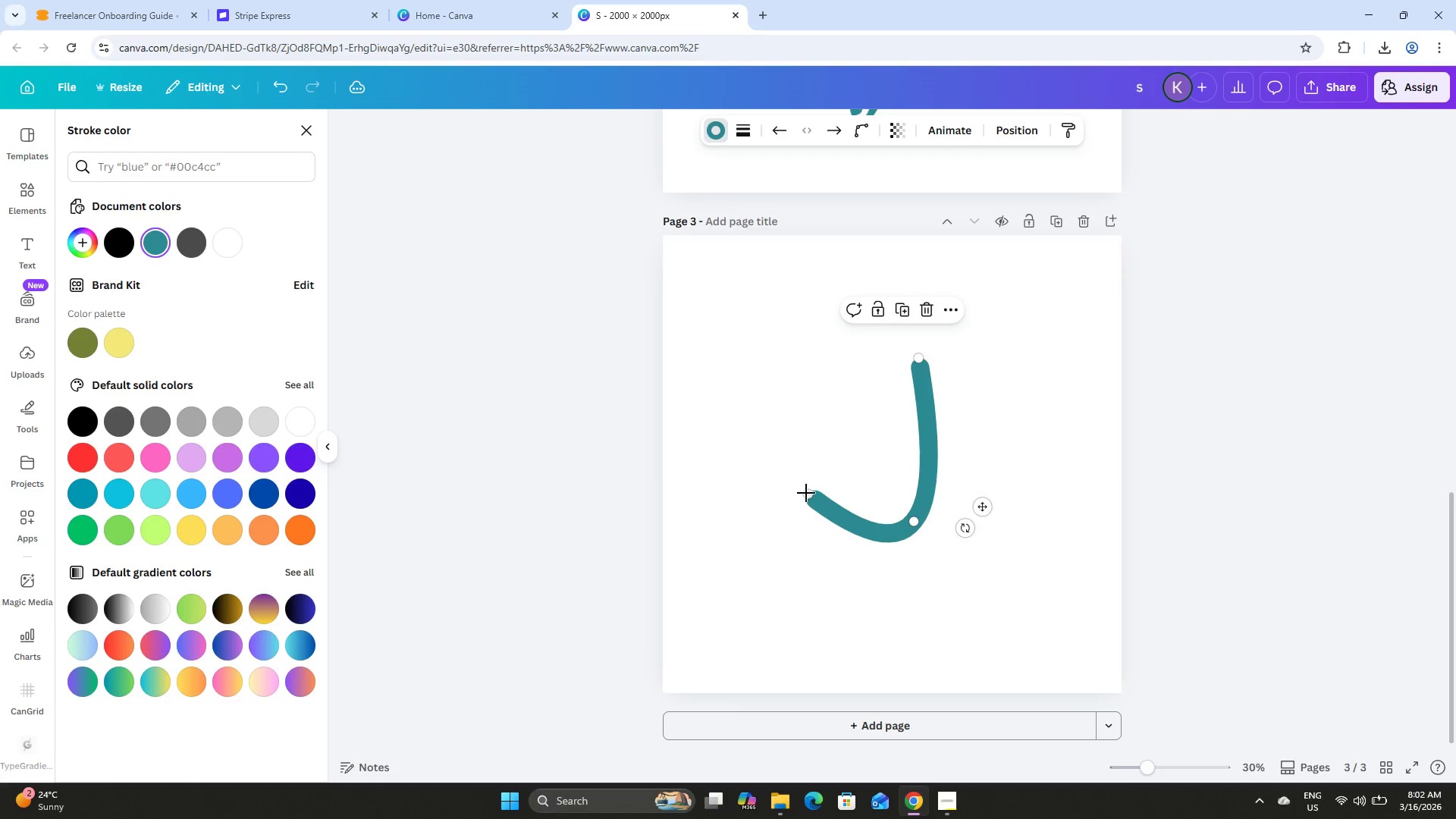 
left_click_drag(start_coordinate=[808, 493], to_coordinate=[817, 523])
 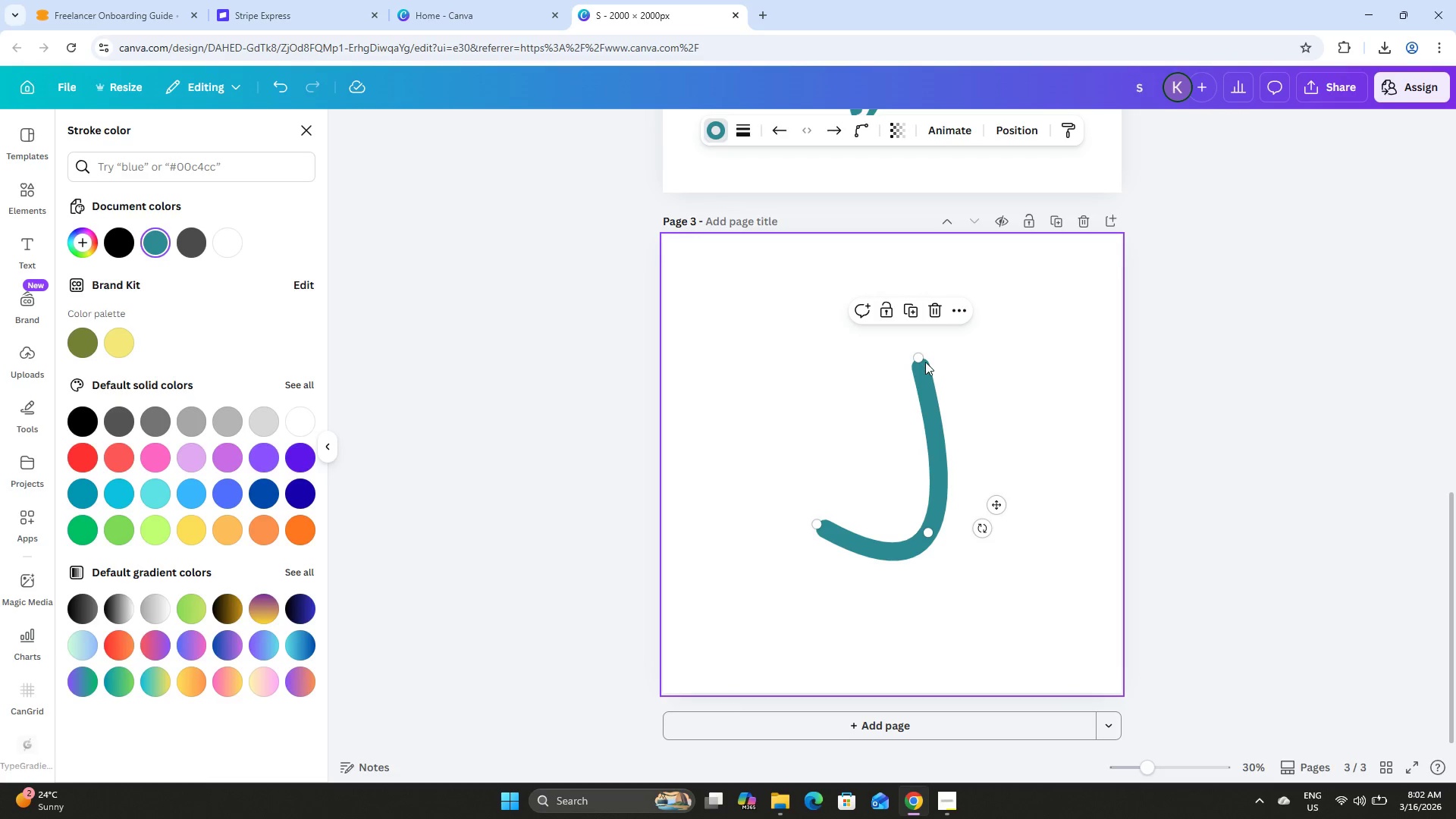 
left_click_drag(start_coordinate=[921, 360], to_coordinate=[894, 394])
 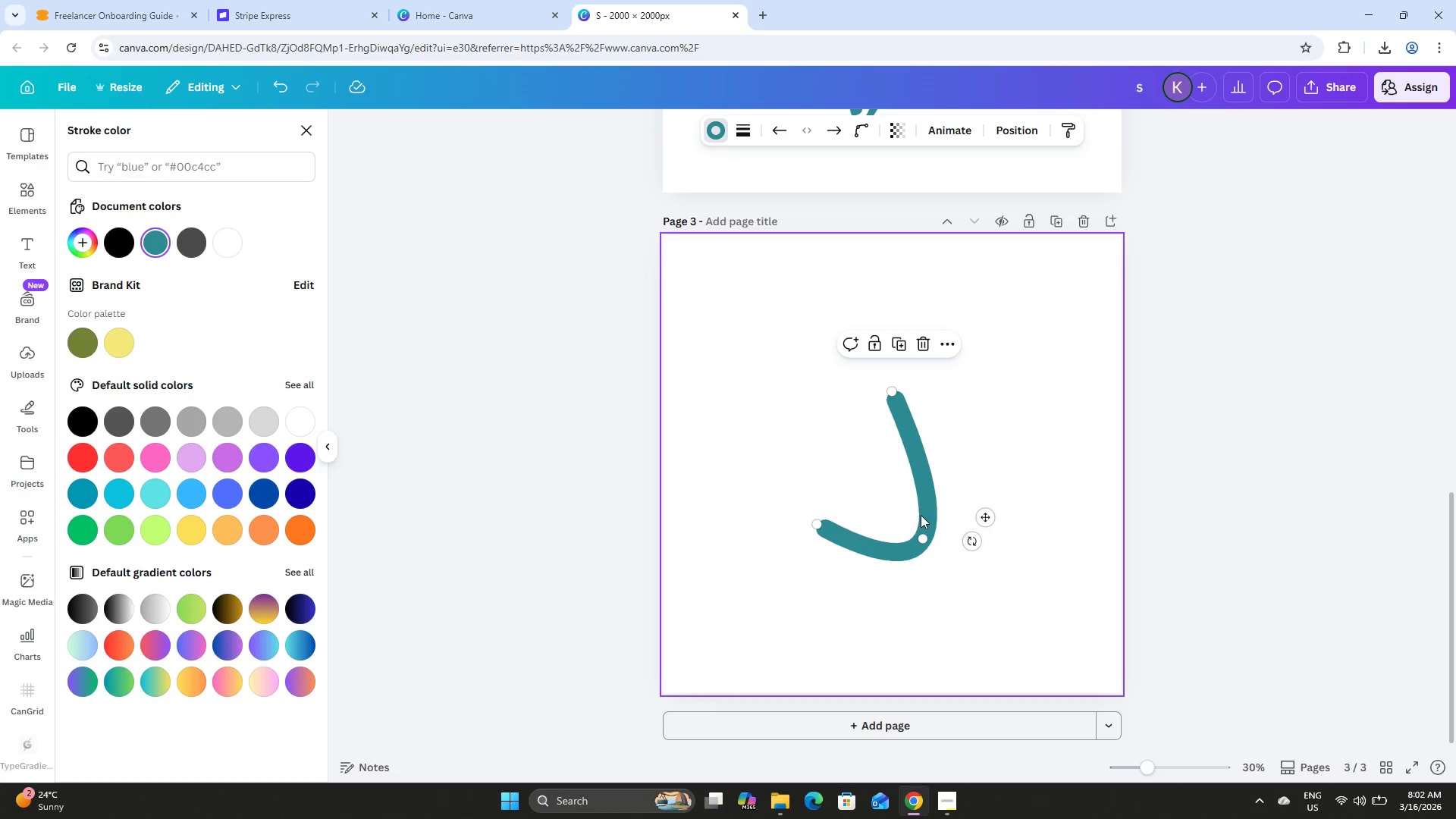 
left_click_drag(start_coordinate=[923, 534], to_coordinate=[930, 504])
 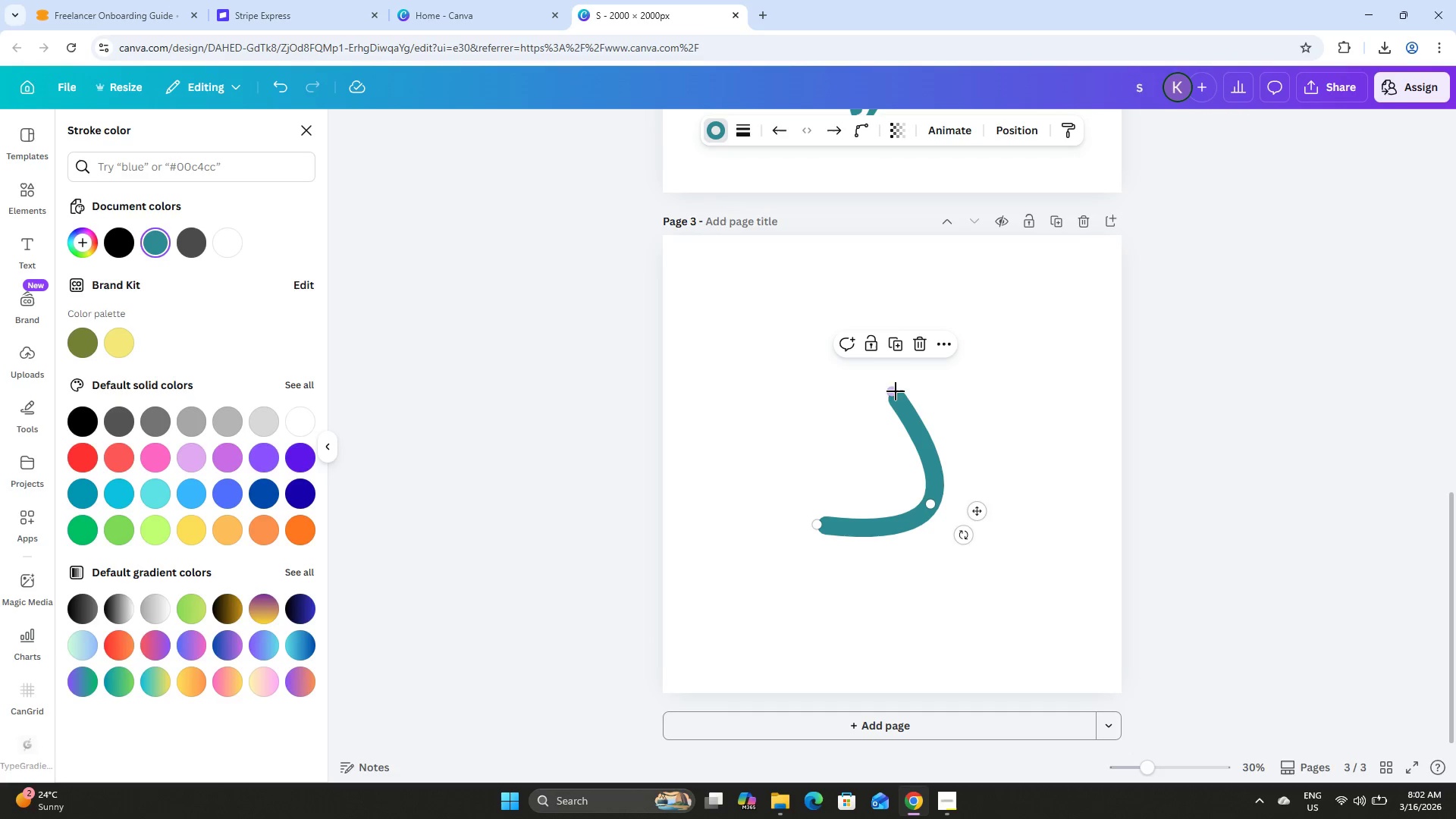 
left_click_drag(start_coordinate=[893, 390], to_coordinate=[842, 387])
 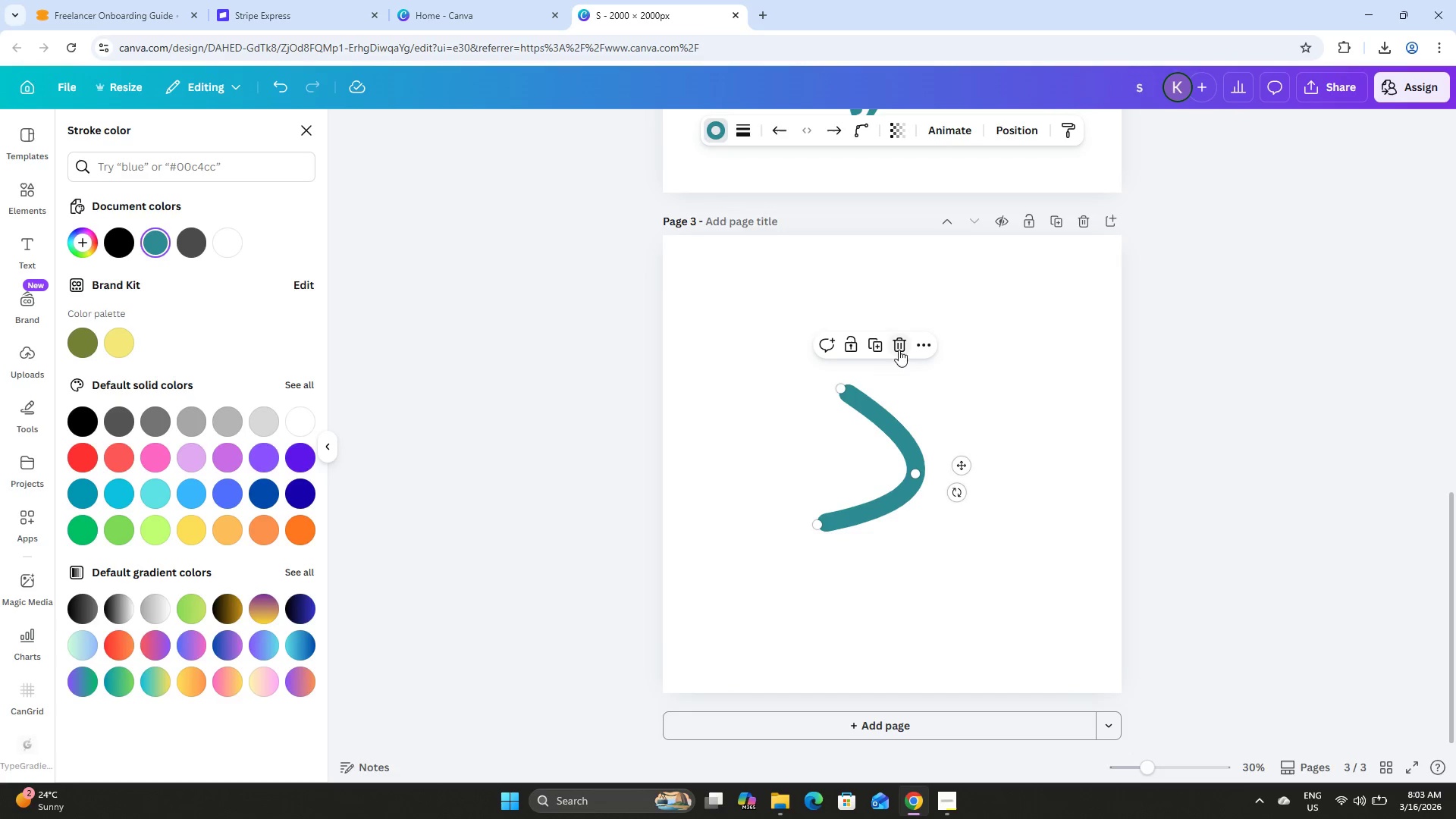 
left_click([893, 334])
 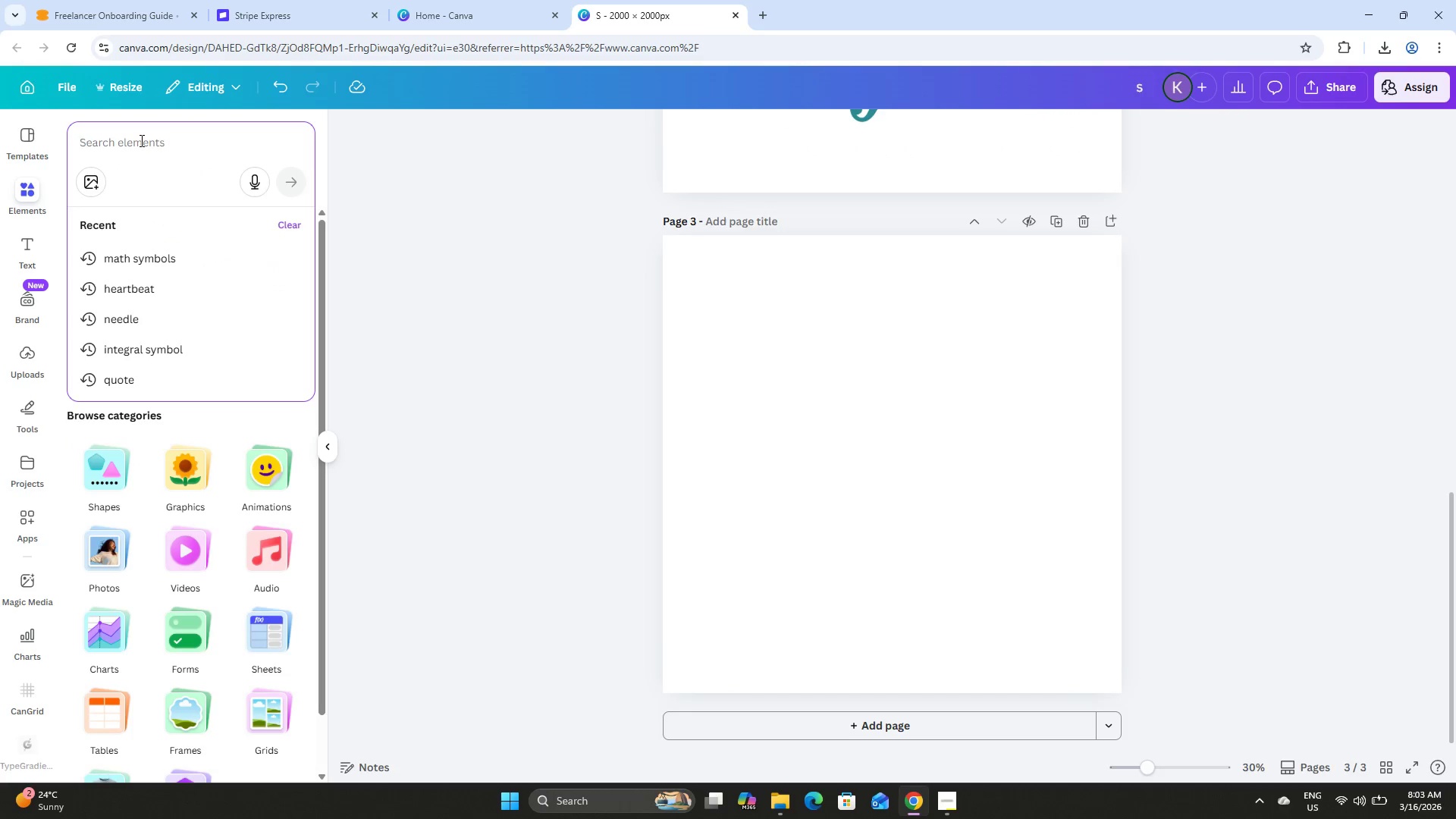 
type(lines)
 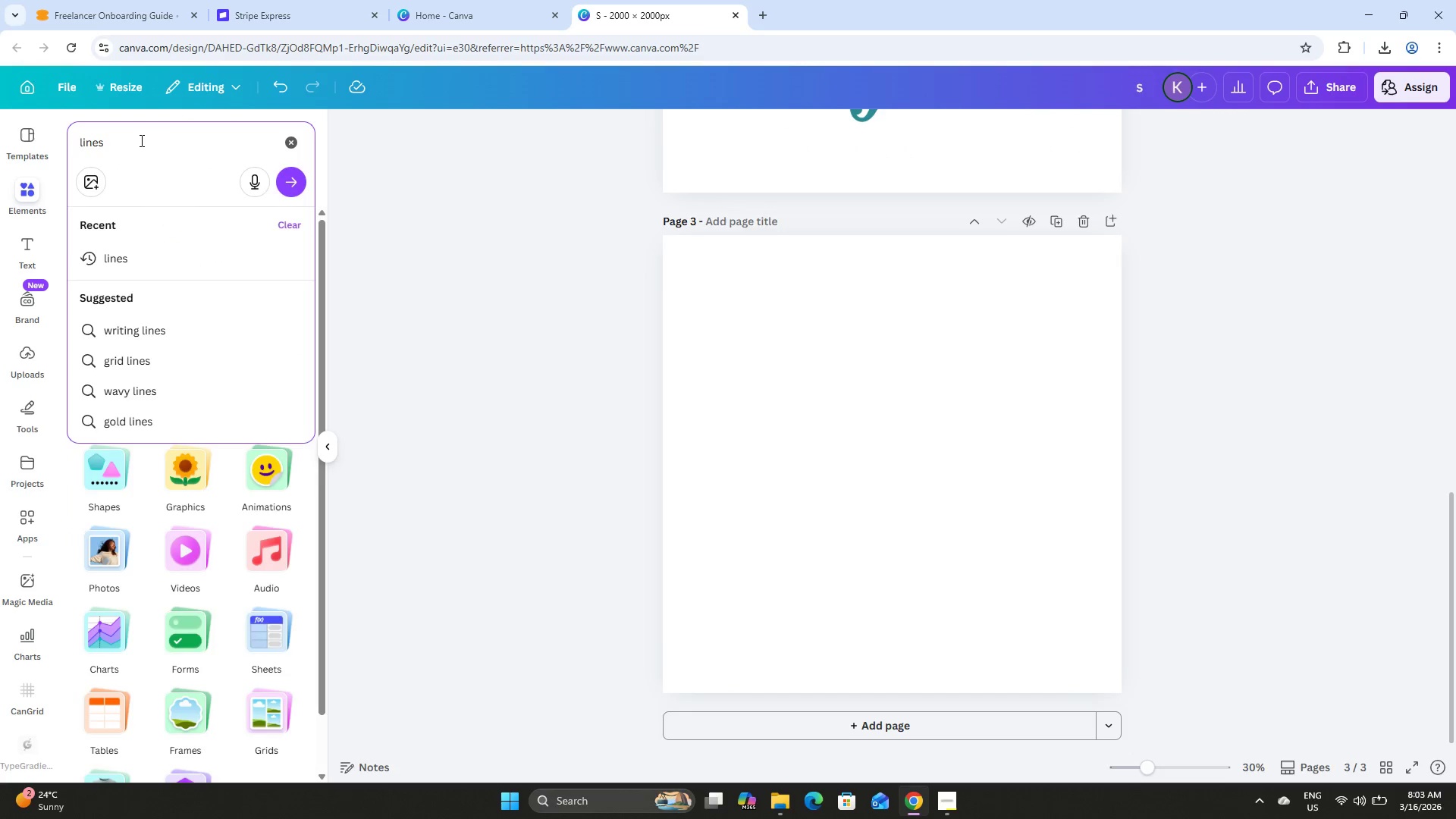 
key(Enter)
 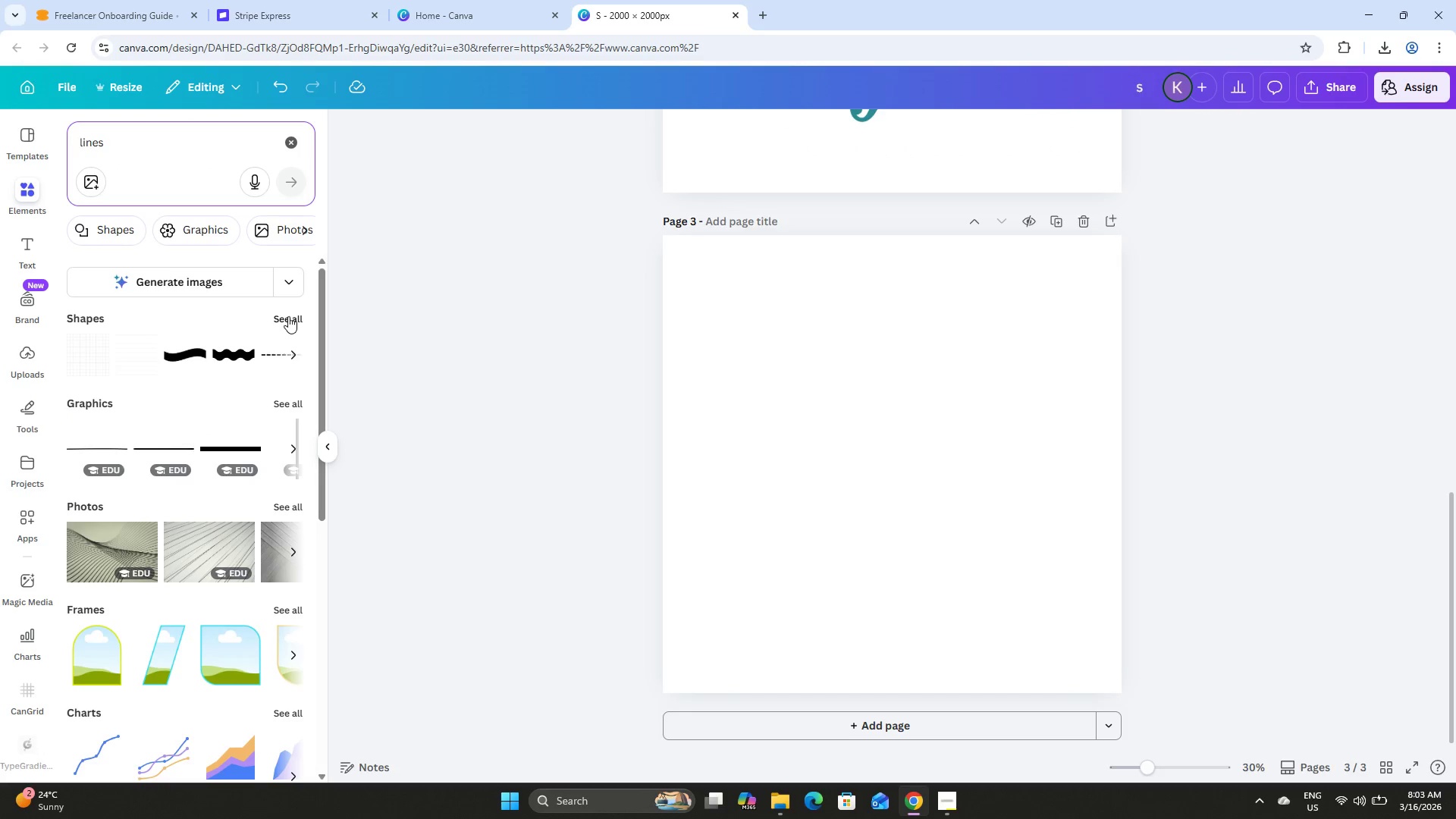 
left_click([291, 403])
 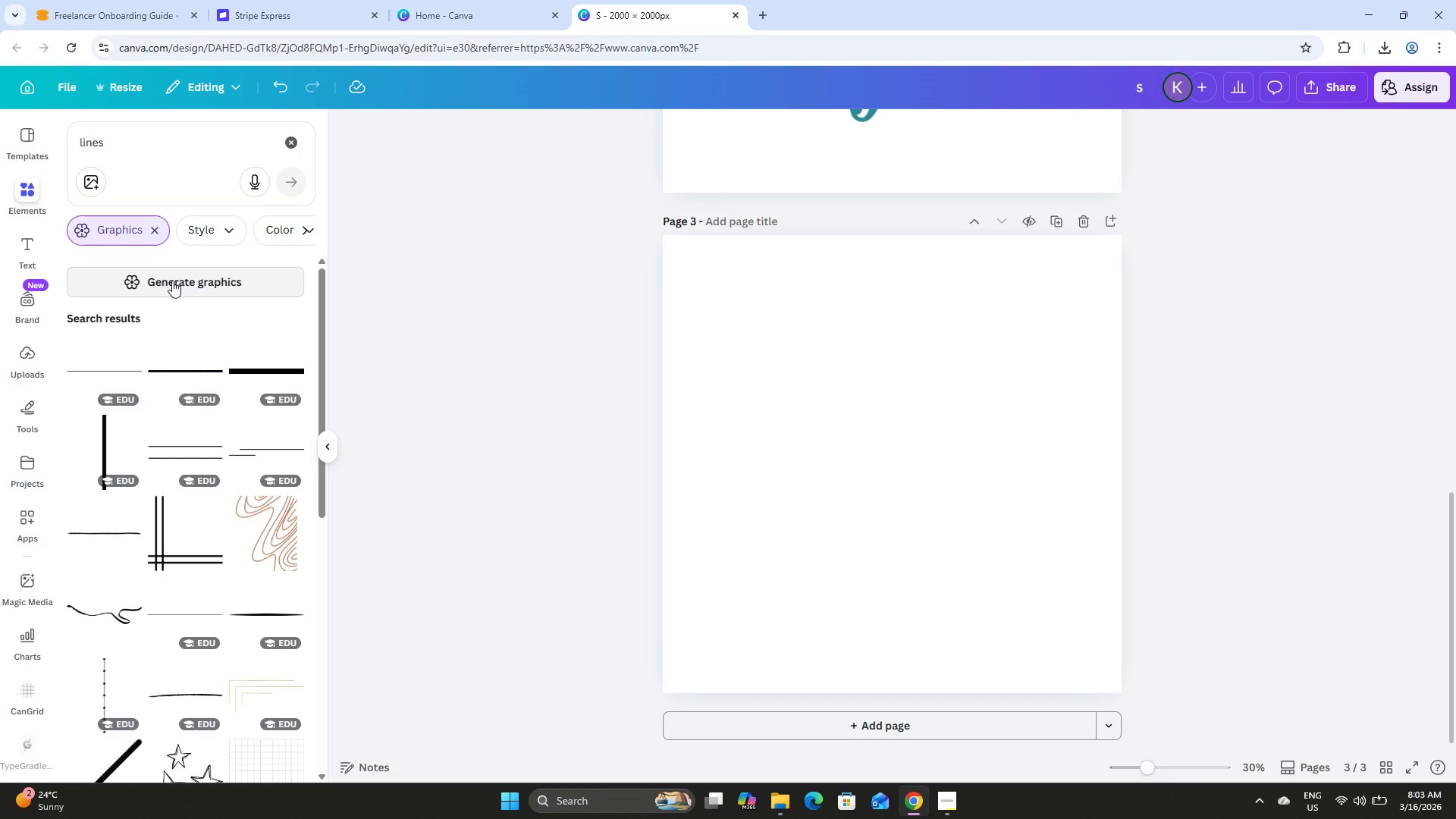 
left_click([290, 146])
 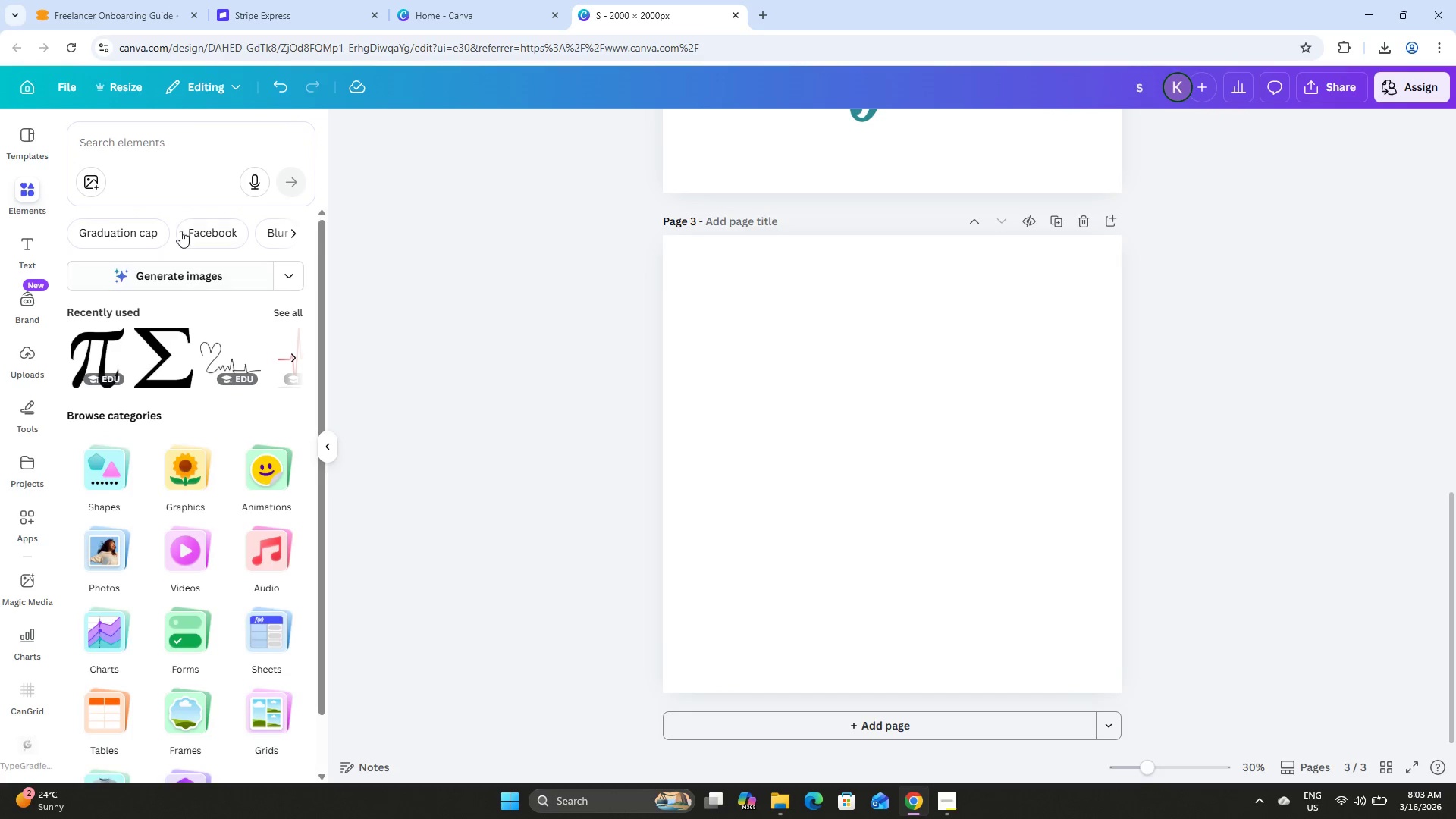 
left_click([126, 155])
 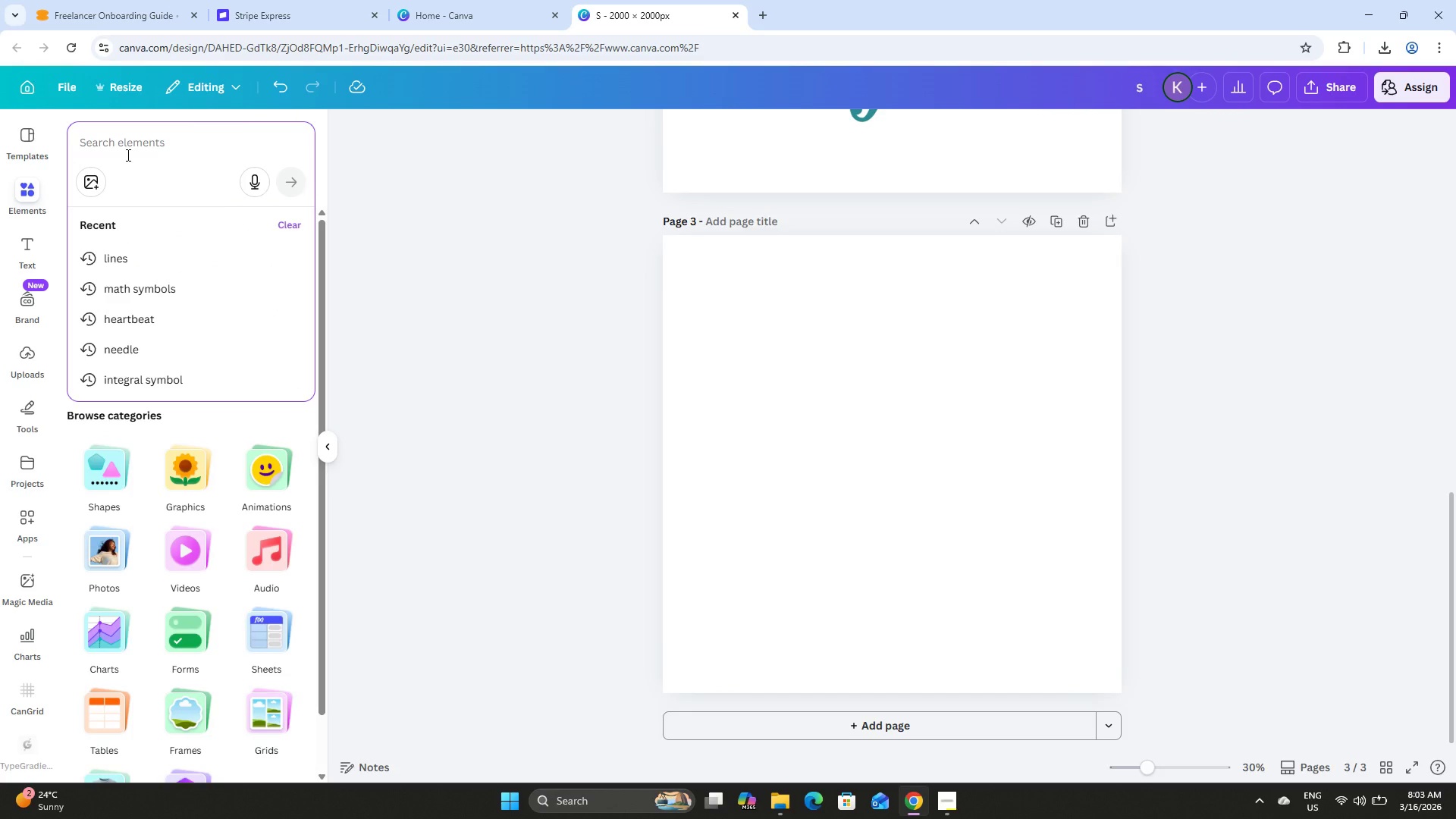 
type(lines)
key(Backspace)
 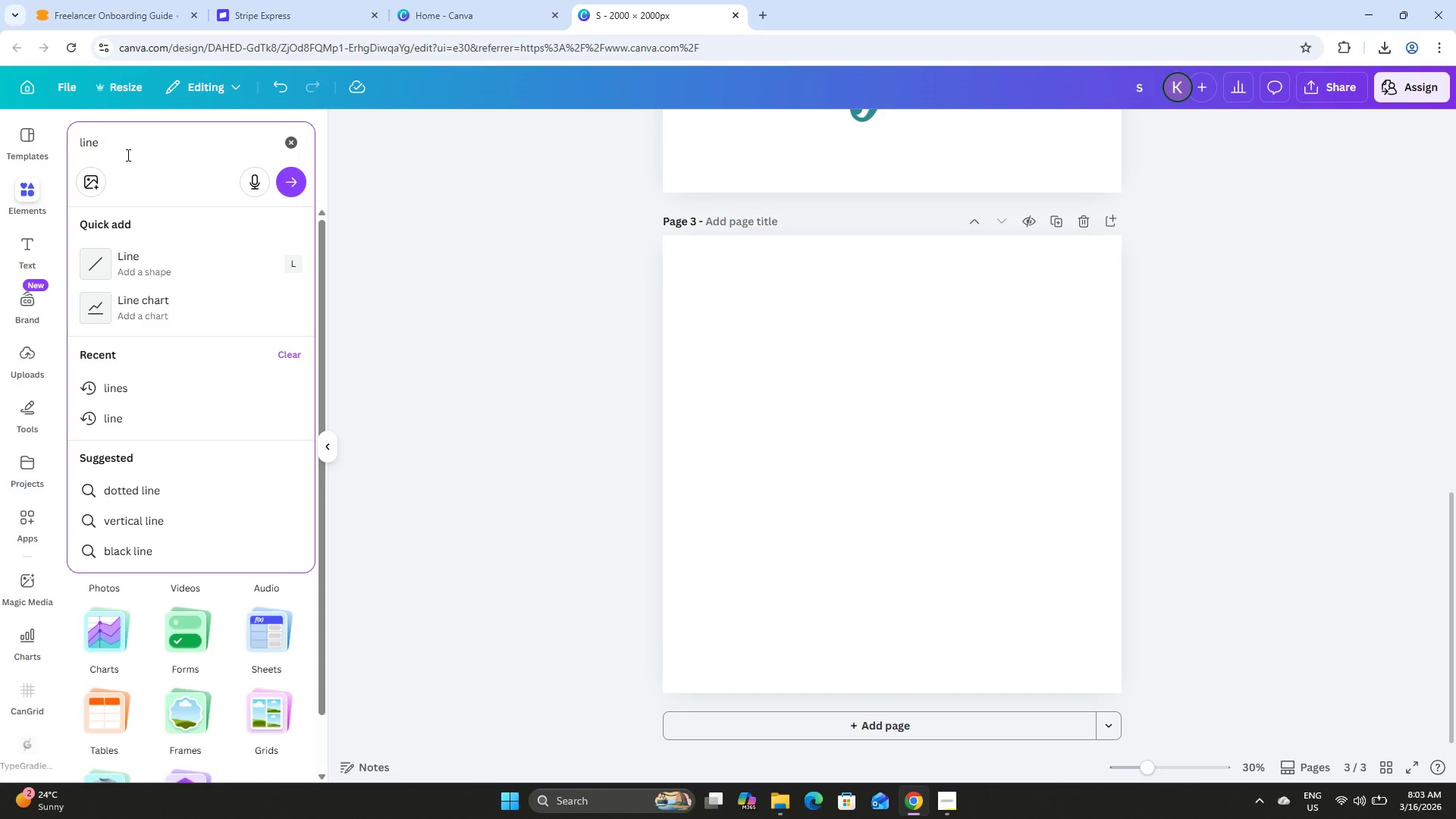 
left_click([146, 249])
 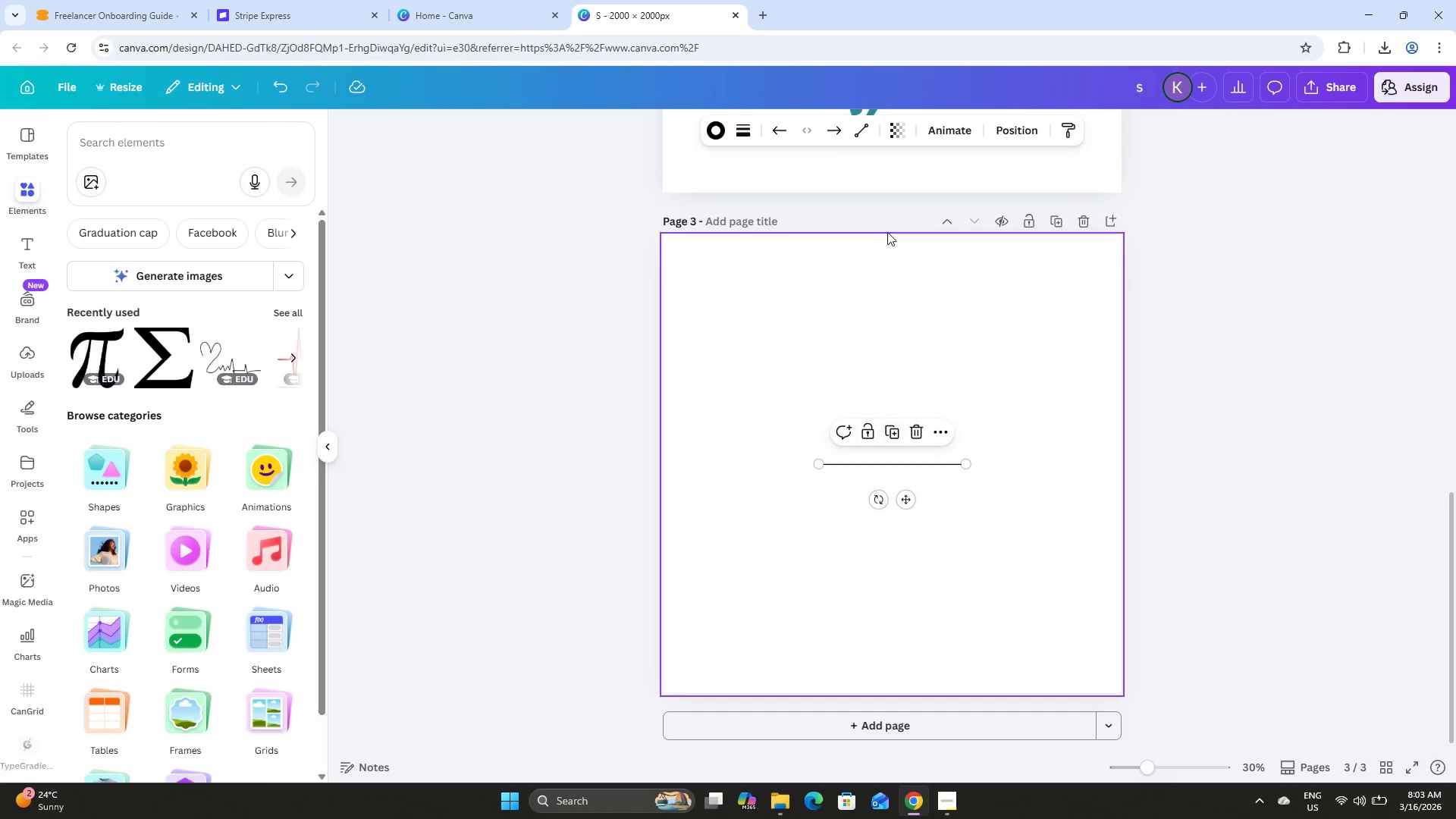 
left_click([862, 131])
 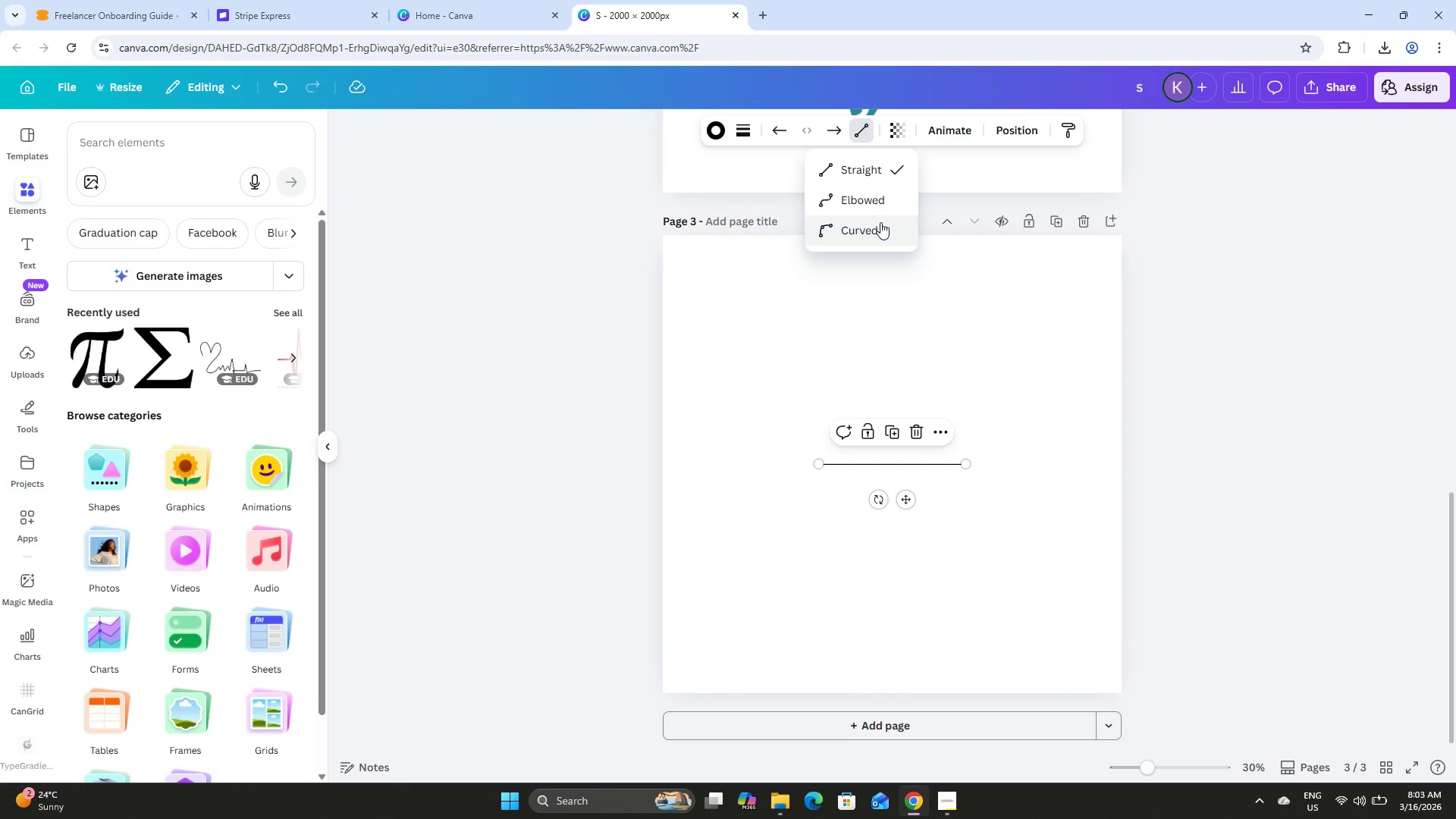 
left_click([877, 225])
 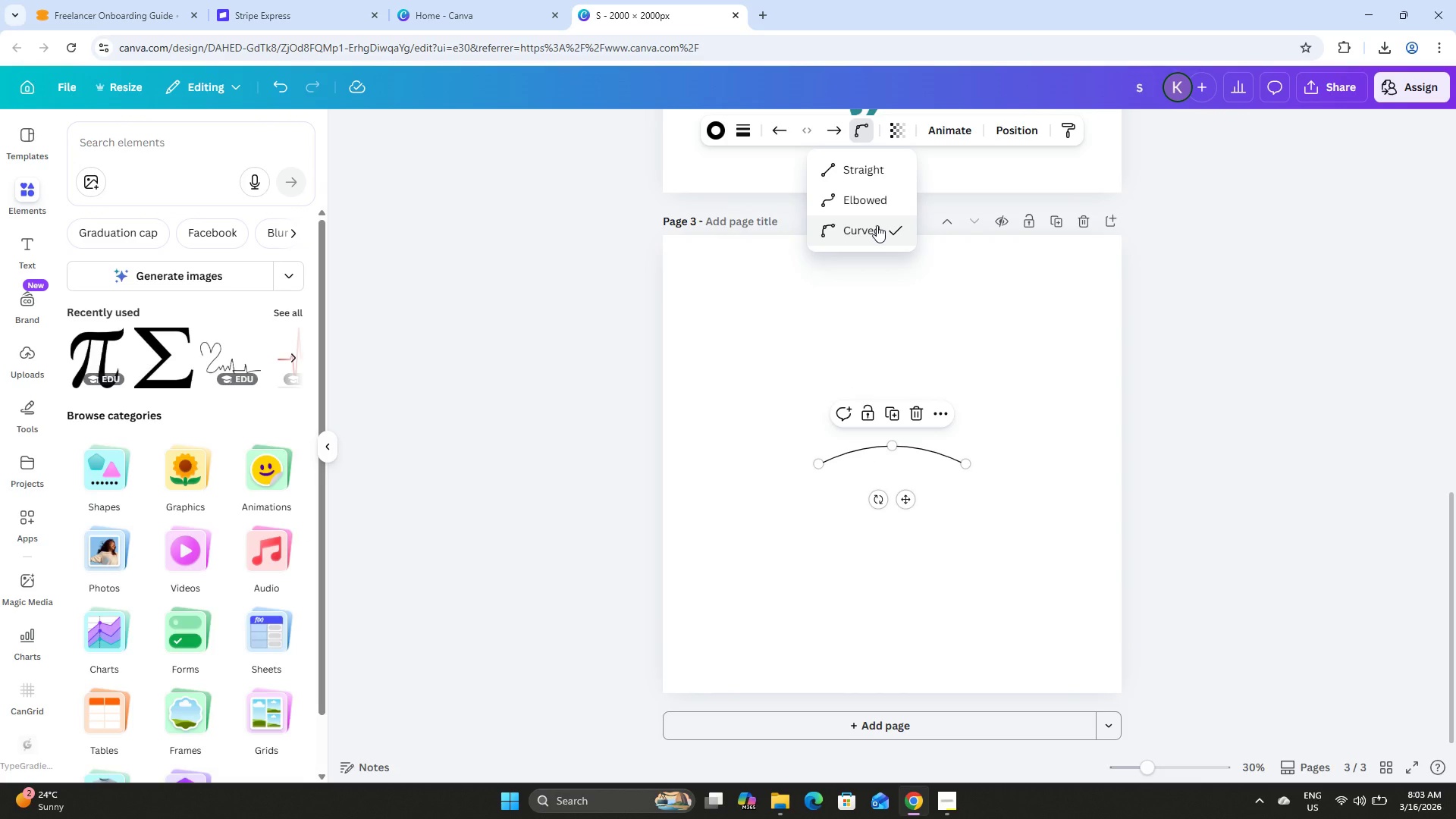 
mouse_move([807, 129])
 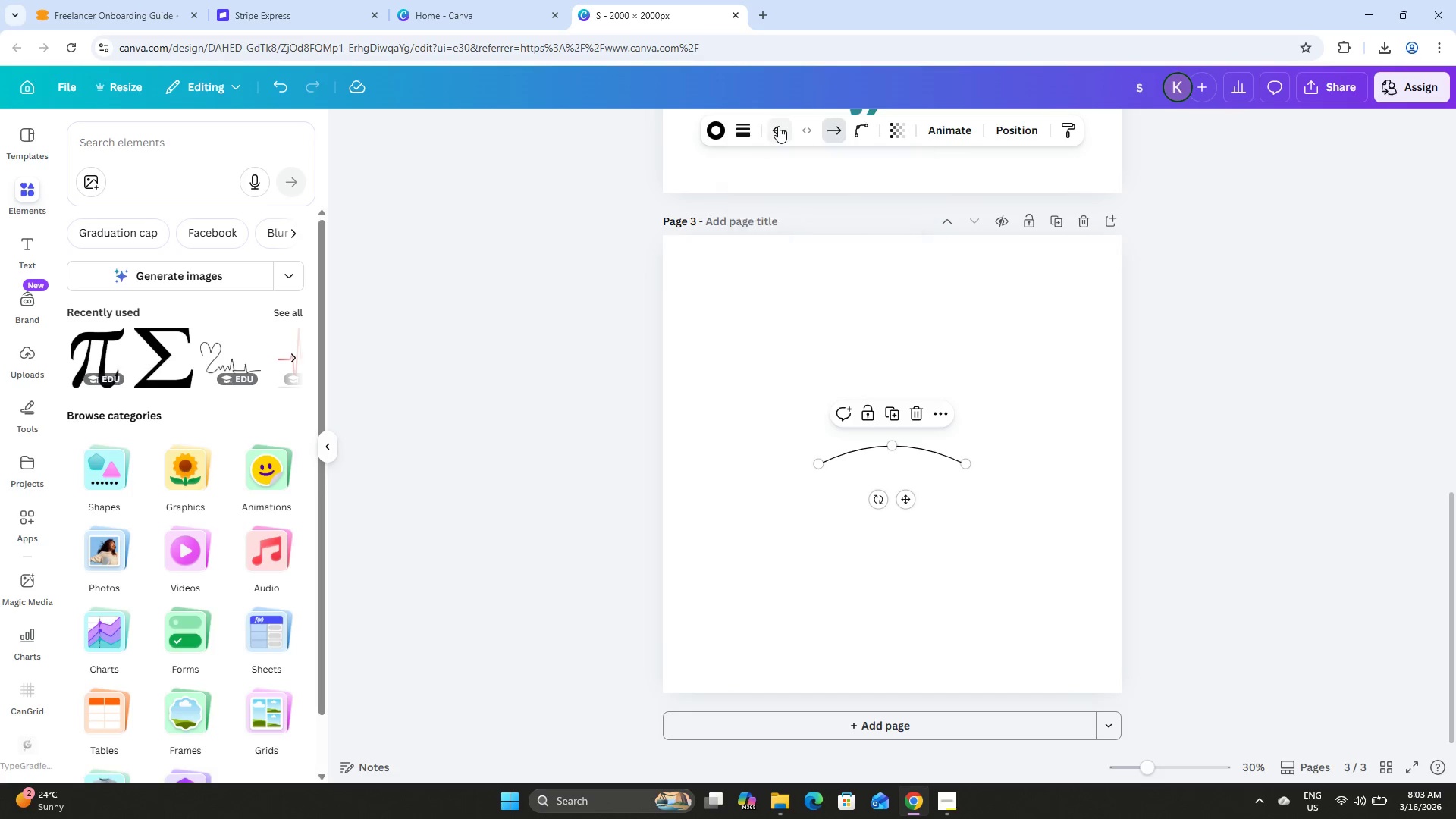 
left_click([778, 126])
 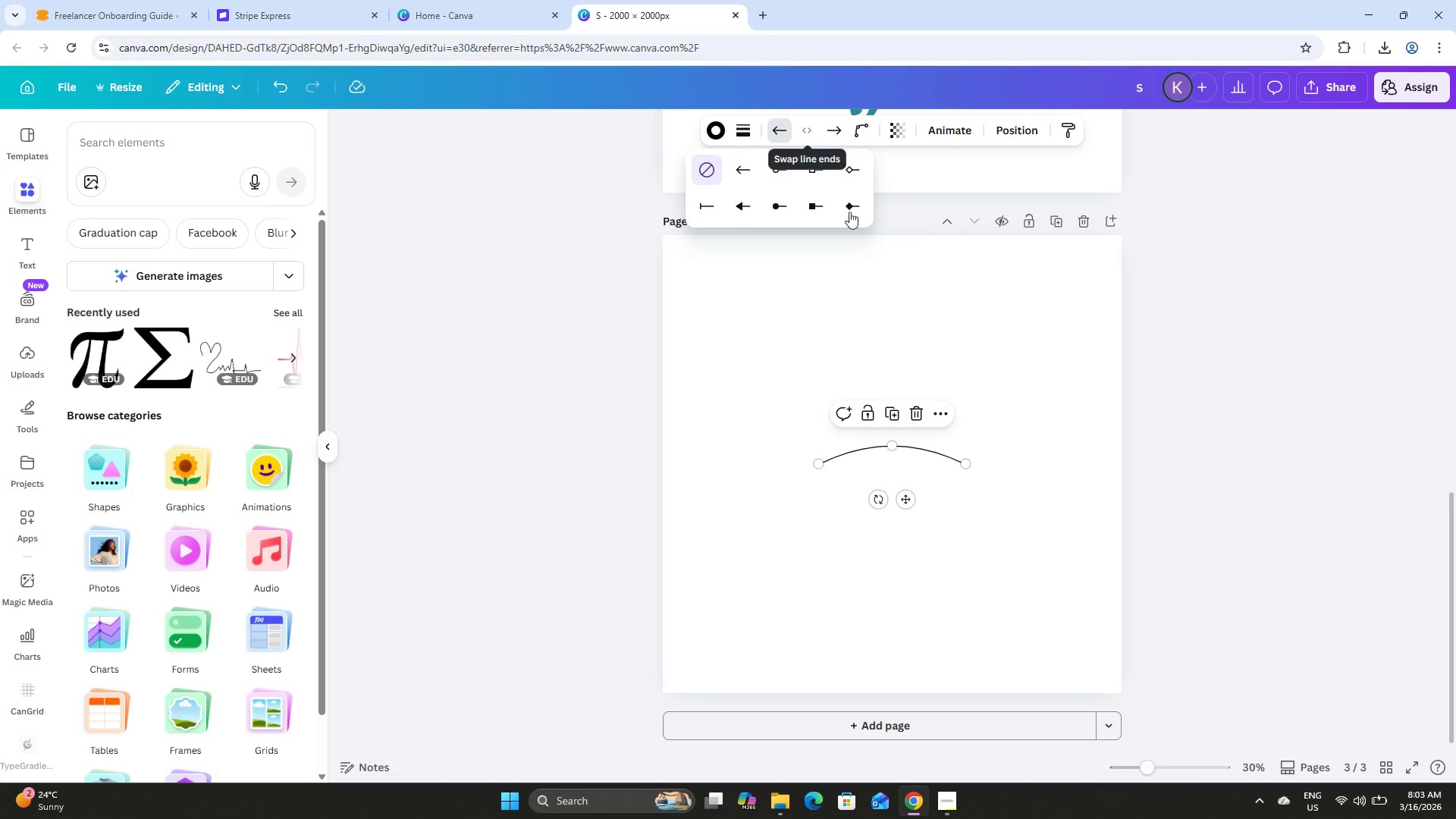 
left_click([994, 337])
 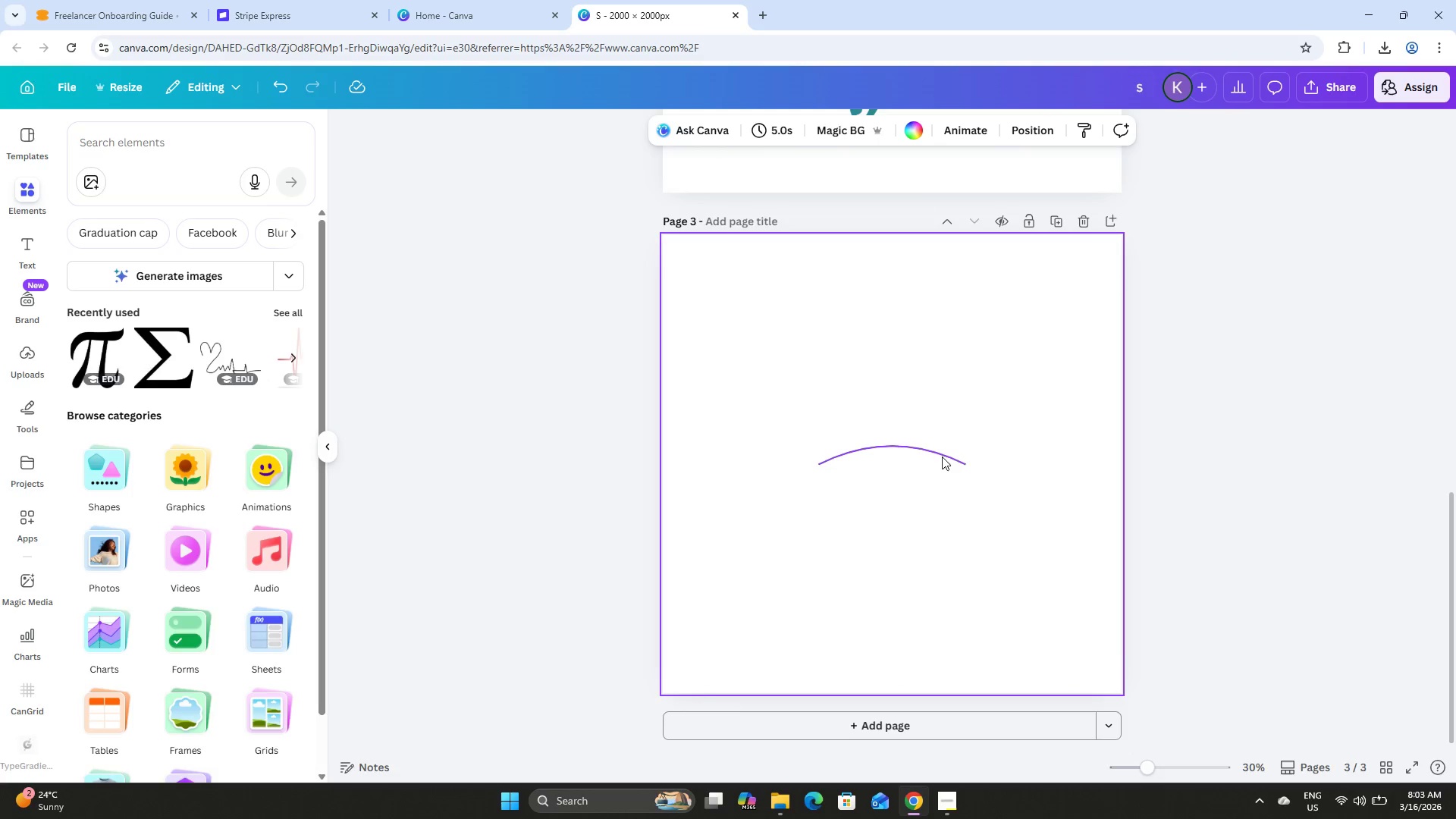 
left_click([897, 440])
 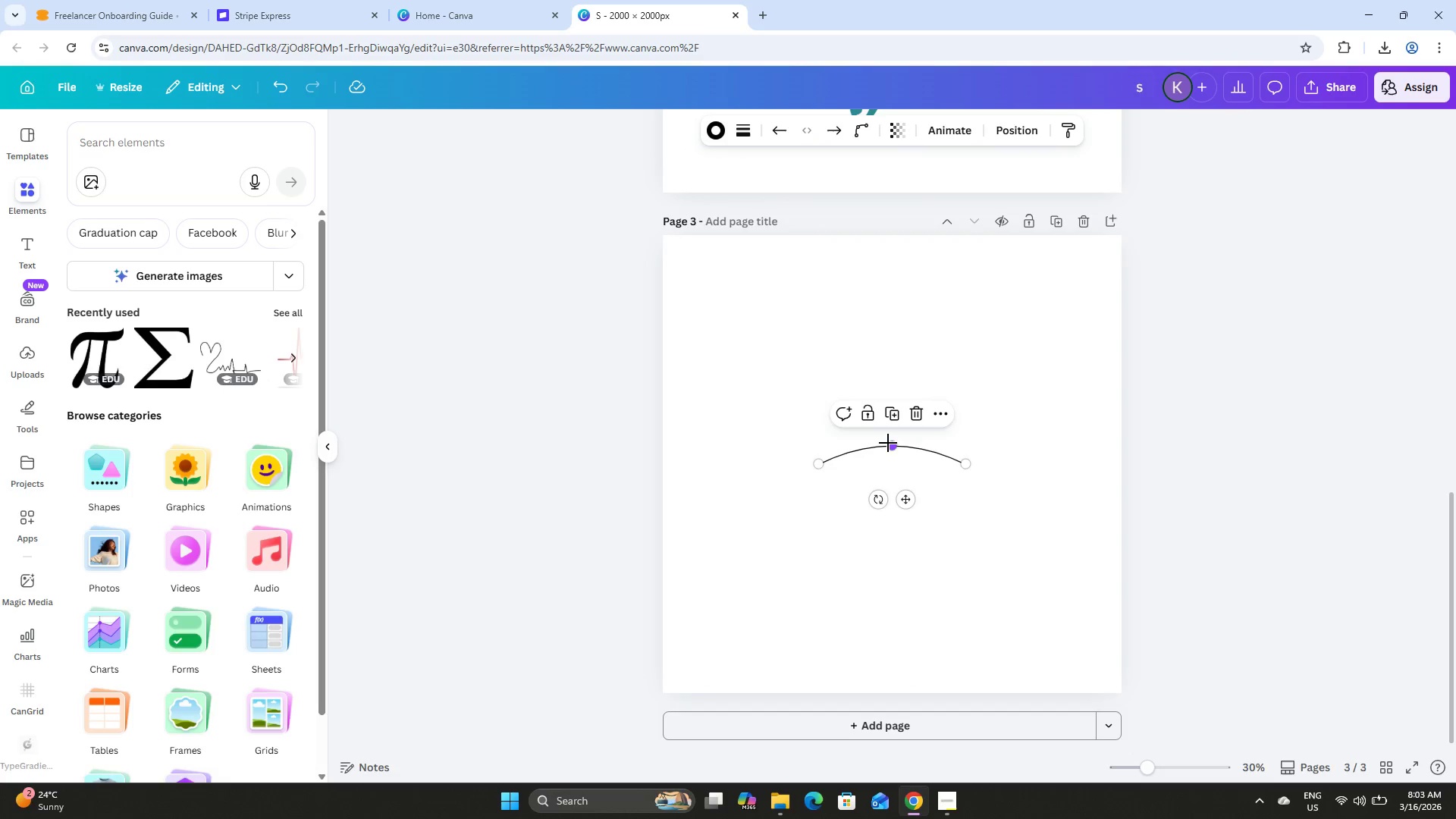 
left_click_drag(start_coordinate=[890, 443], to_coordinate=[883, 491])
 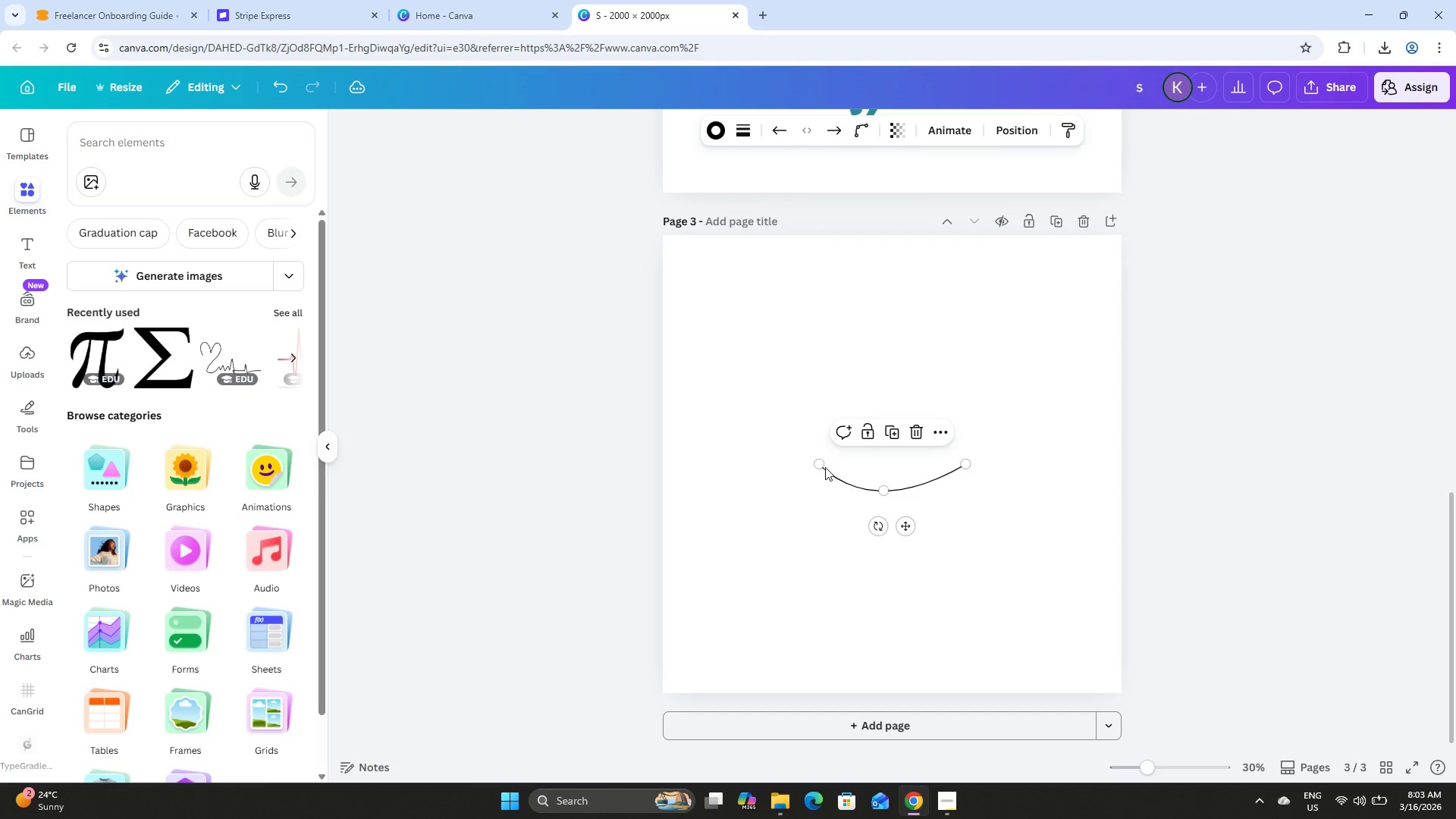 
left_click_drag(start_coordinate=[820, 465], to_coordinate=[872, 534])
 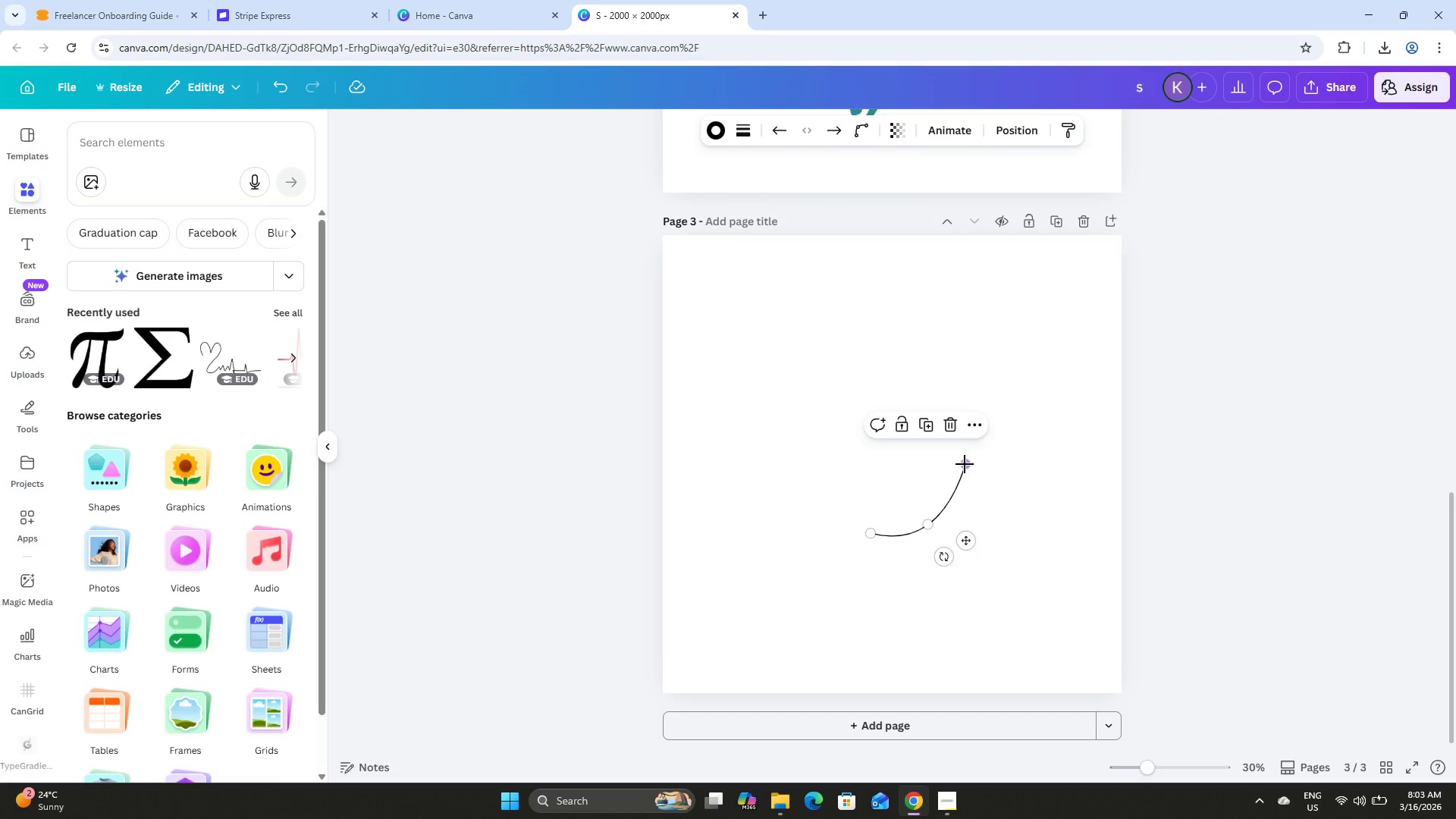 
left_click_drag(start_coordinate=[965, 464], to_coordinate=[889, 448])
 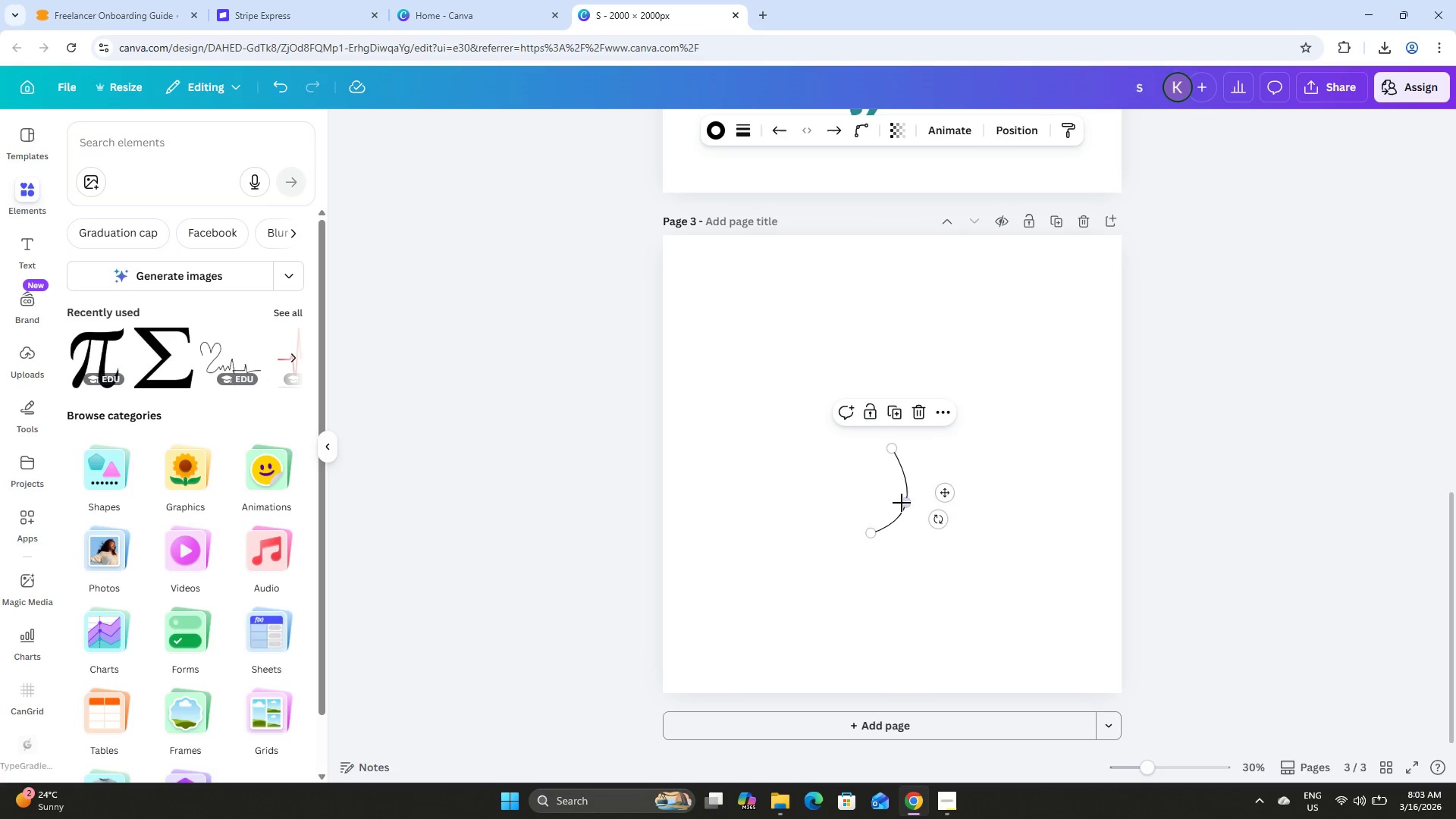 
left_click_drag(start_coordinate=[902, 502], to_coordinate=[905, 532])
 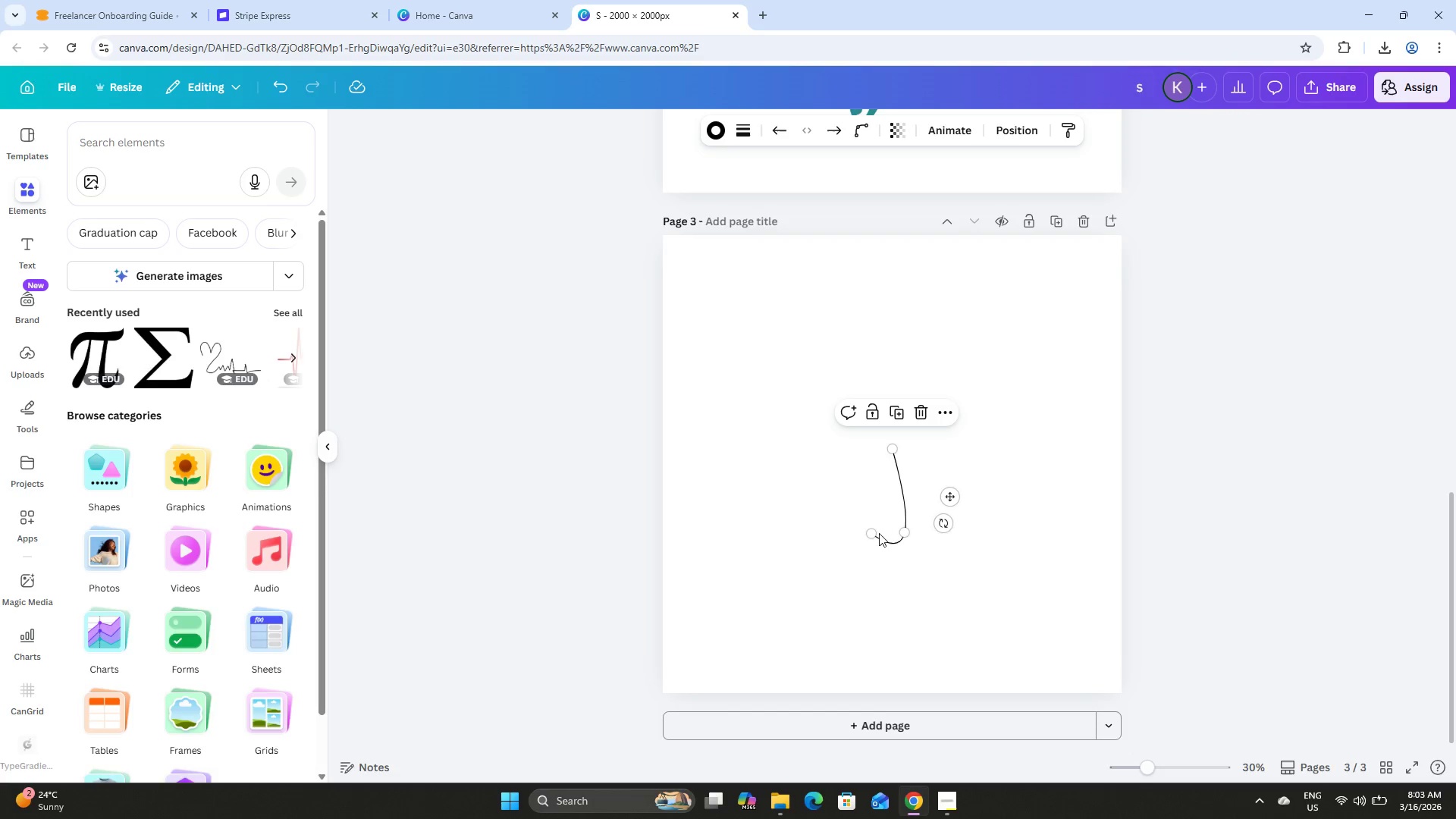 
left_click_drag(start_coordinate=[871, 532], to_coordinate=[855, 521])
 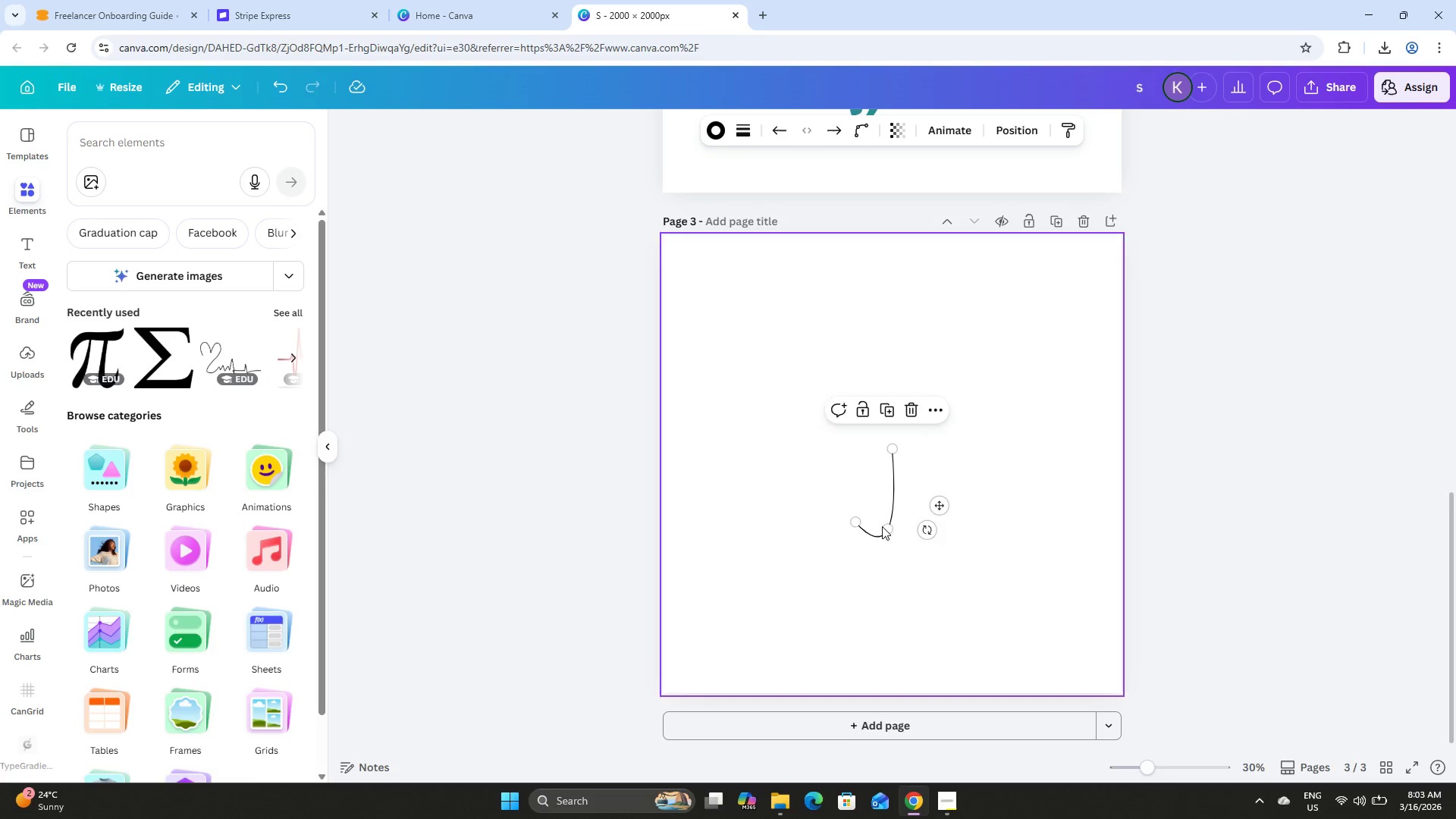 
left_click_drag(start_coordinate=[883, 527], to_coordinate=[903, 519])
 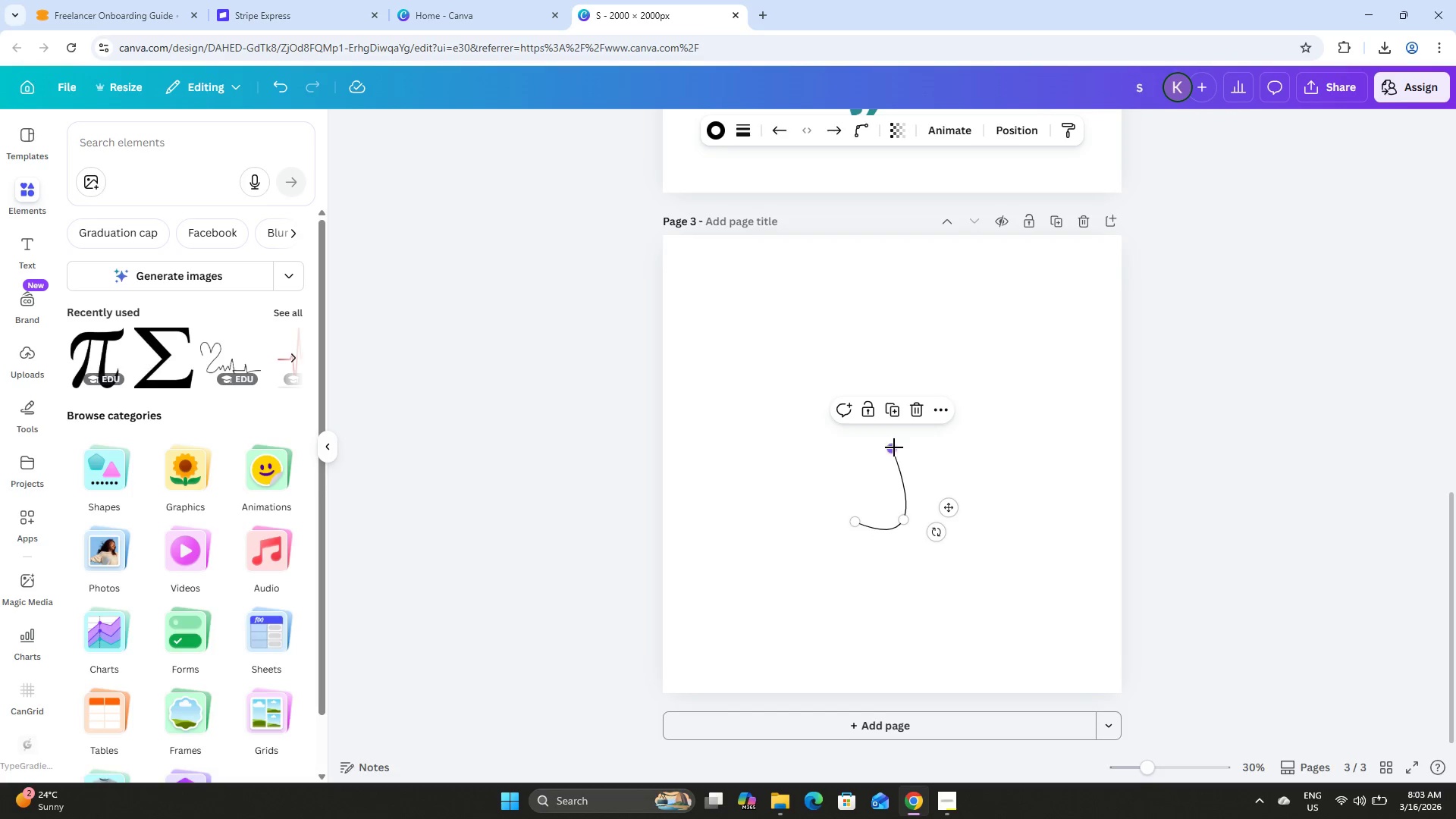 
left_click_drag(start_coordinate=[894, 447], to_coordinate=[880, 458])
 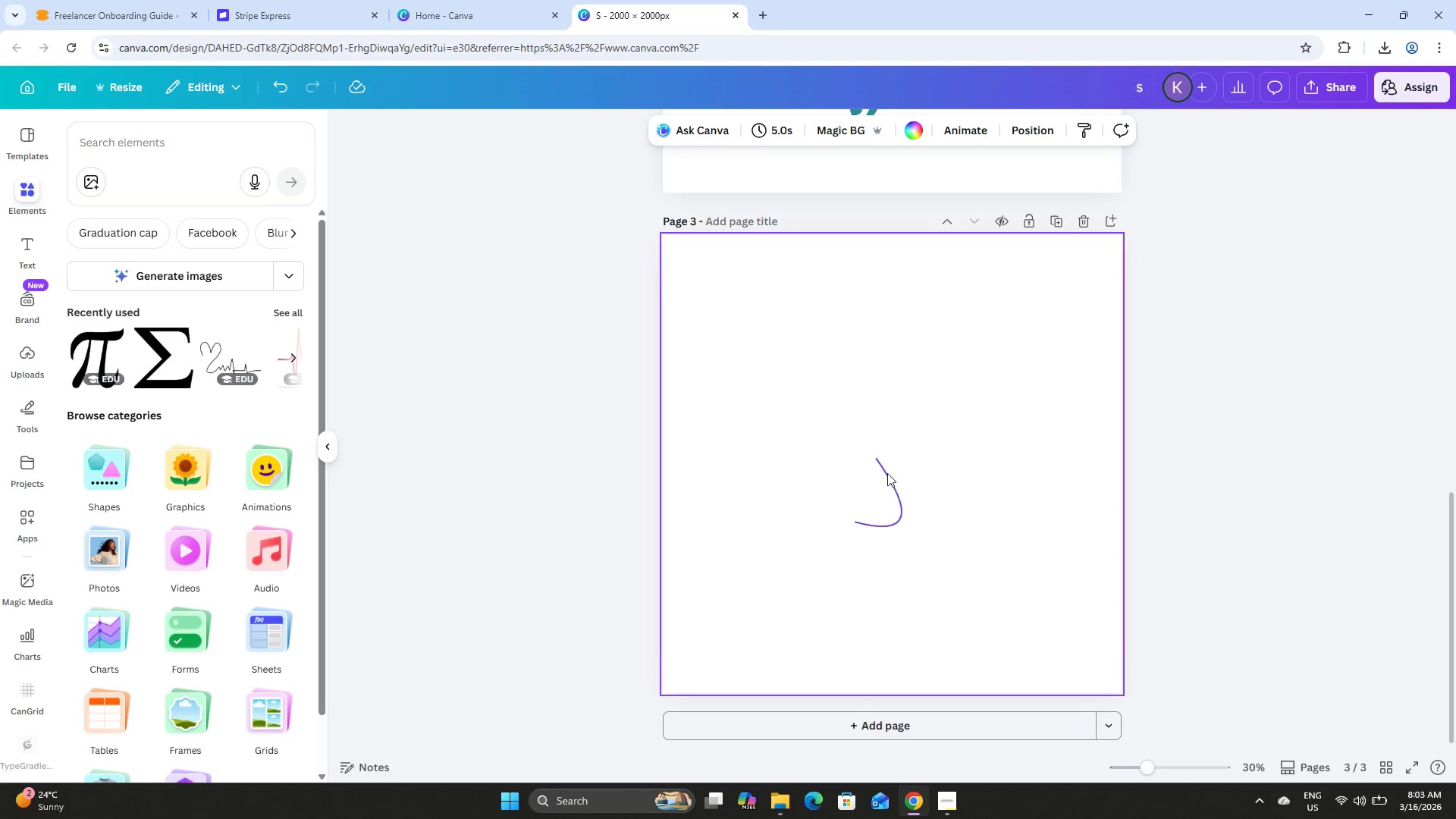 
left_click([894, 488])
 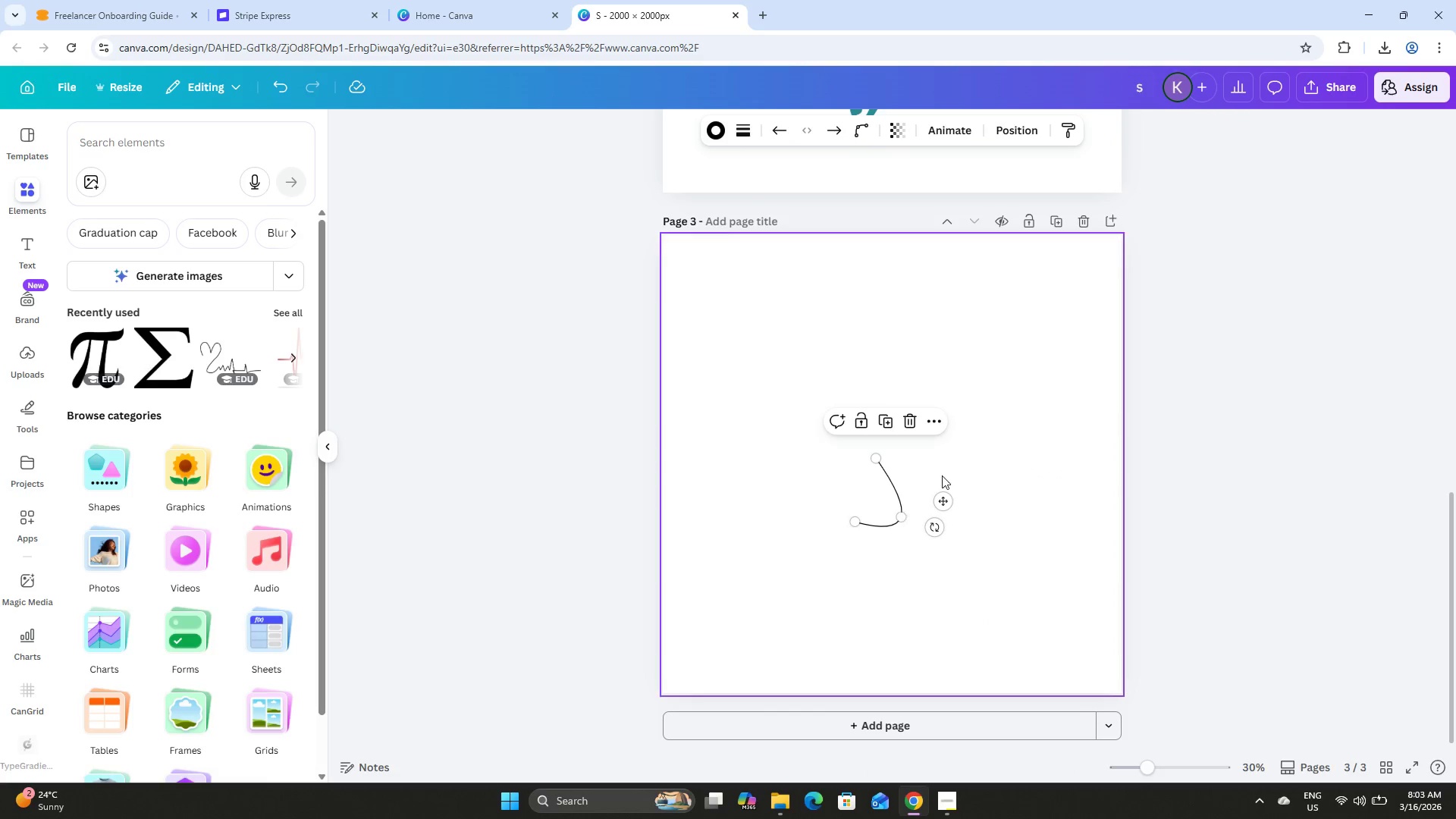 
left_click([943, 472])
 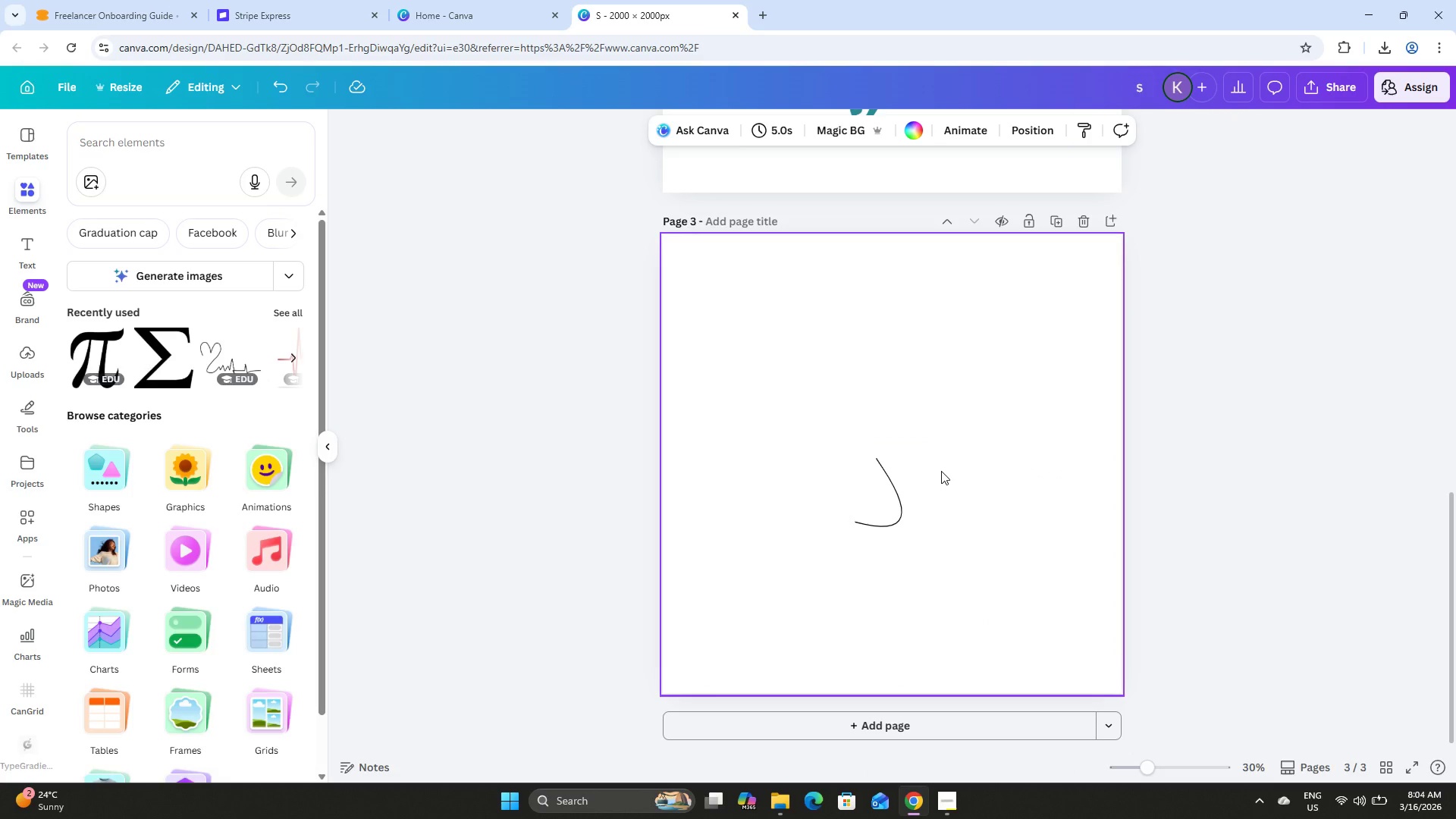 
wait(23.2)
 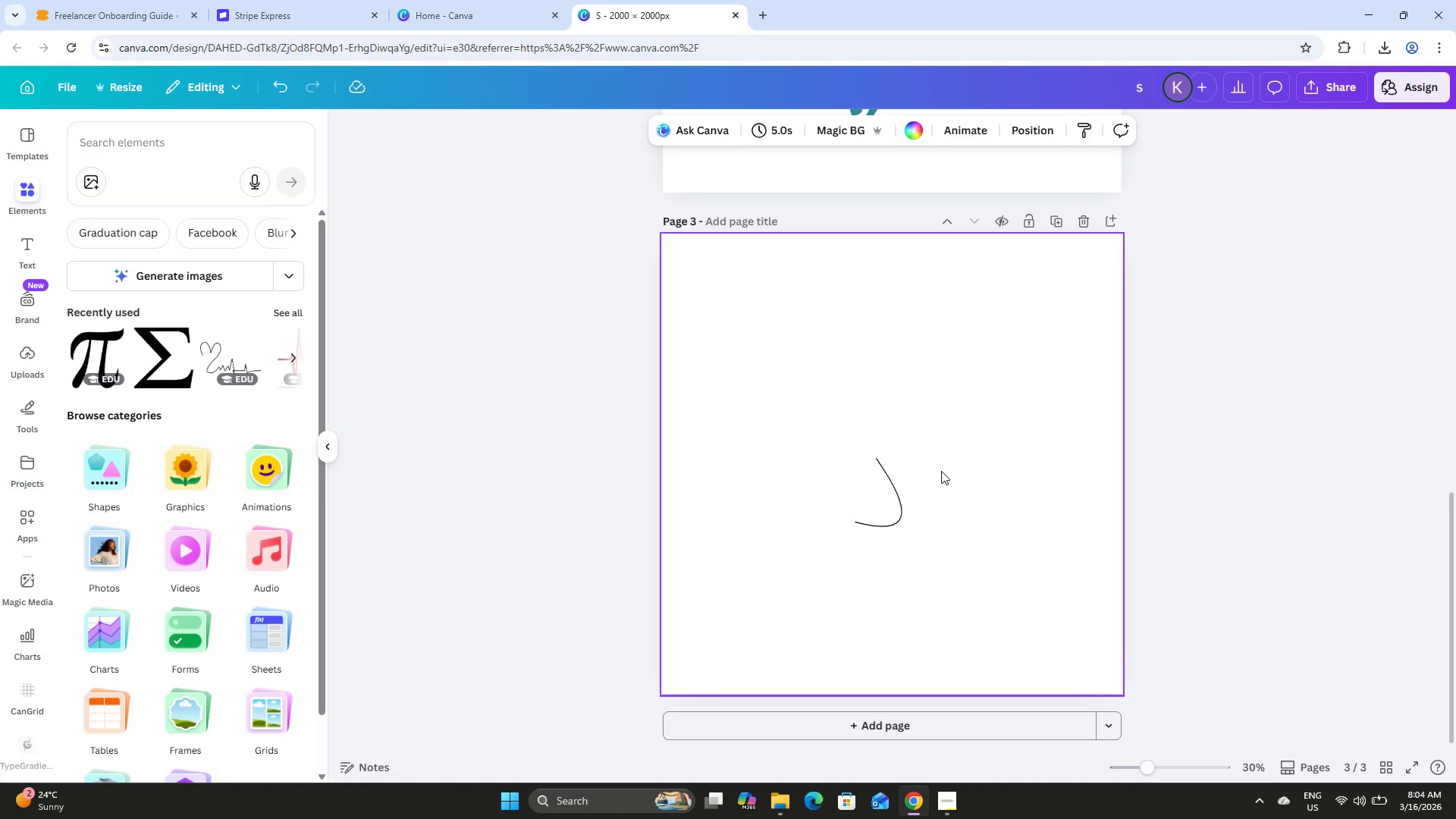 
left_click([881, 462])
 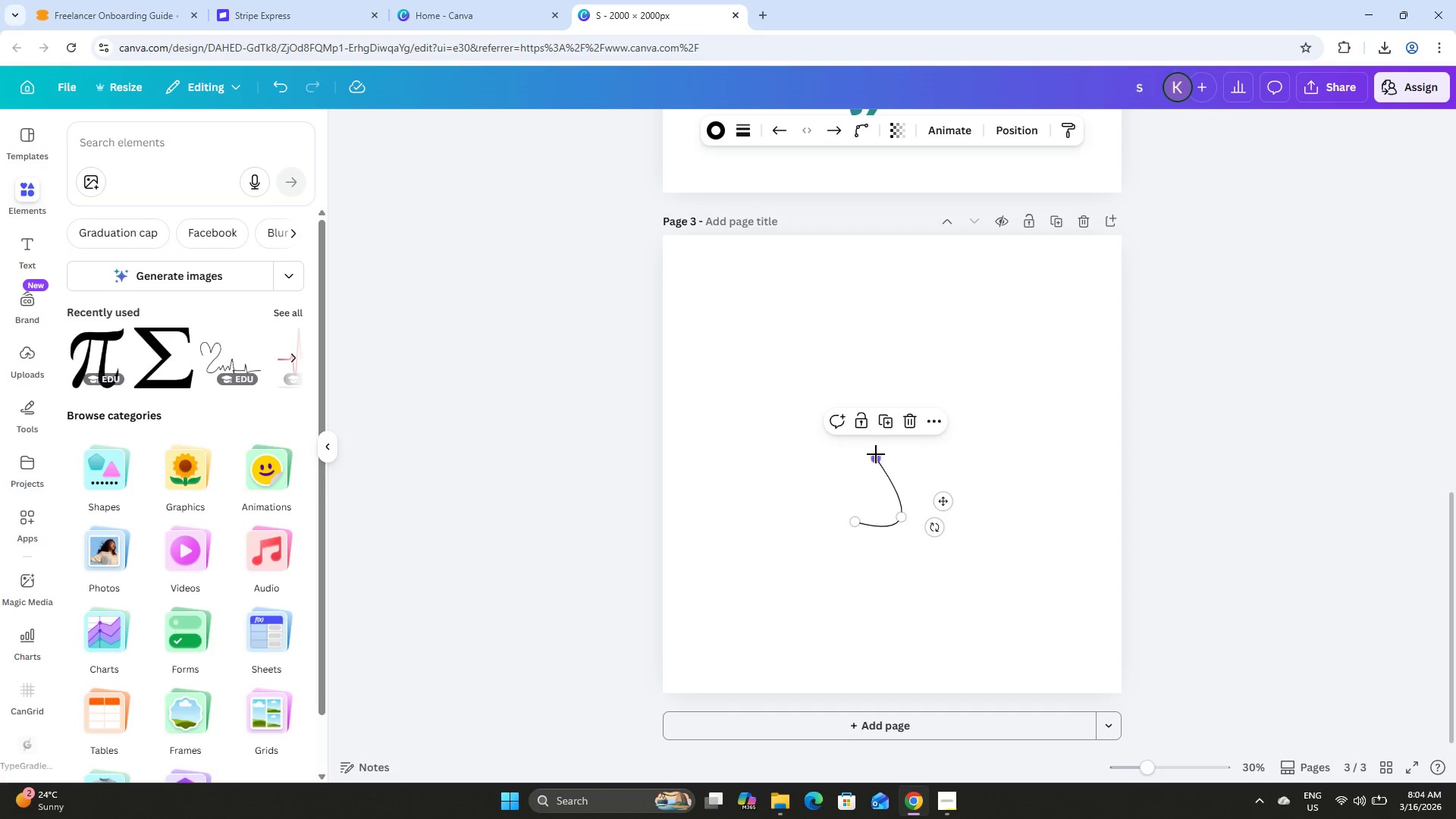 
left_click_drag(start_coordinate=[876, 454], to_coordinate=[873, 448])
 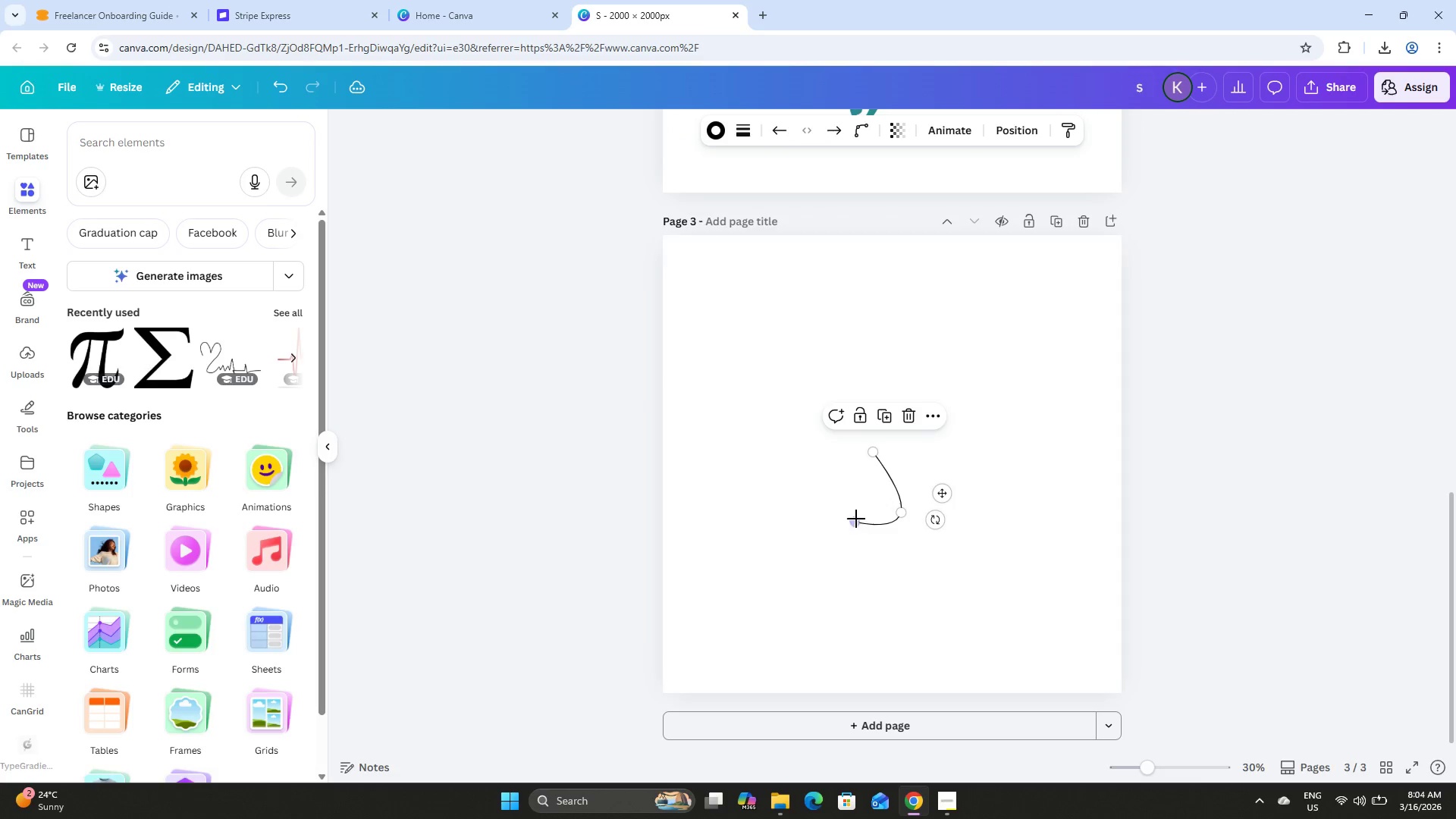 
left_click_drag(start_coordinate=[855, 519], to_coordinate=[851, 515])
 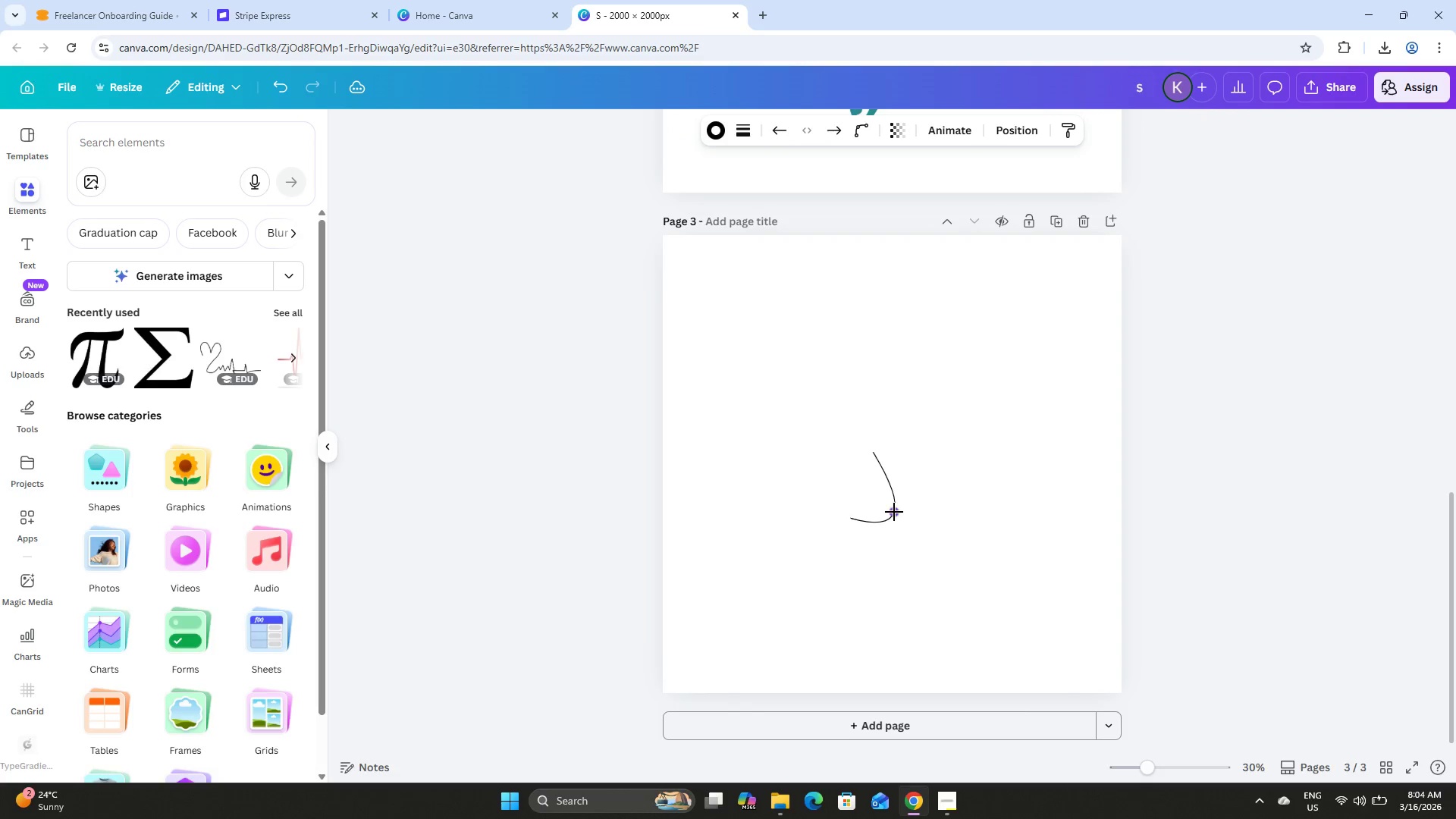 
left_click([885, 416])
 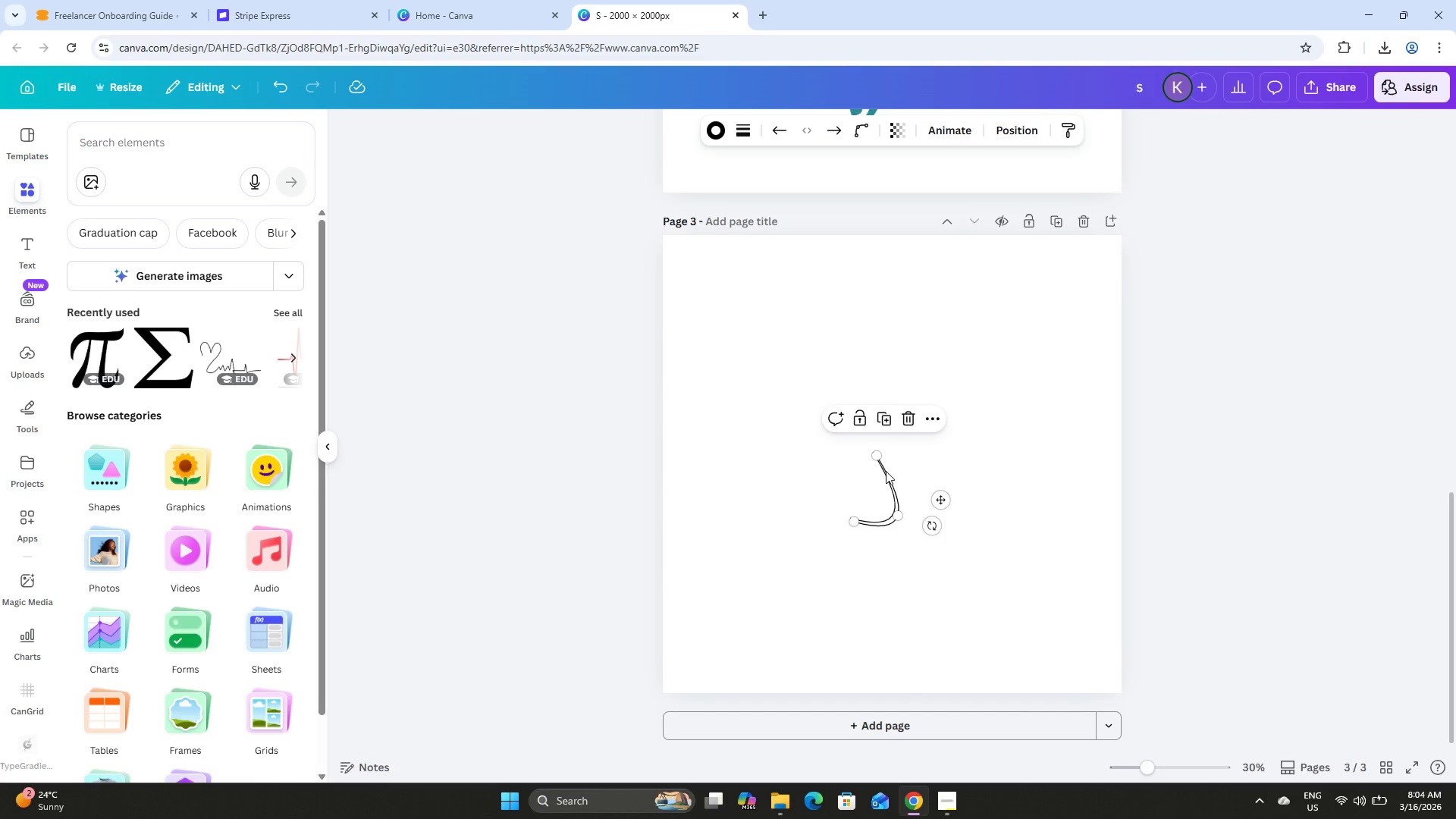 
left_click_drag(start_coordinate=[886, 473], to_coordinate=[920, 406])
 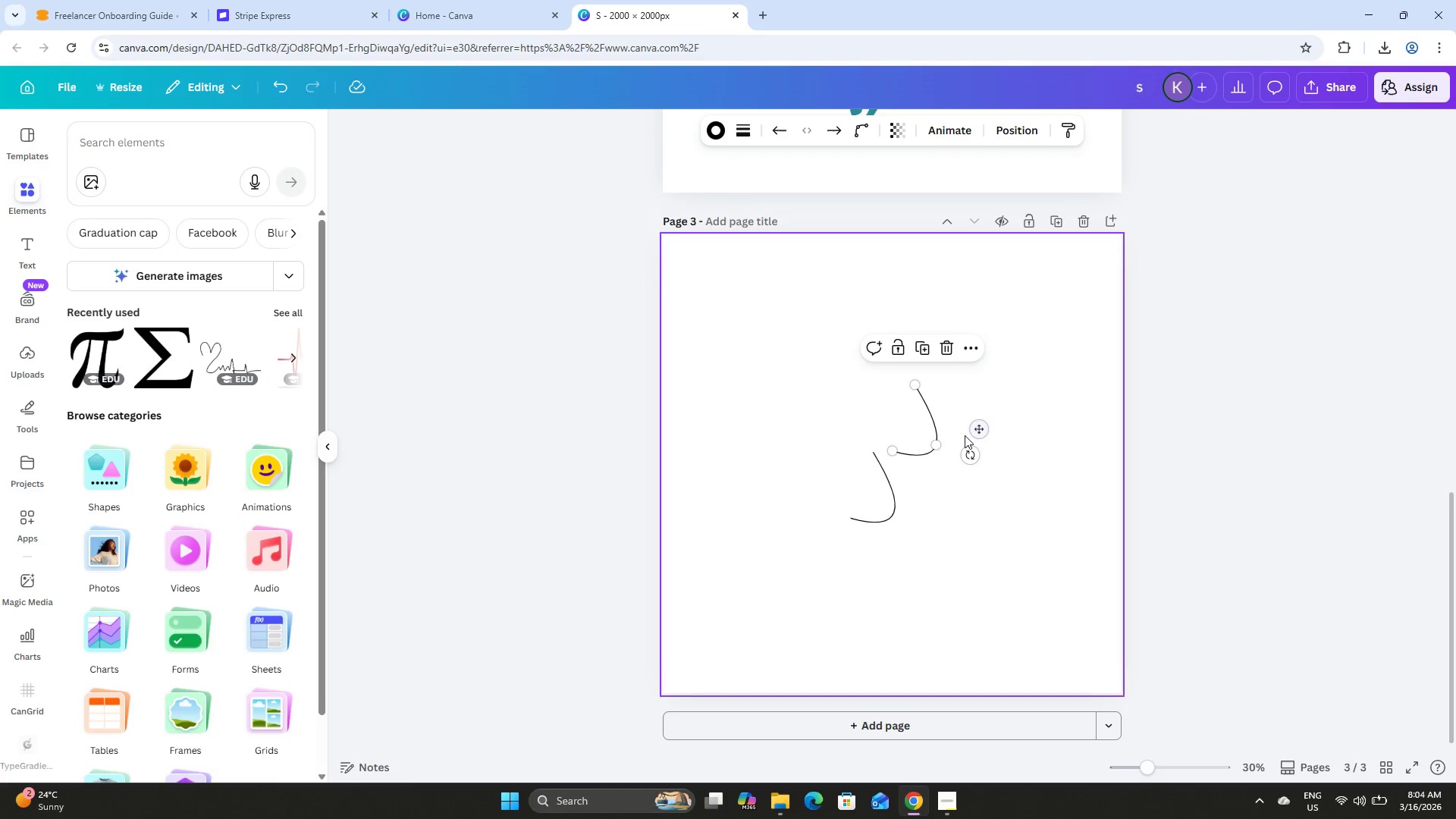 
left_click_drag(start_coordinate=[919, 385], to_coordinate=[871, 487])
 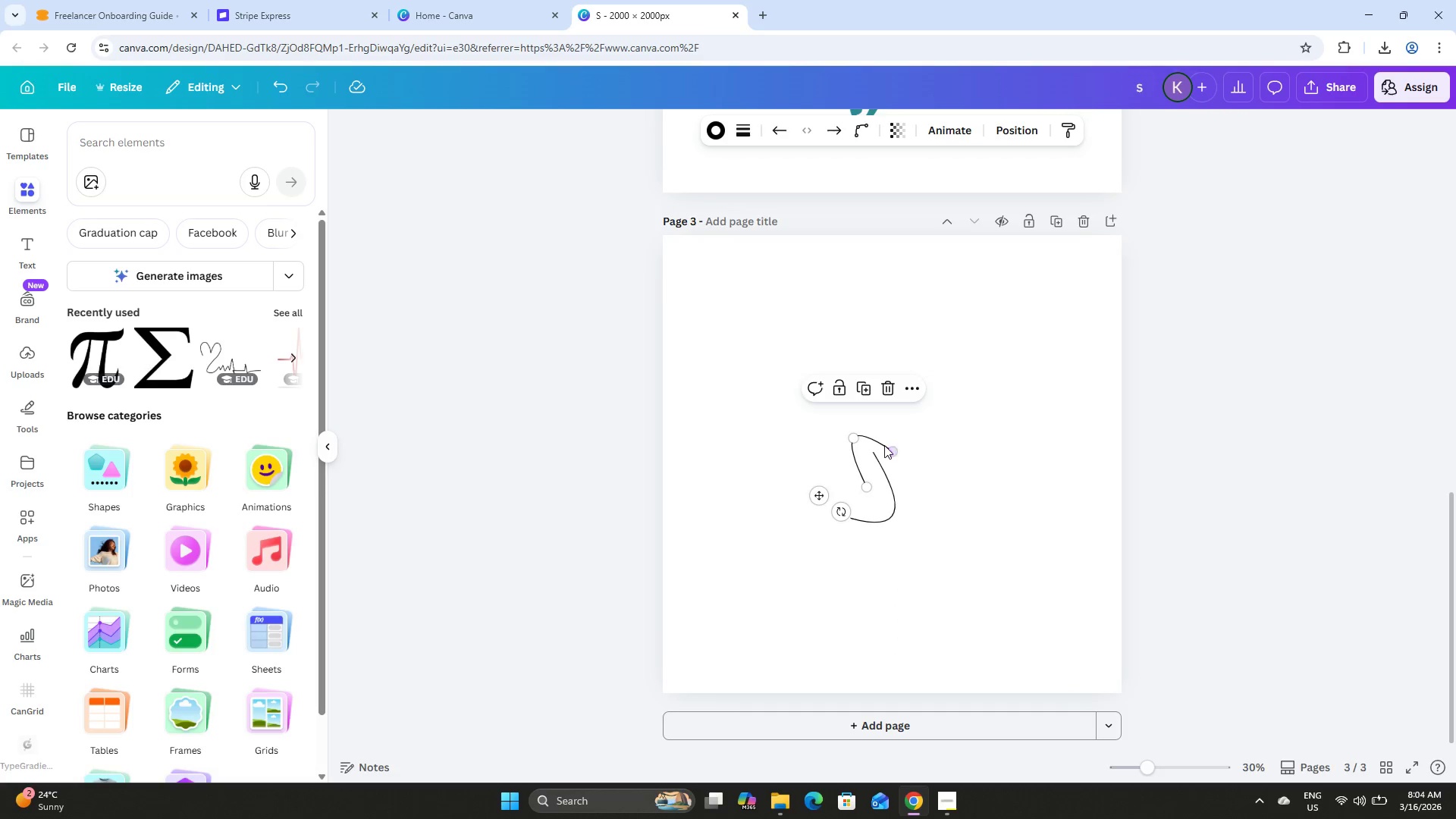 
left_click_drag(start_coordinate=[884, 445], to_coordinate=[895, 416])
 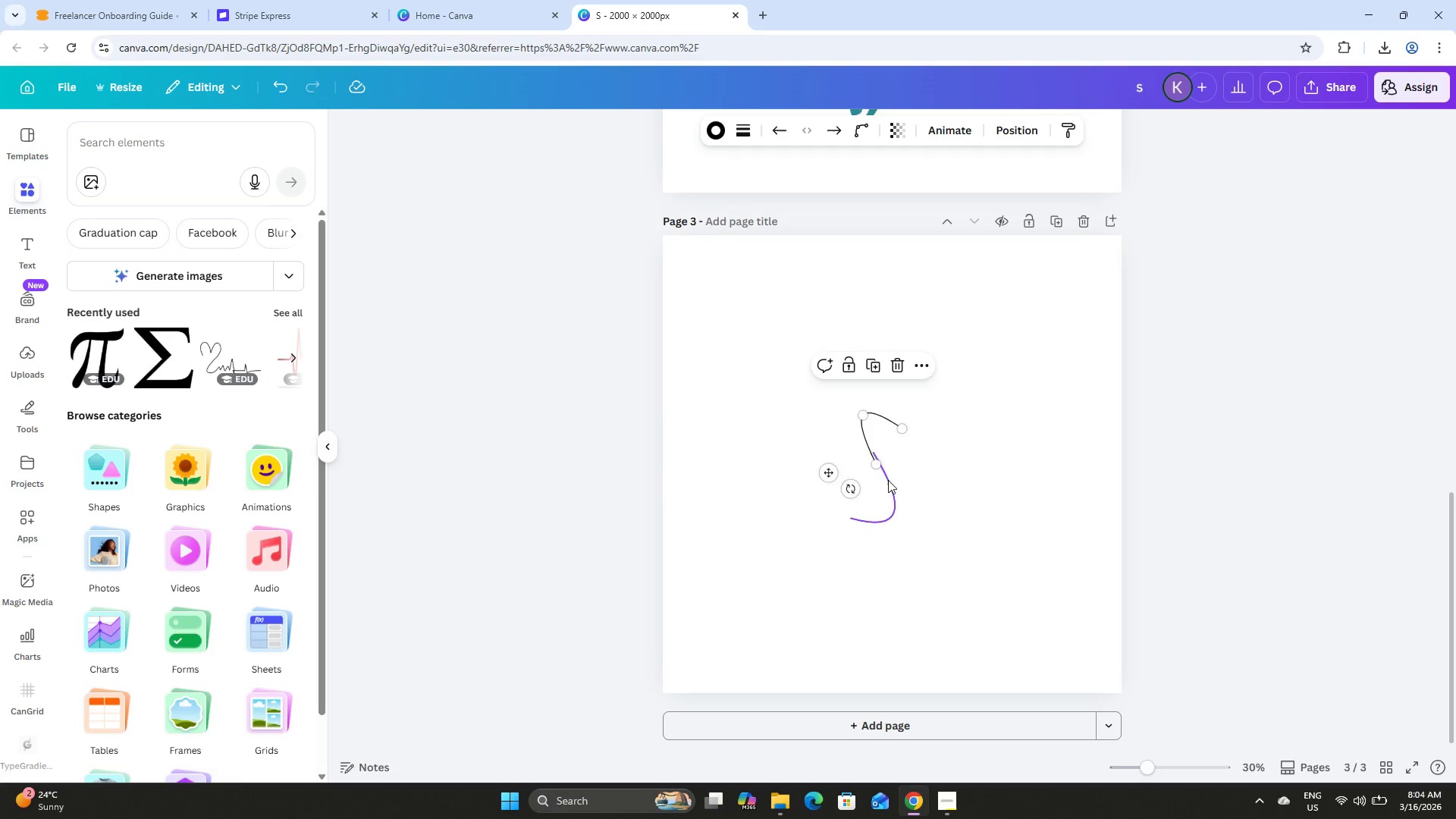 
left_click_drag(start_coordinate=[888, 480], to_coordinate=[891, 487])
 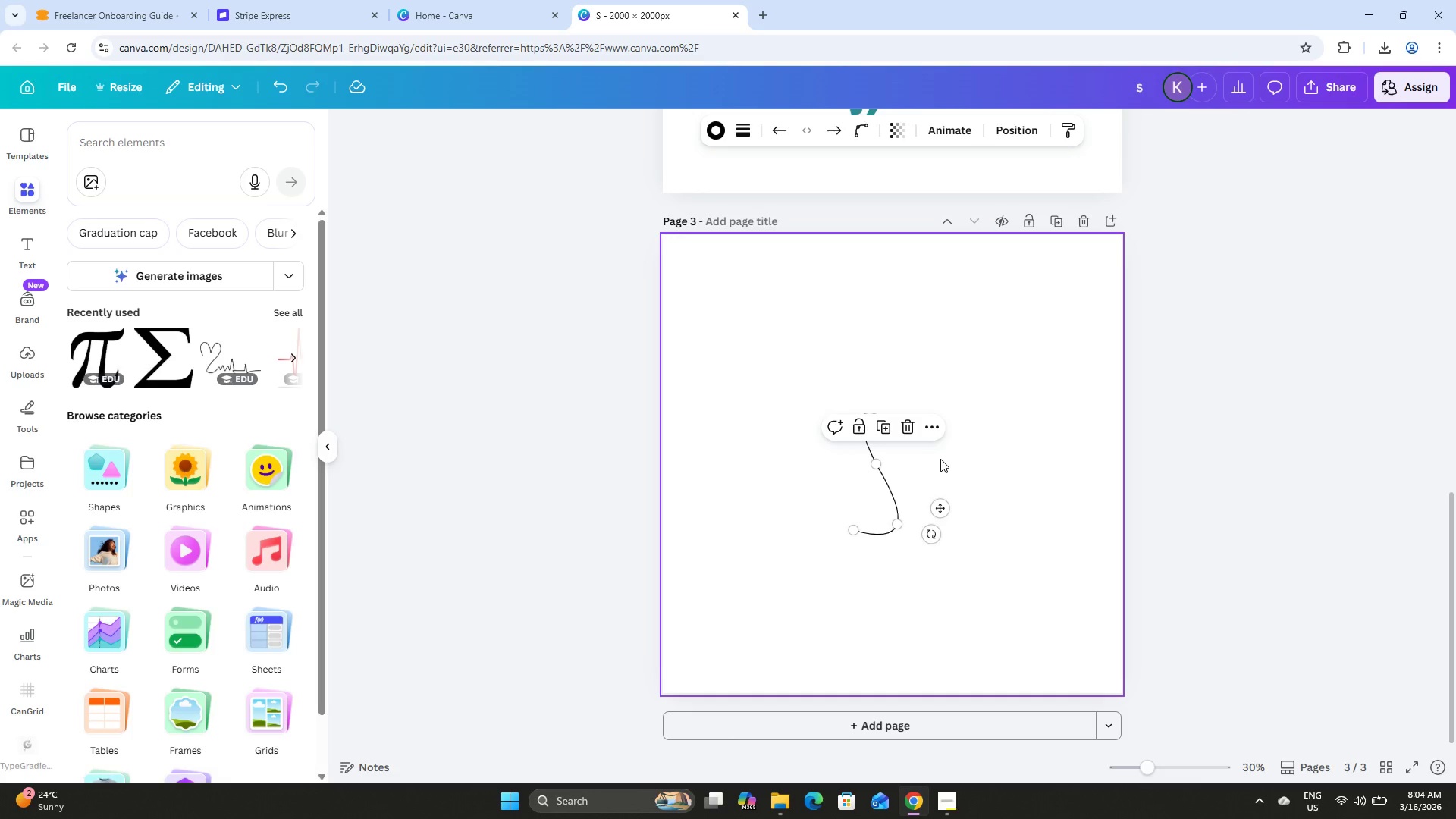 
left_click([940, 459])
 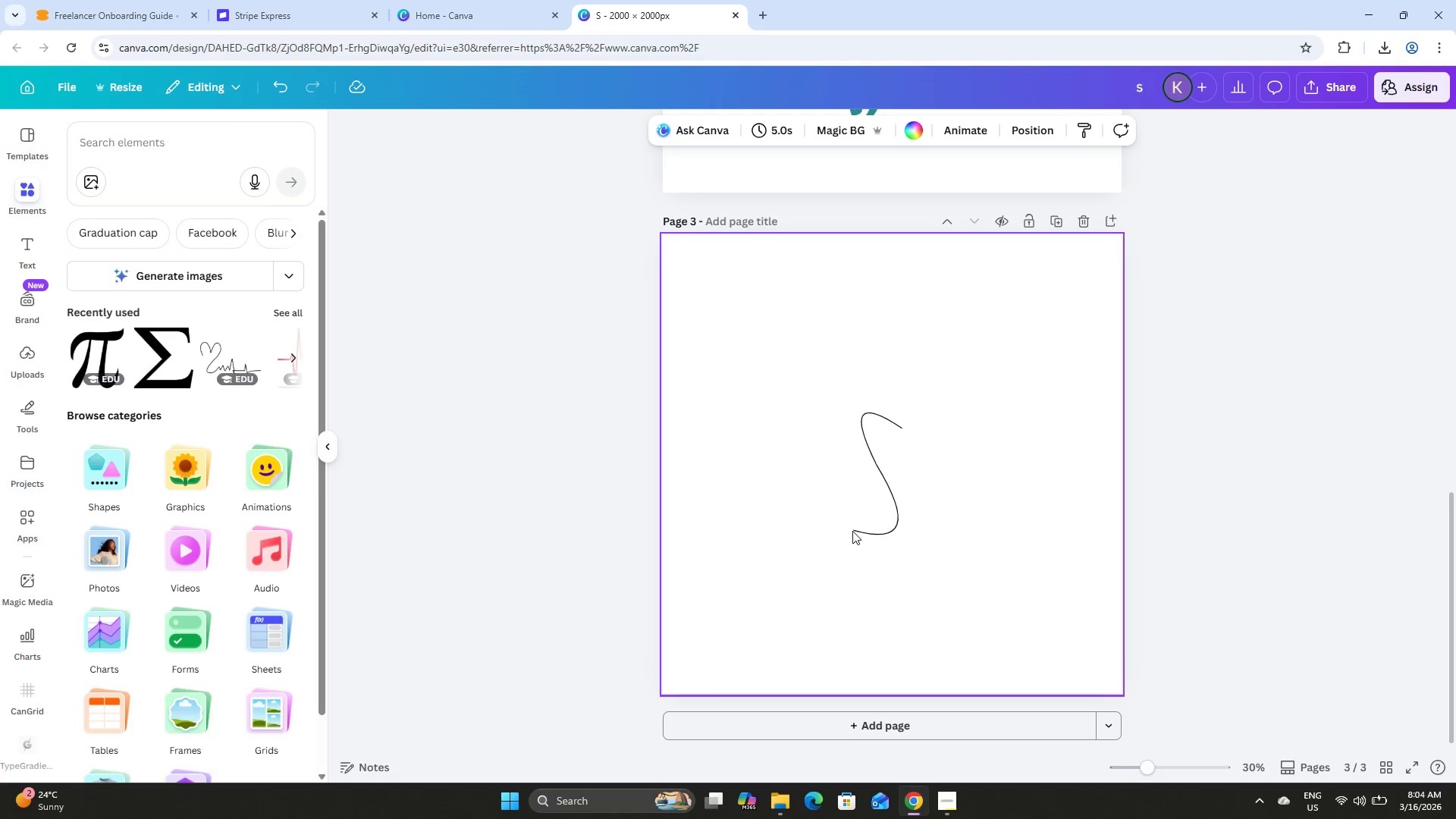 
left_click([852, 530])
 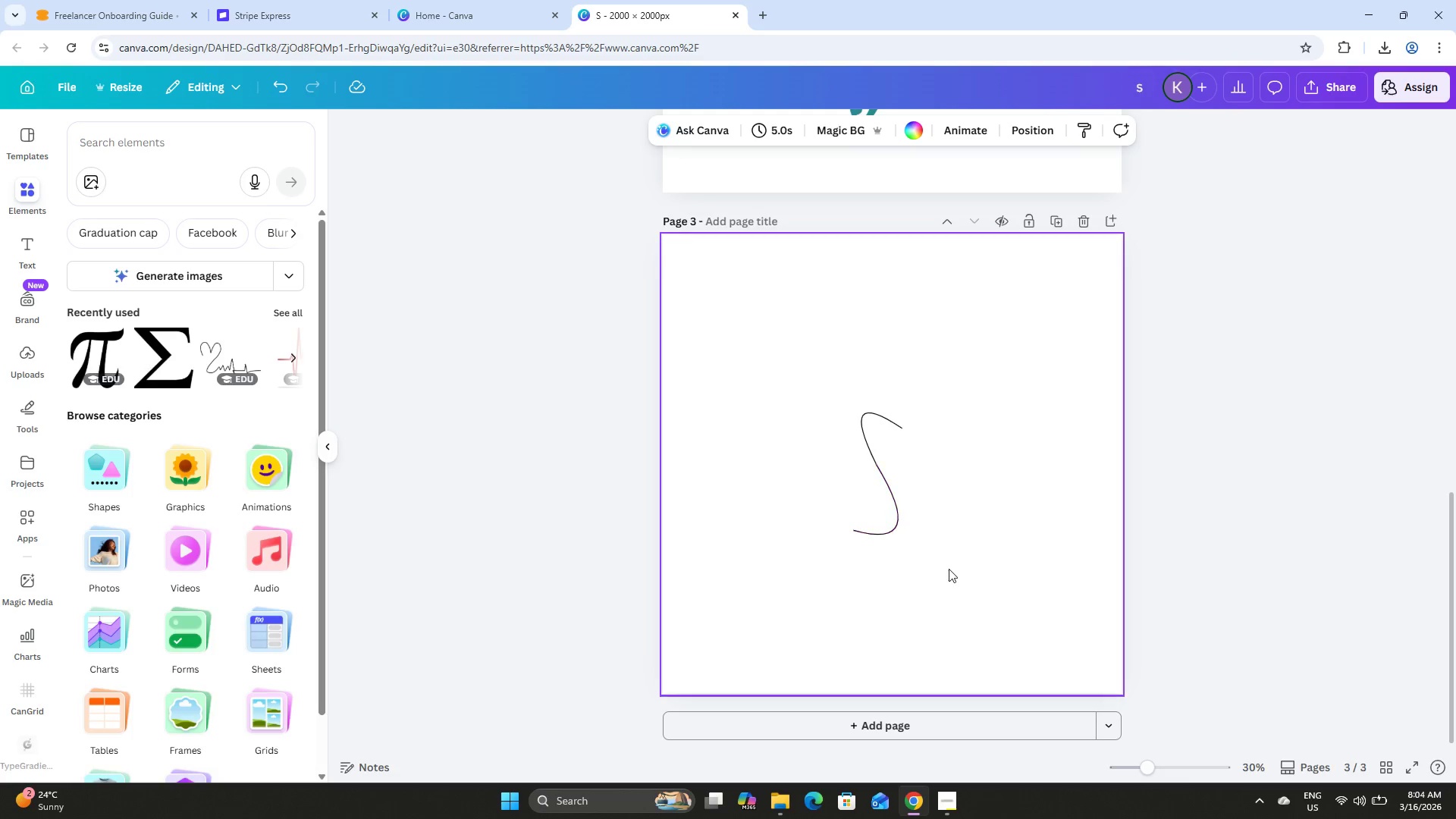 
double_click([949, 569])
 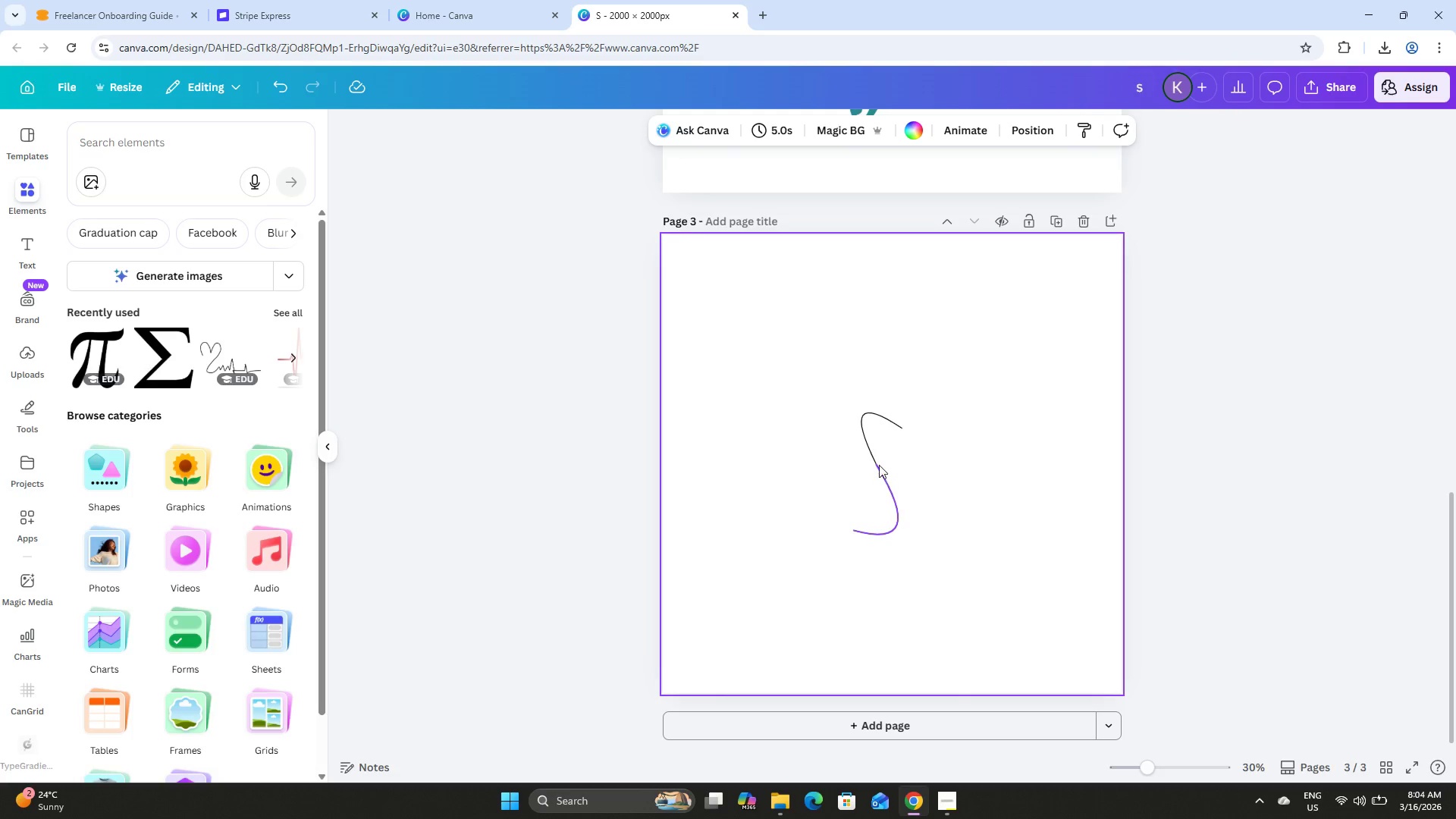 
left_click([872, 457])
 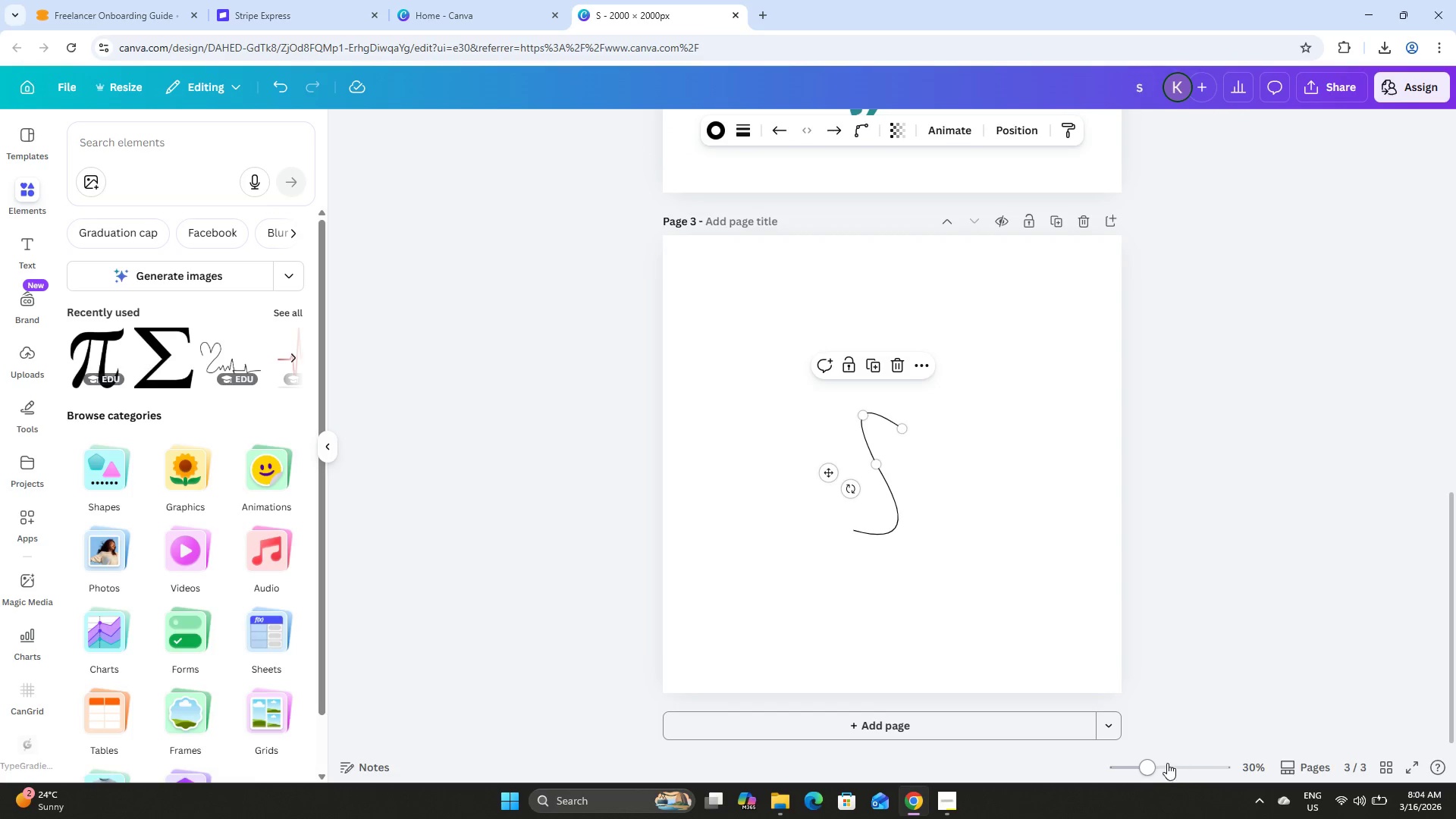 
left_click_drag(start_coordinate=[1155, 764], to_coordinate=[1187, 726])
 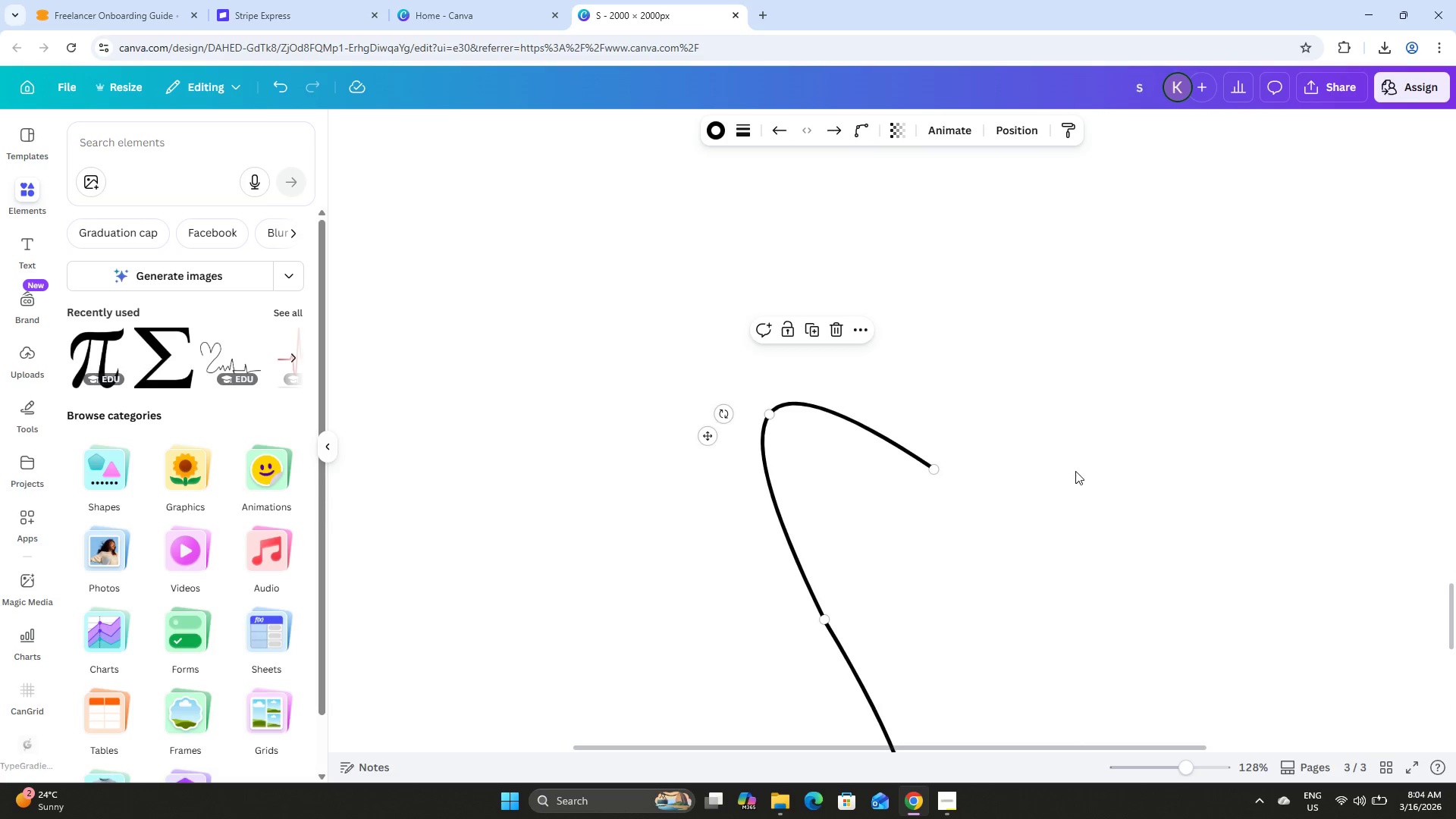 
scroll: coordinate [1075, 469], scroll_direction: down, amount: 3.0
 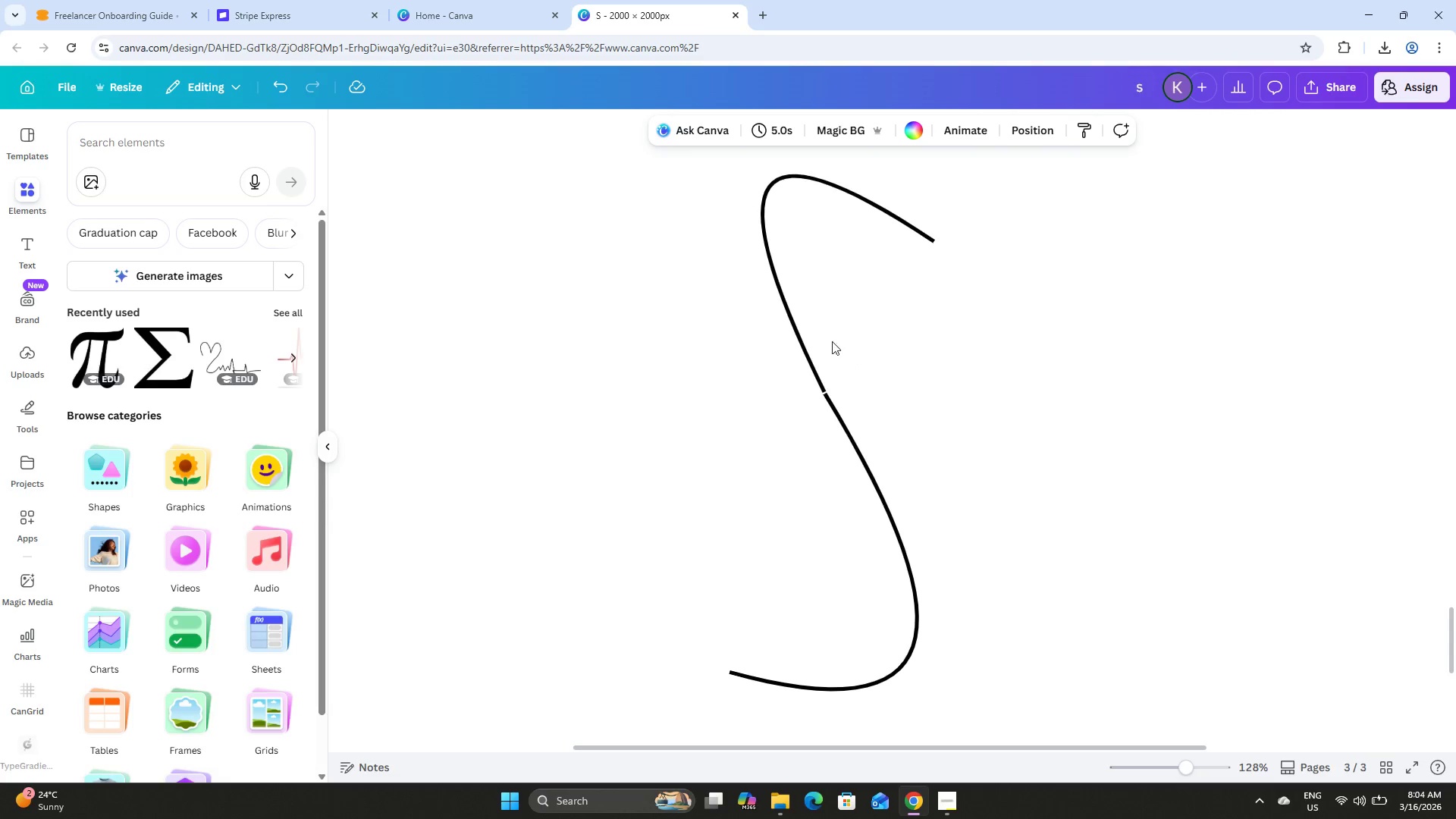 
scroll: coordinate [816, 373], scroll_direction: up, amount: 2.0
 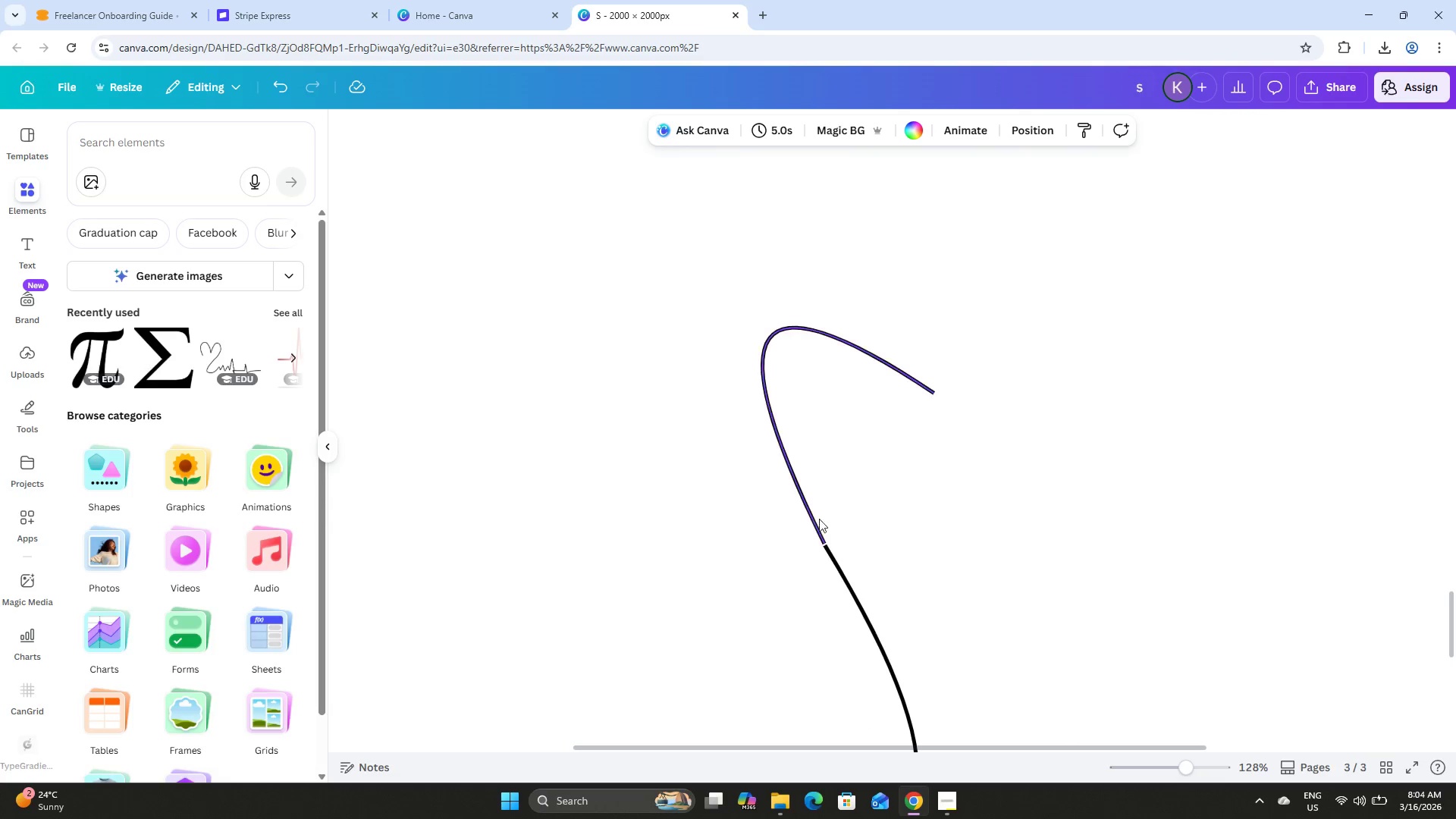 
left_click([816, 522])
 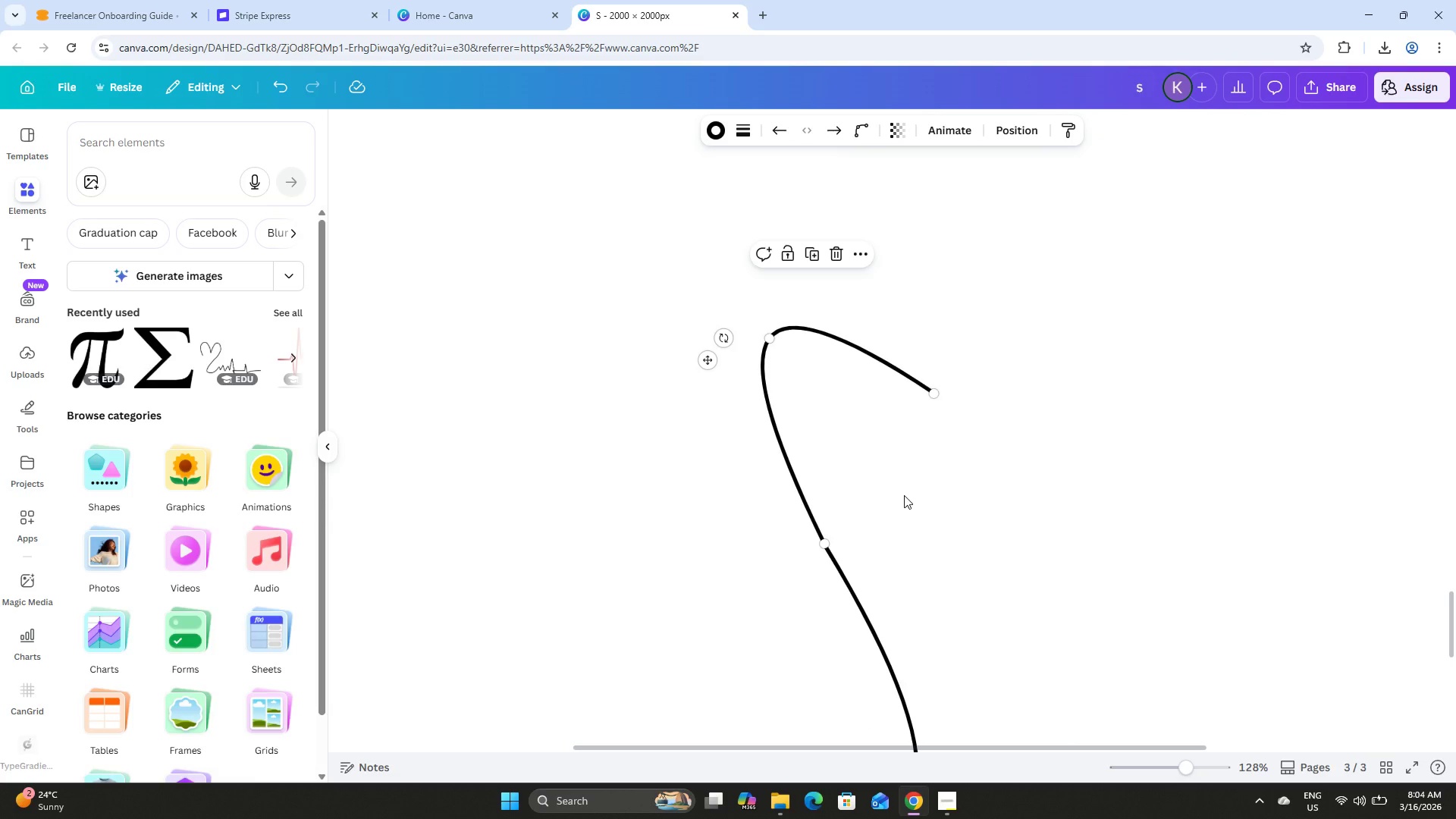 
key(ArrowDown)
 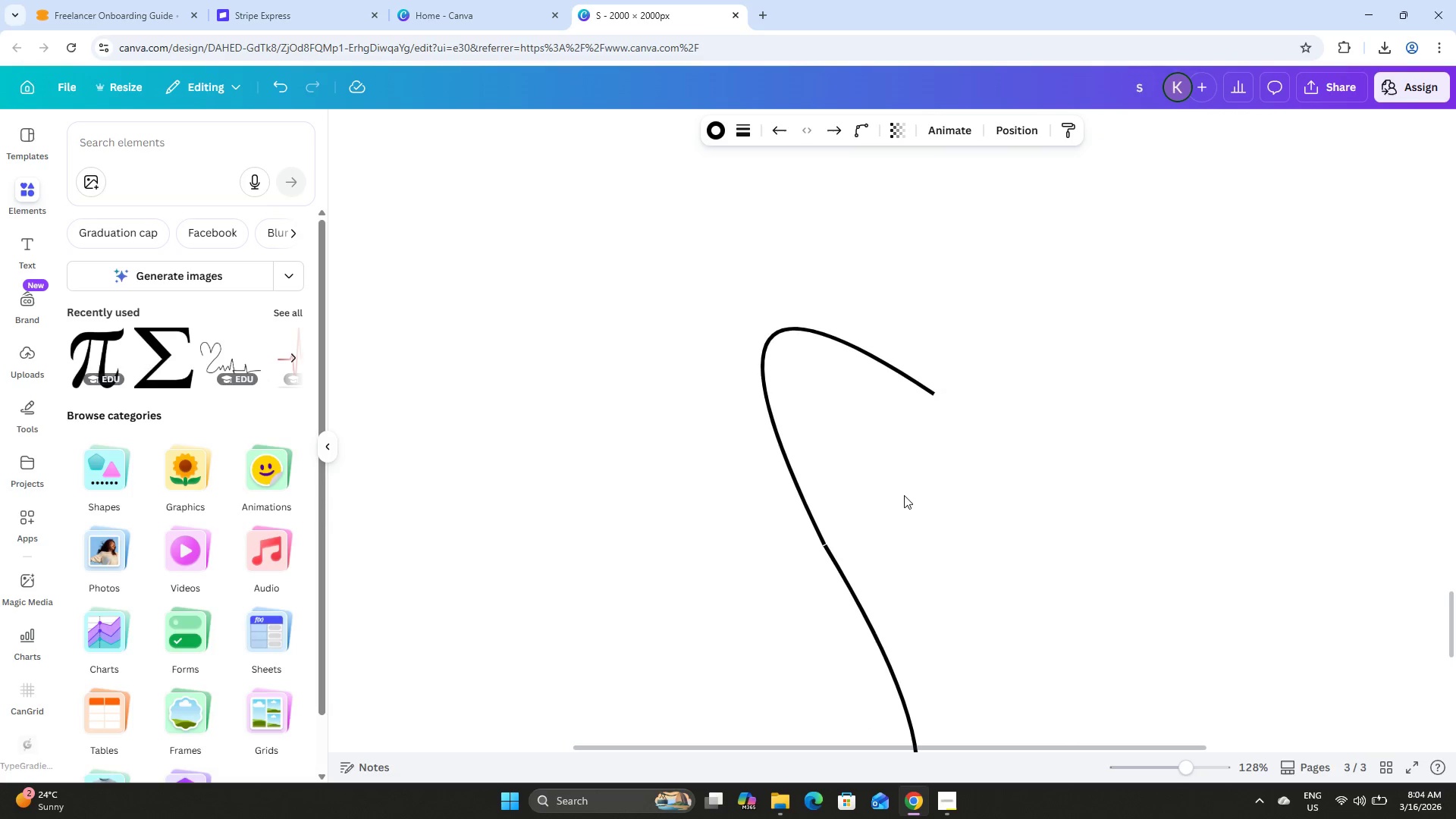 
key(ArrowDown)
 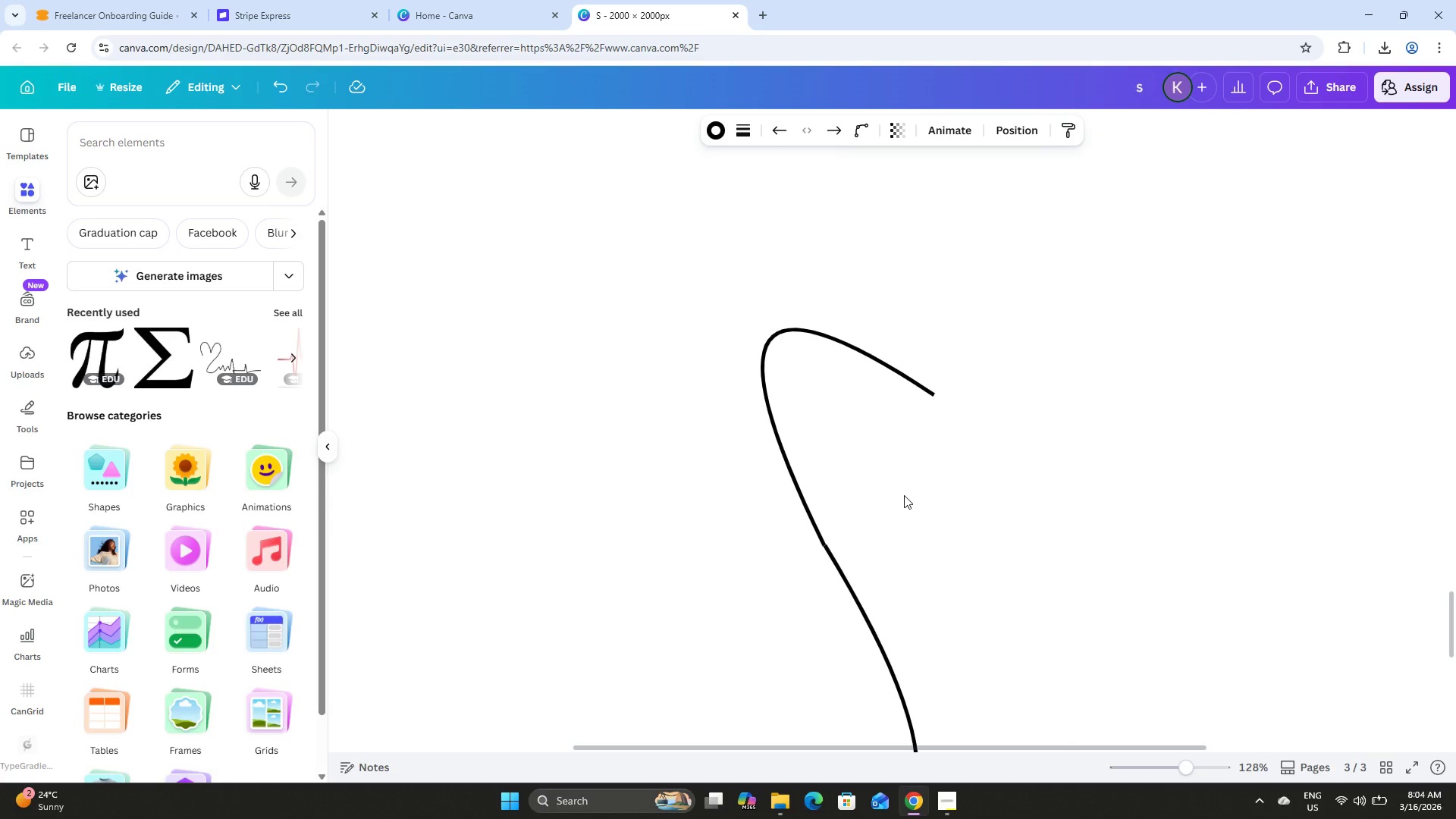 
key(ArrowDown)
 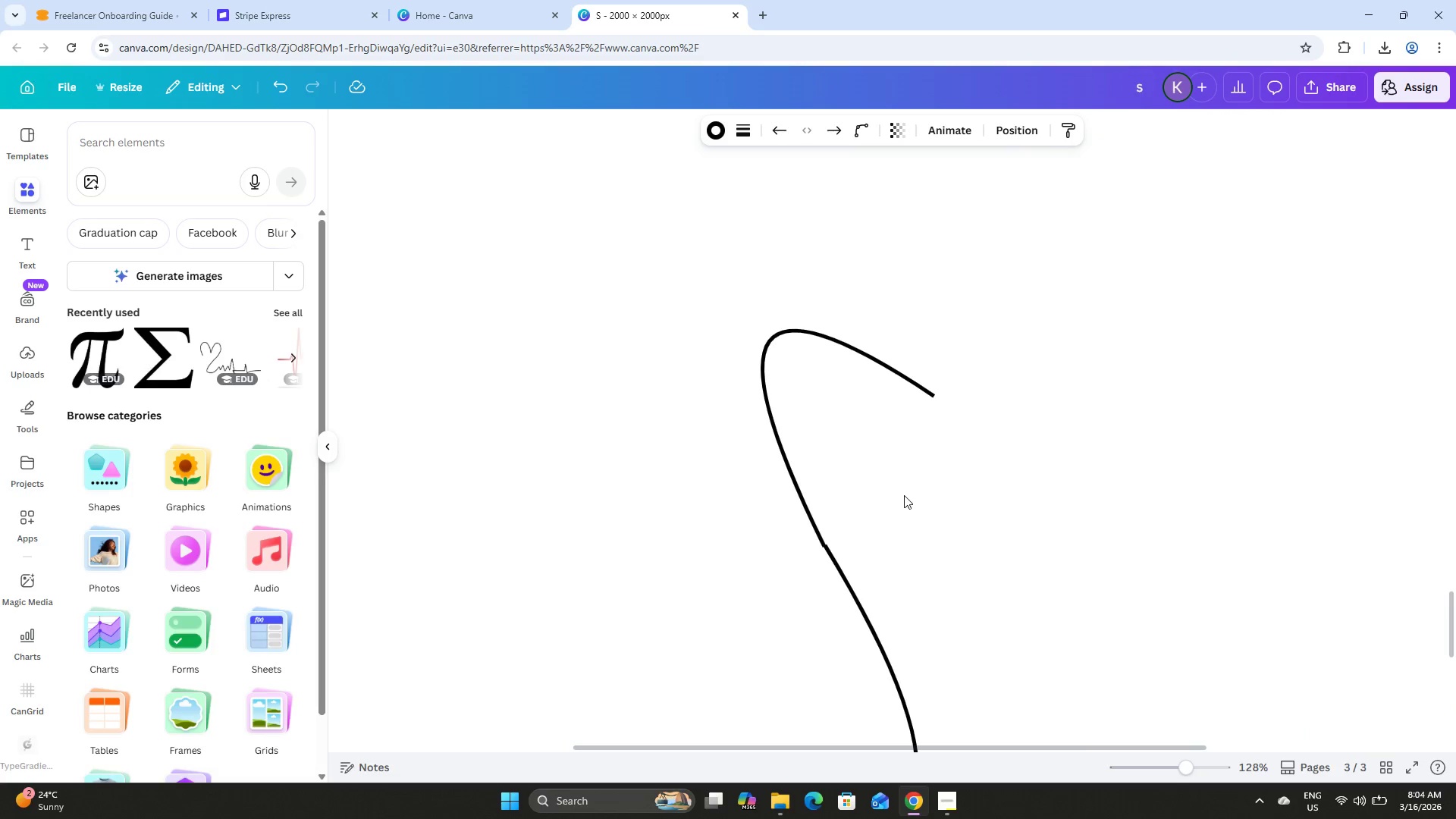 
key(ArrowRight)
 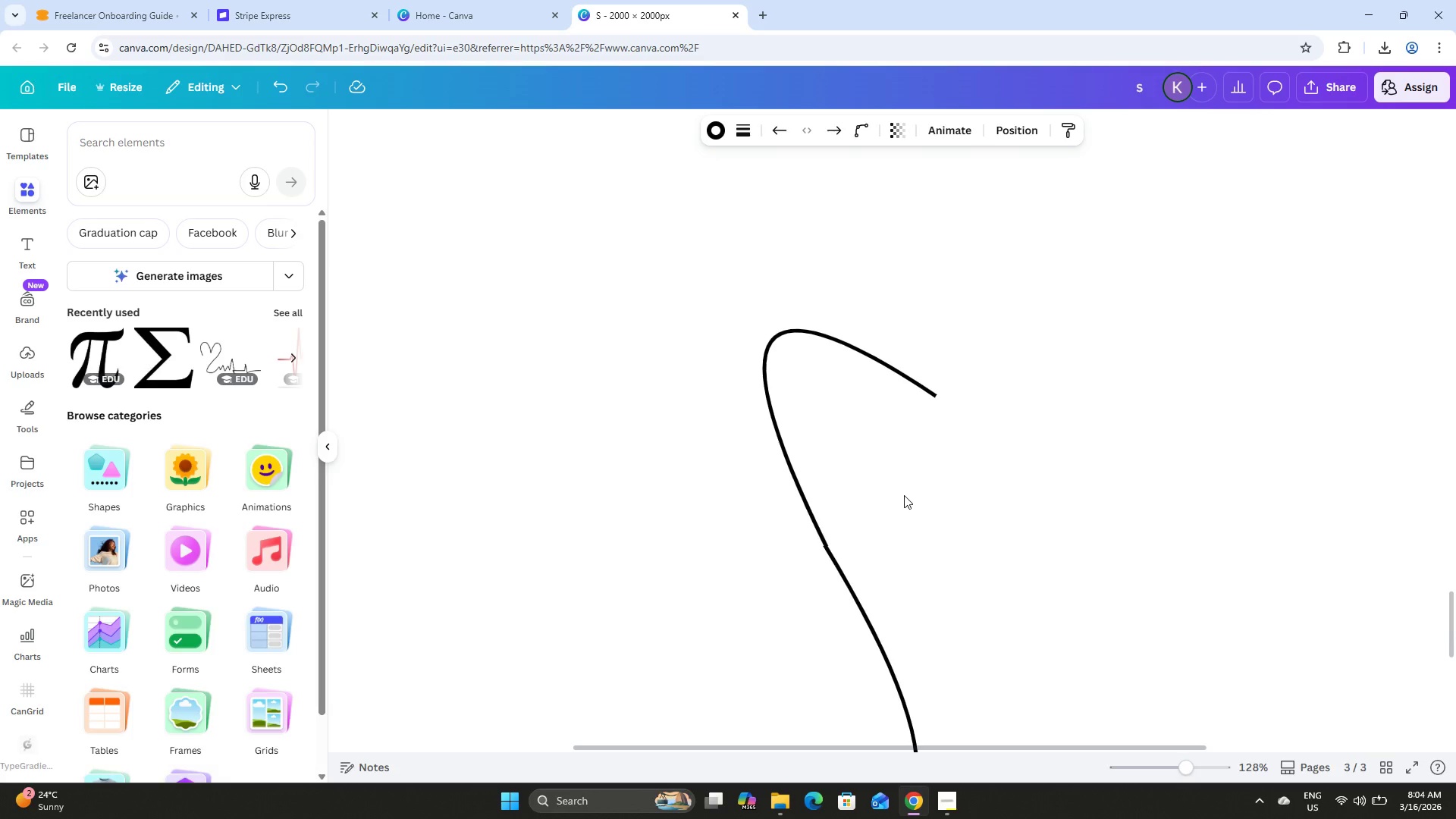 
key(ArrowRight)
 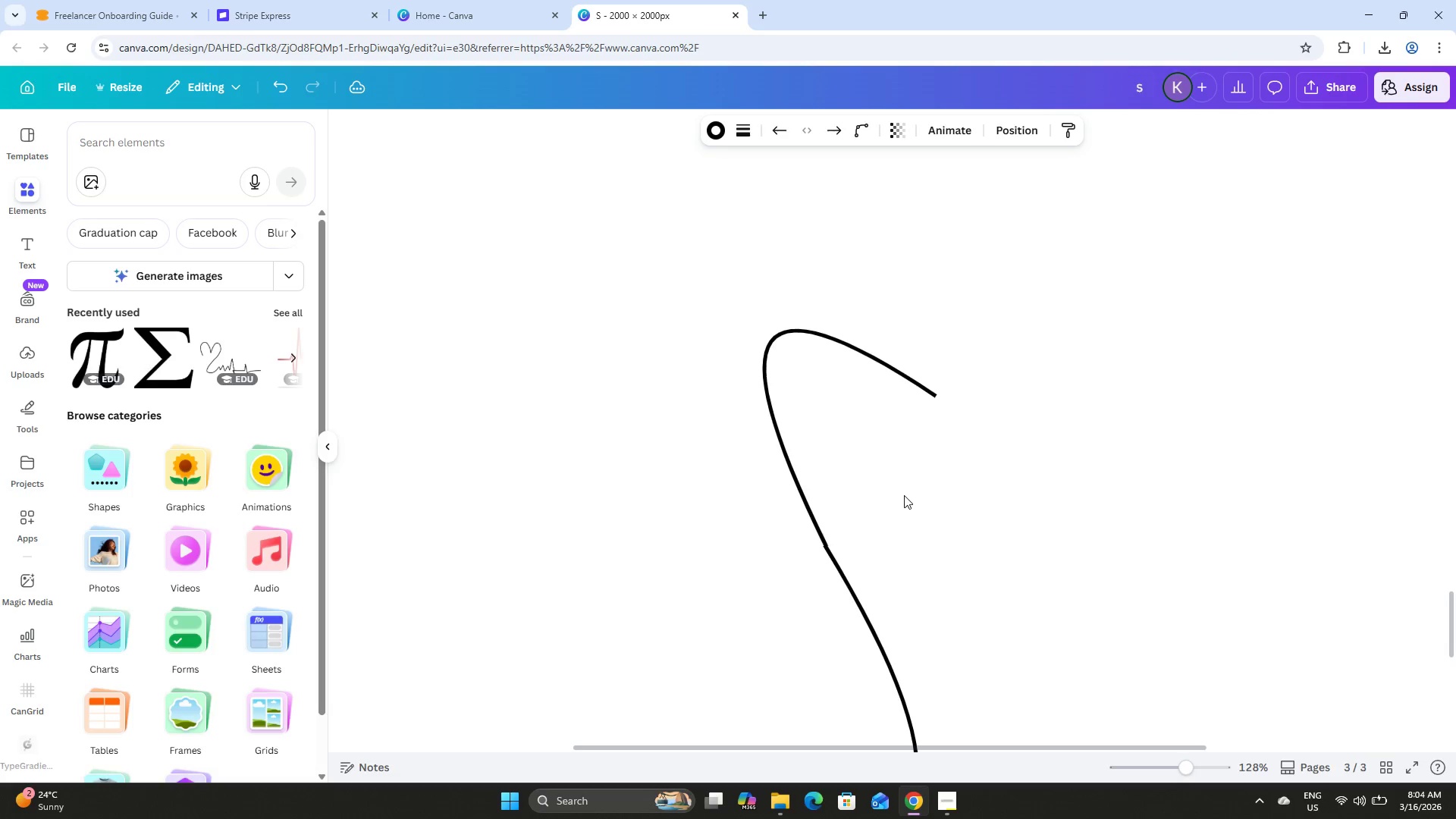 
key(ArrowDown)
 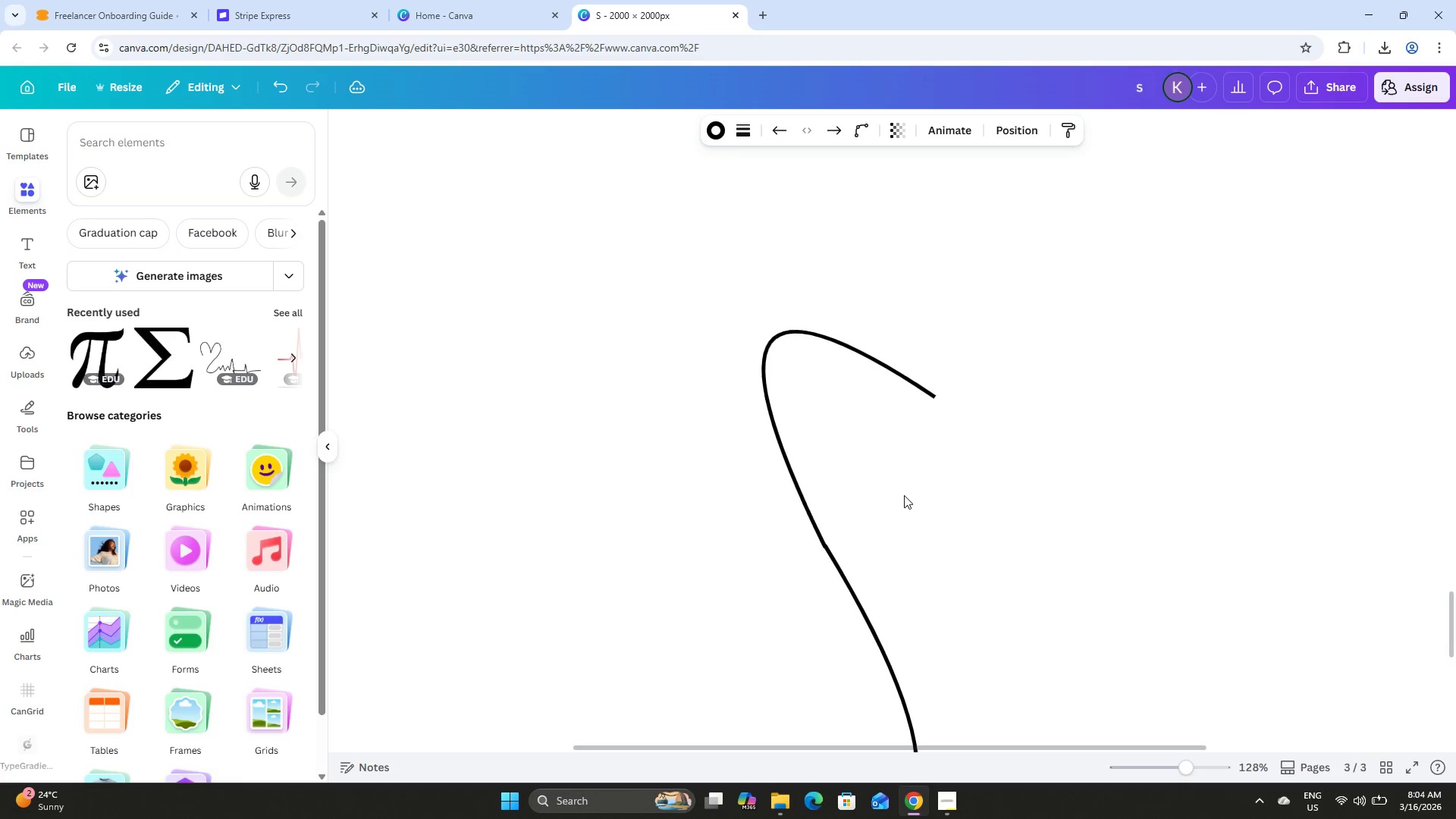 
key(ArrowLeft)
 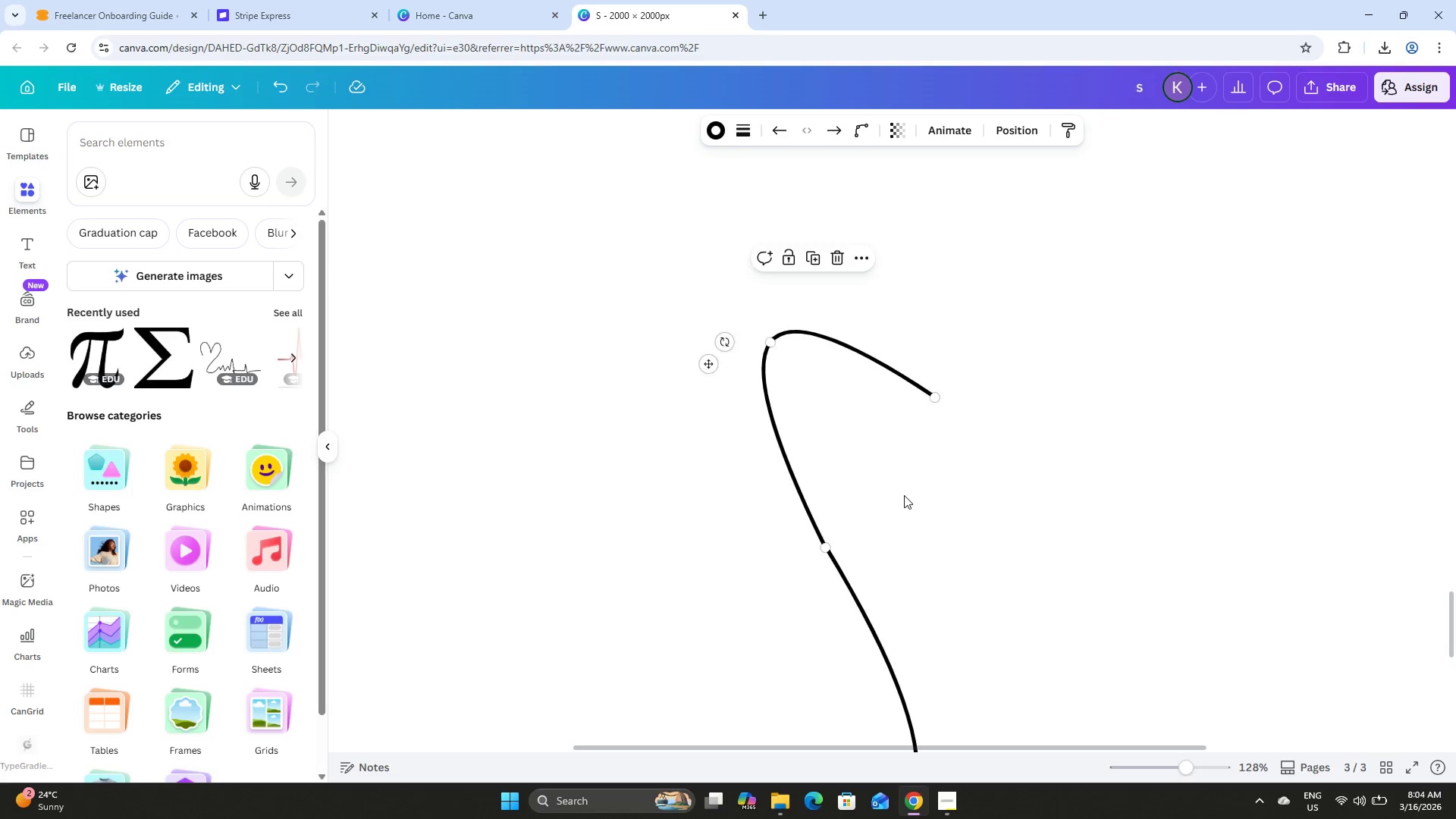 
key(ArrowRight)
 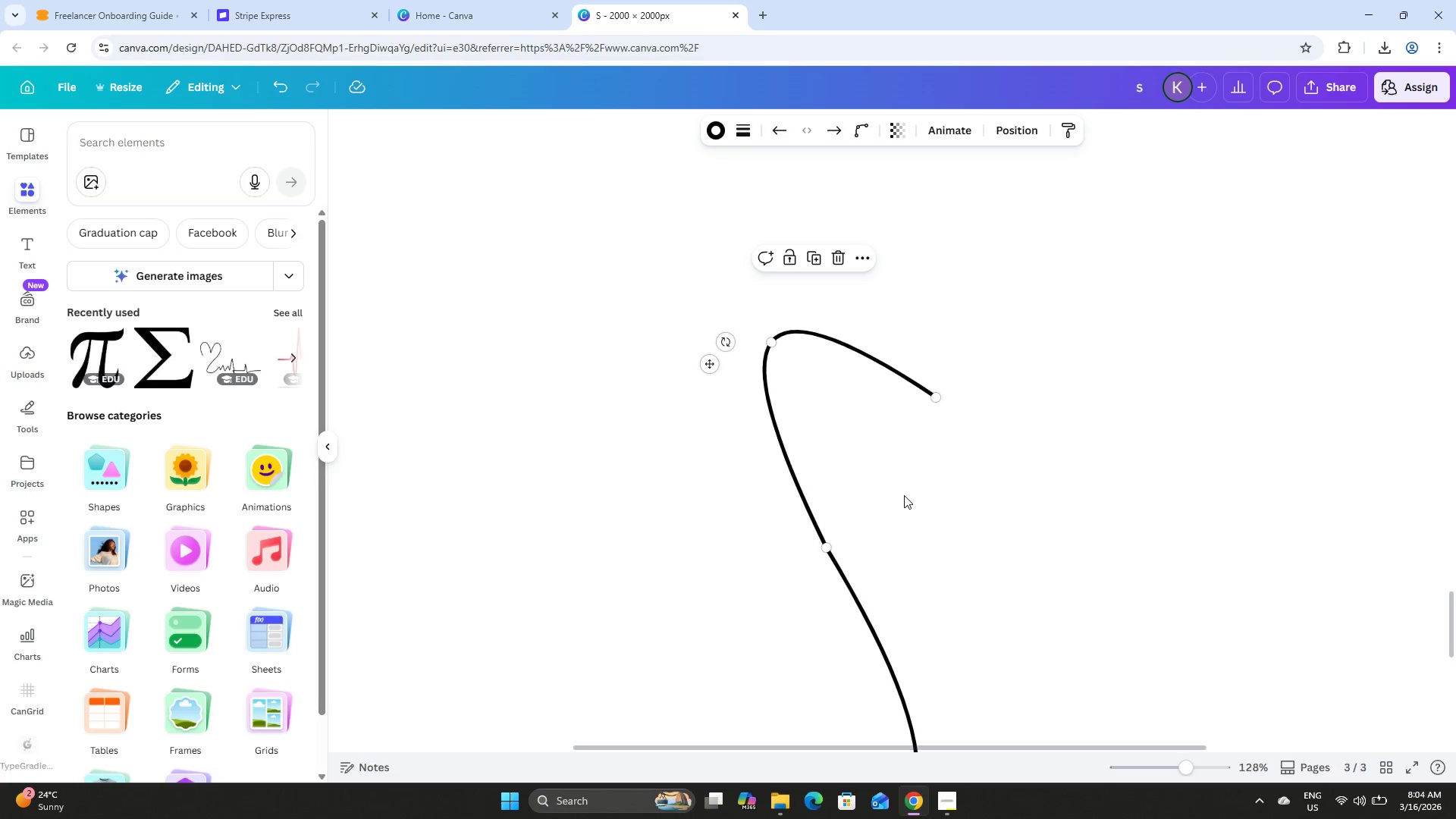 
key(ArrowLeft)
 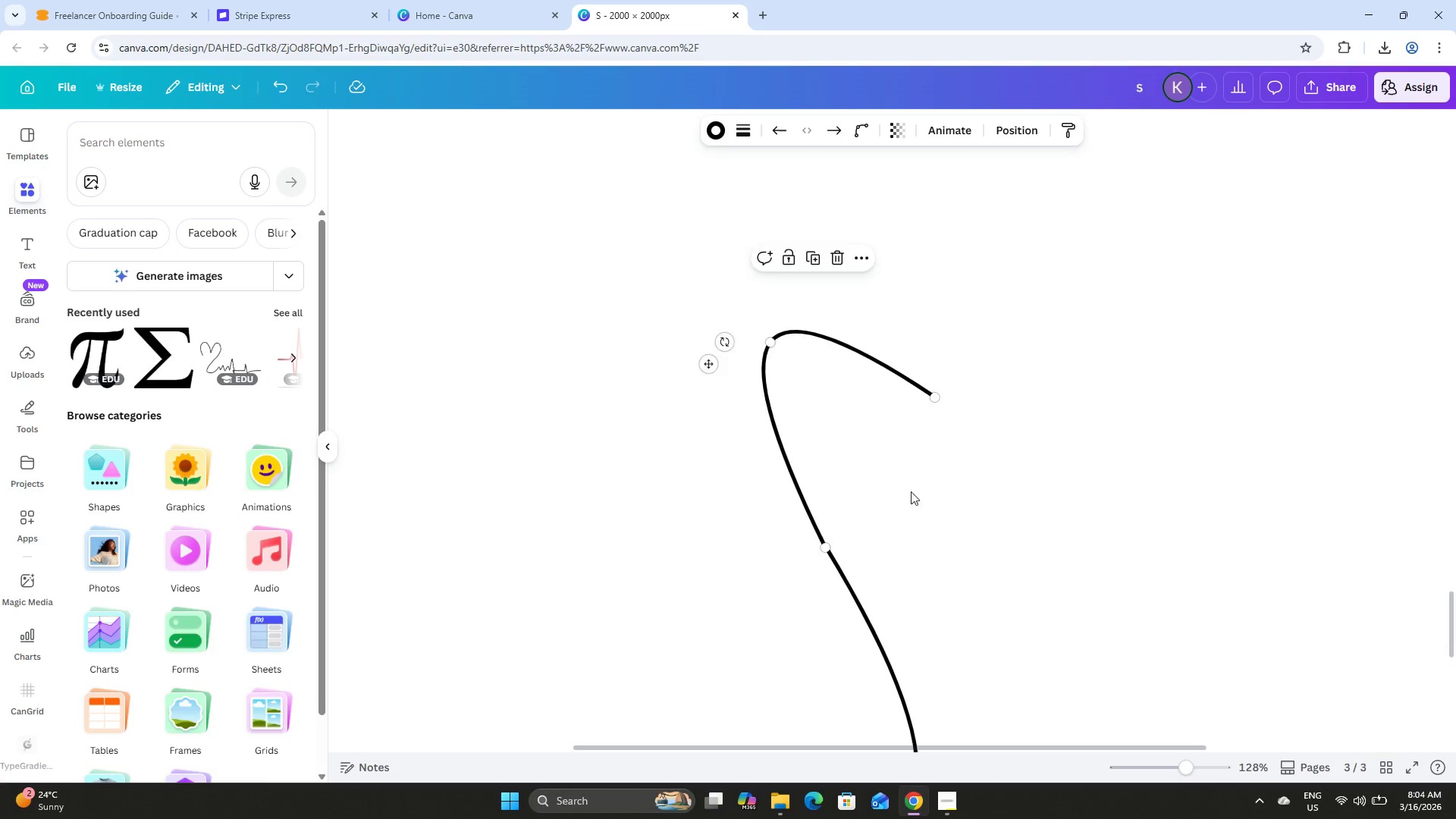 
scroll: coordinate [970, 395], scroll_direction: down, amount: 4.0
 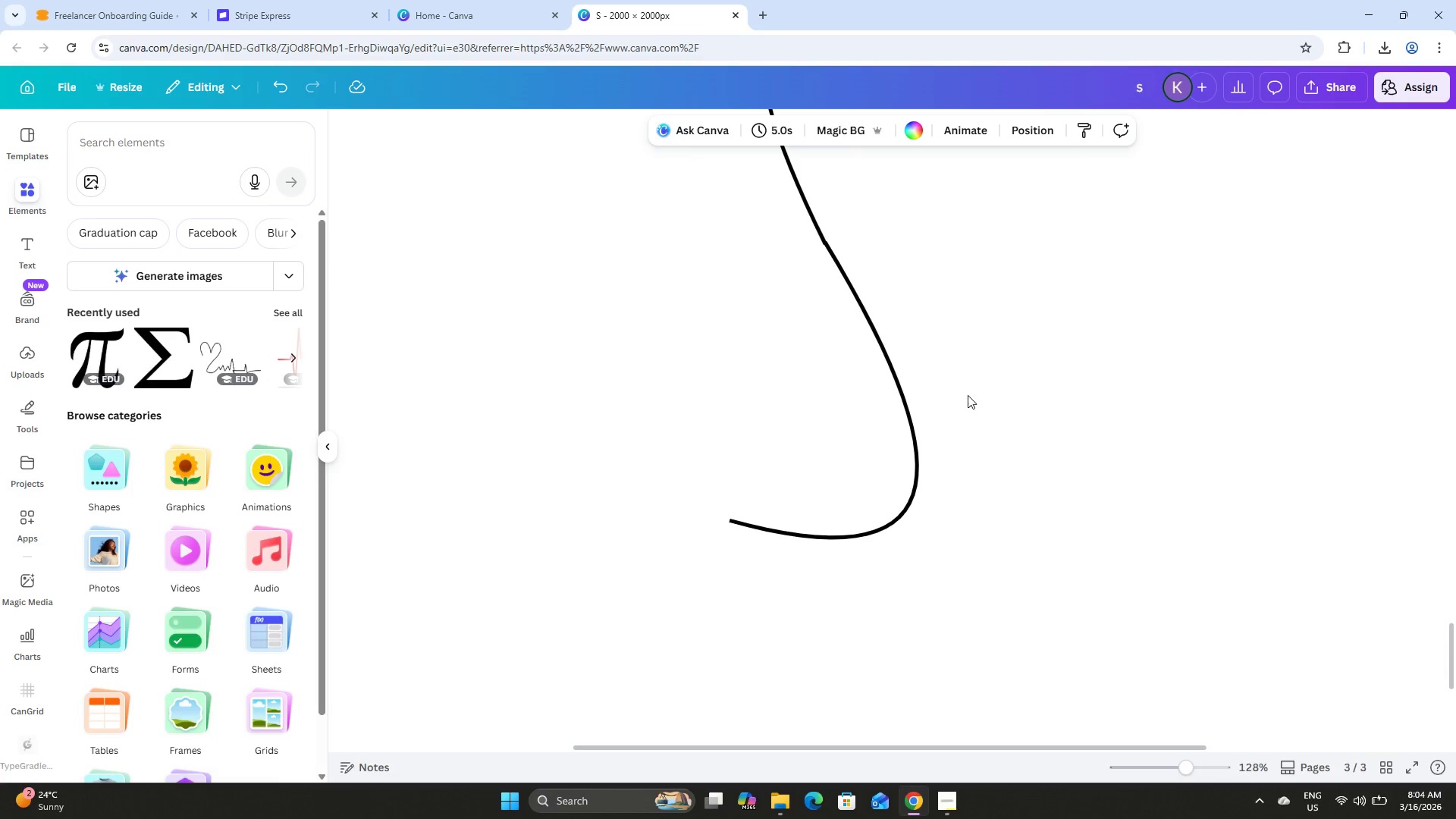 
scroll: coordinate [968, 409], scroll_direction: up, amount: 3.0
 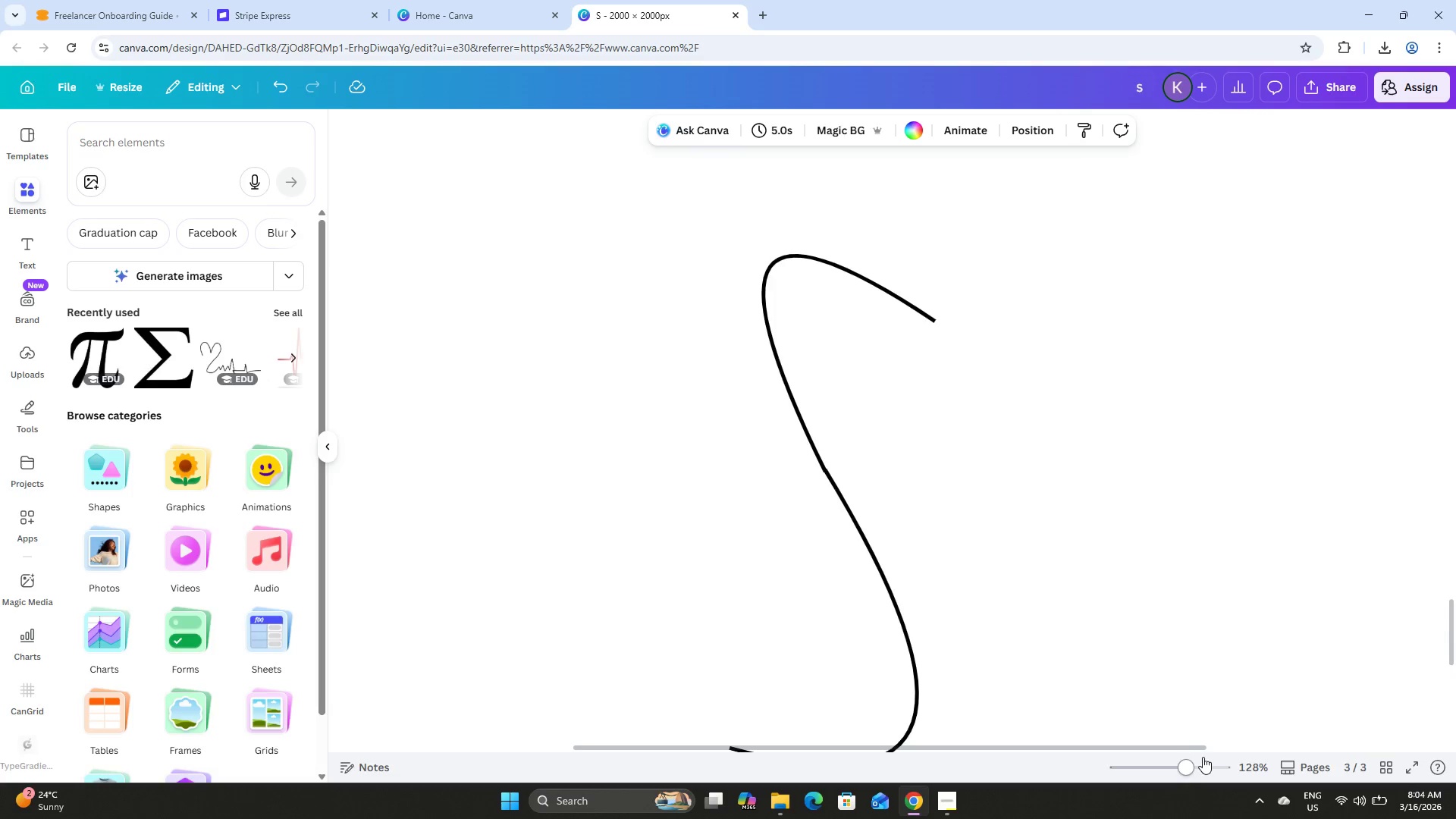 
left_click_drag(start_coordinate=[1190, 765], to_coordinate=[1159, 767])
 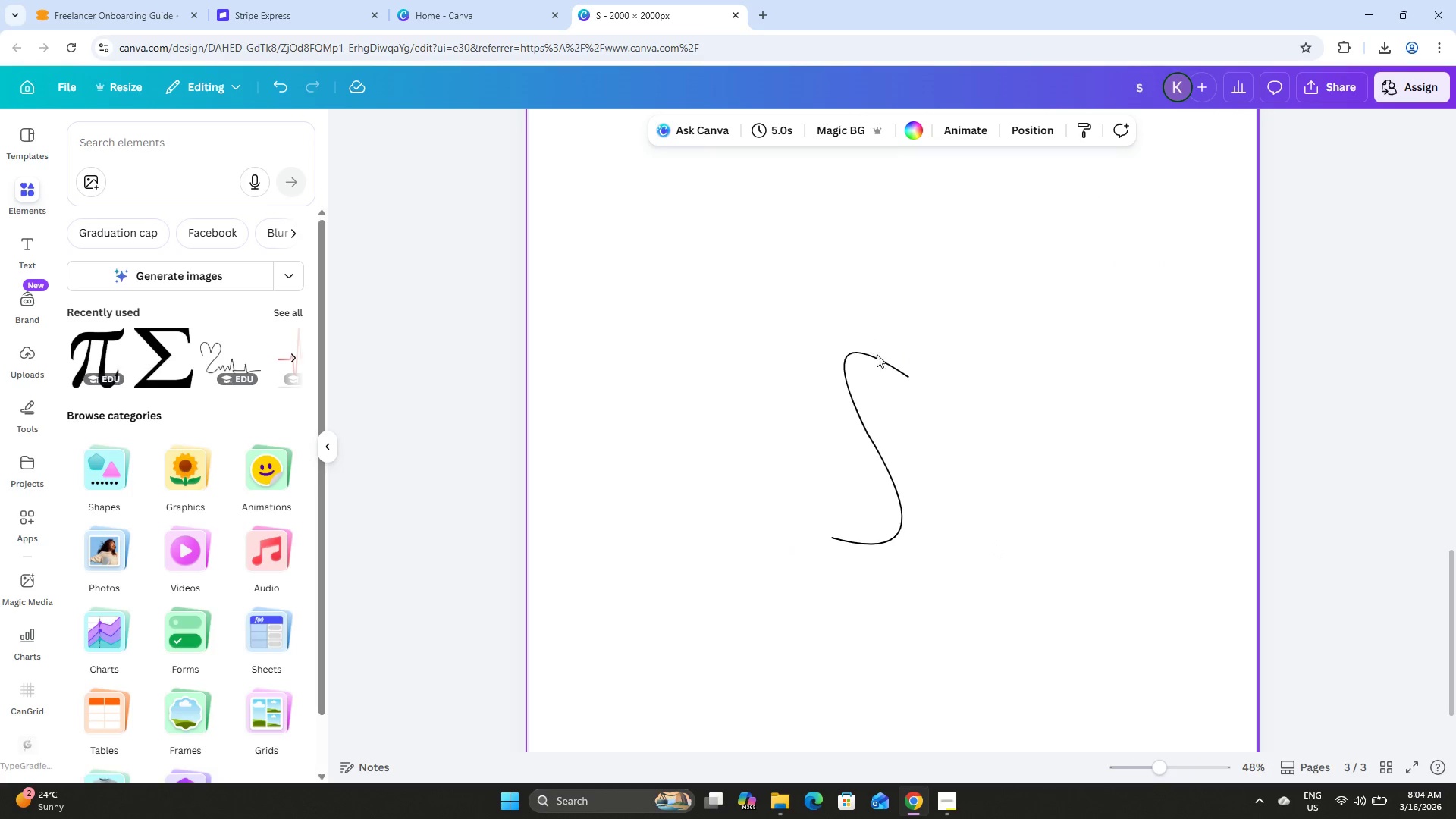 
double_click([885, 382])
 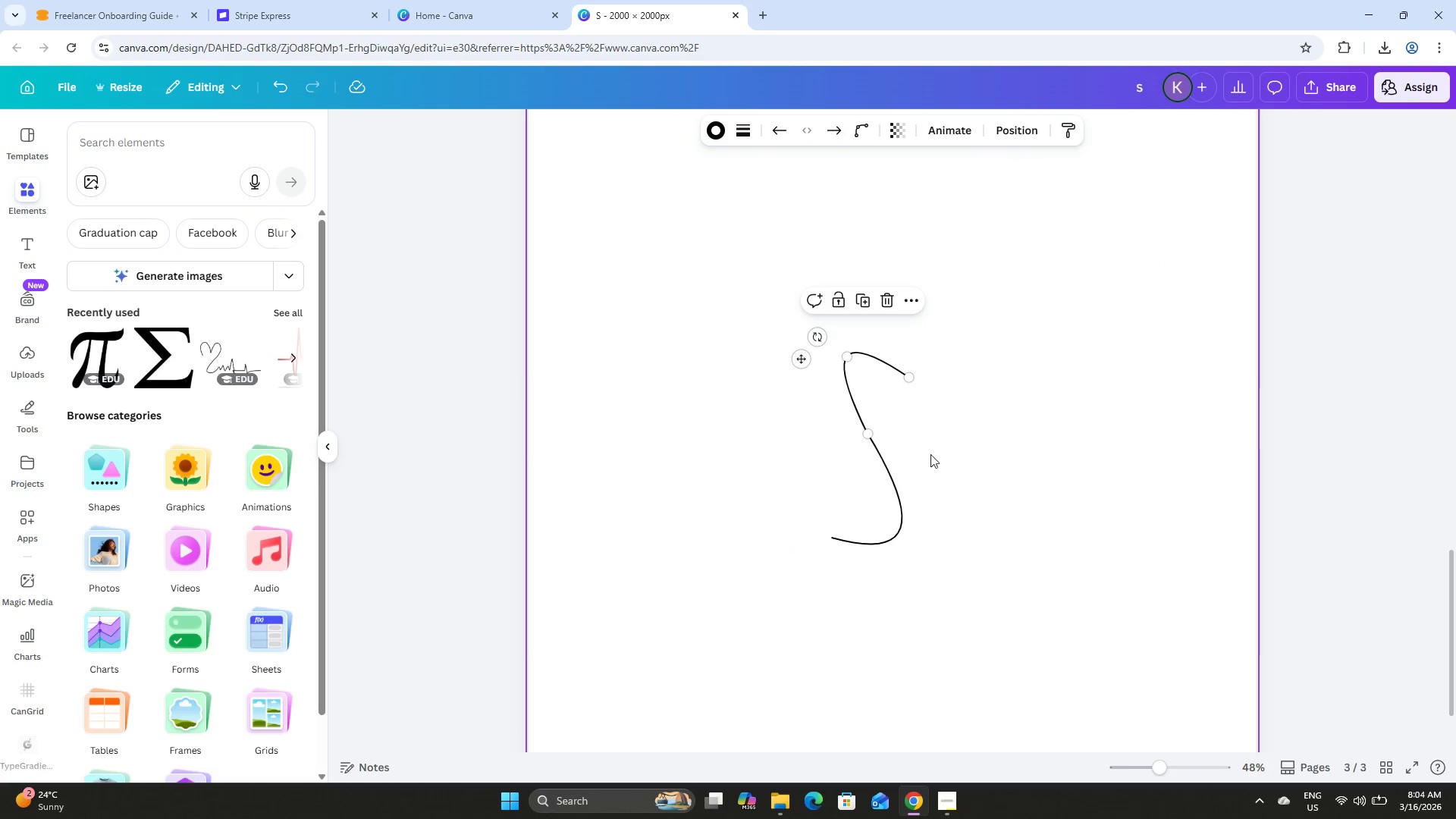 
left_click([942, 468])
 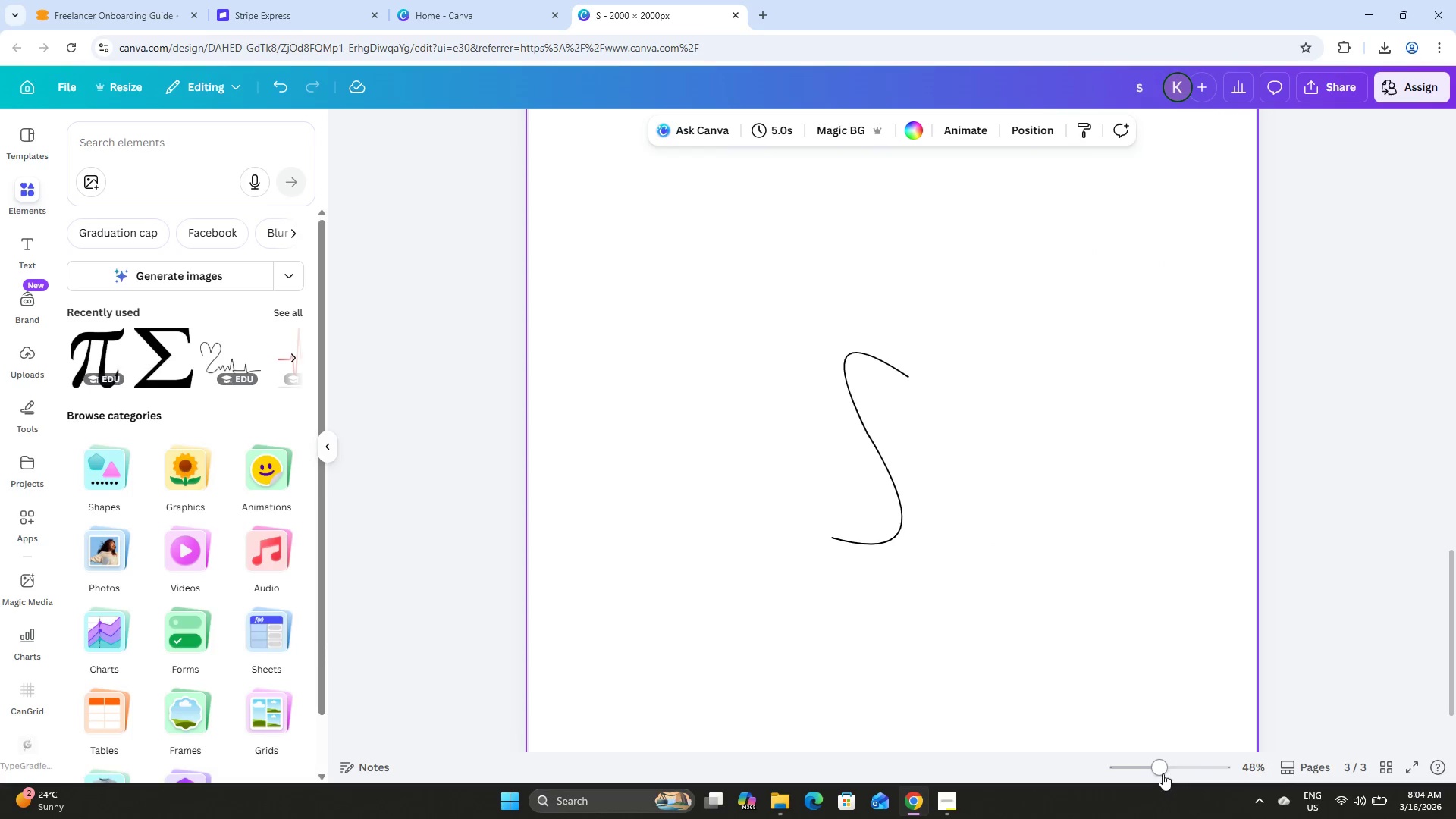 
left_click_drag(start_coordinate=[1162, 772], to_coordinate=[1130, 780])
 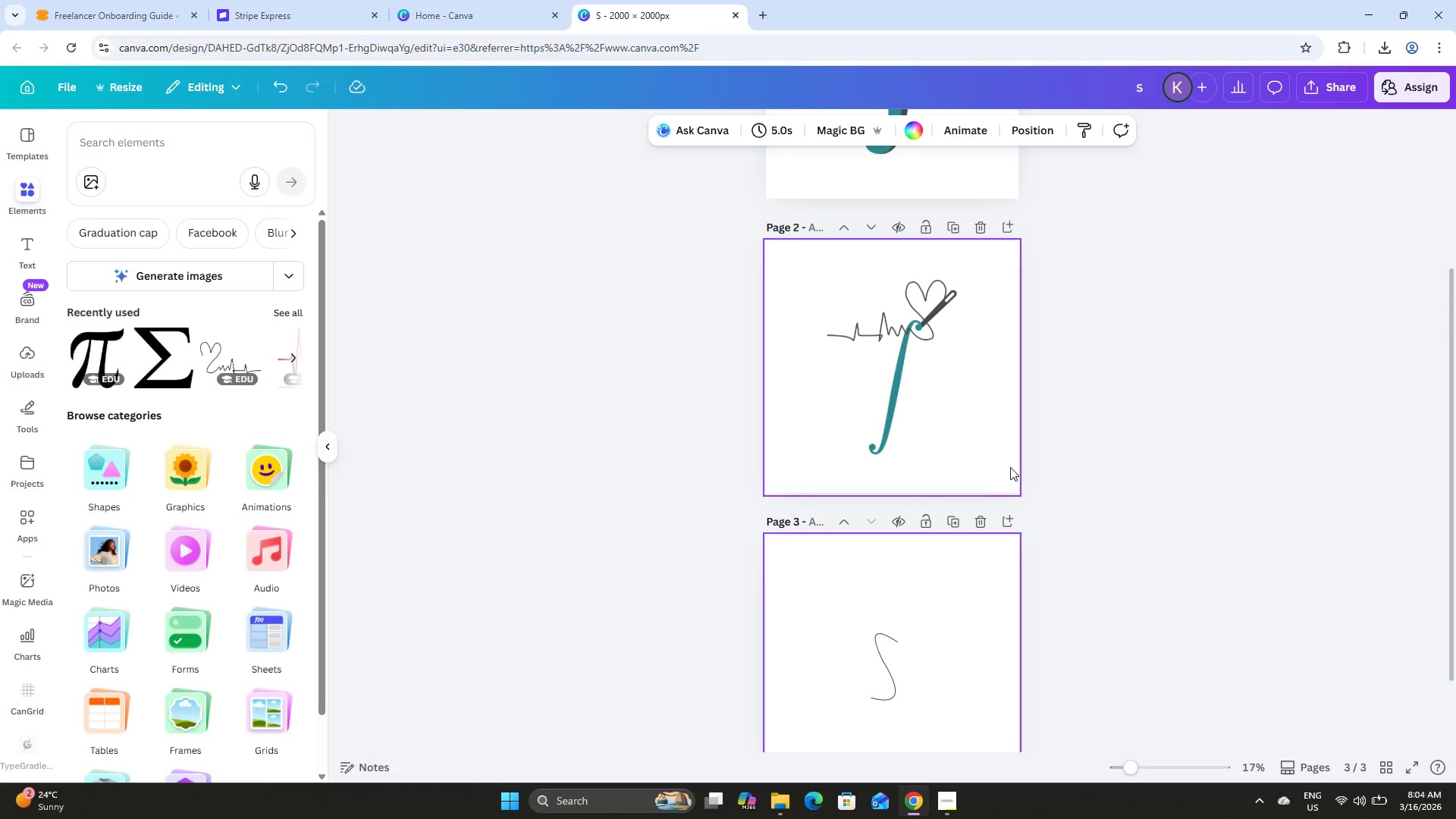 
scroll: coordinate [1010, 467], scroll_direction: down, amount: 2.0
 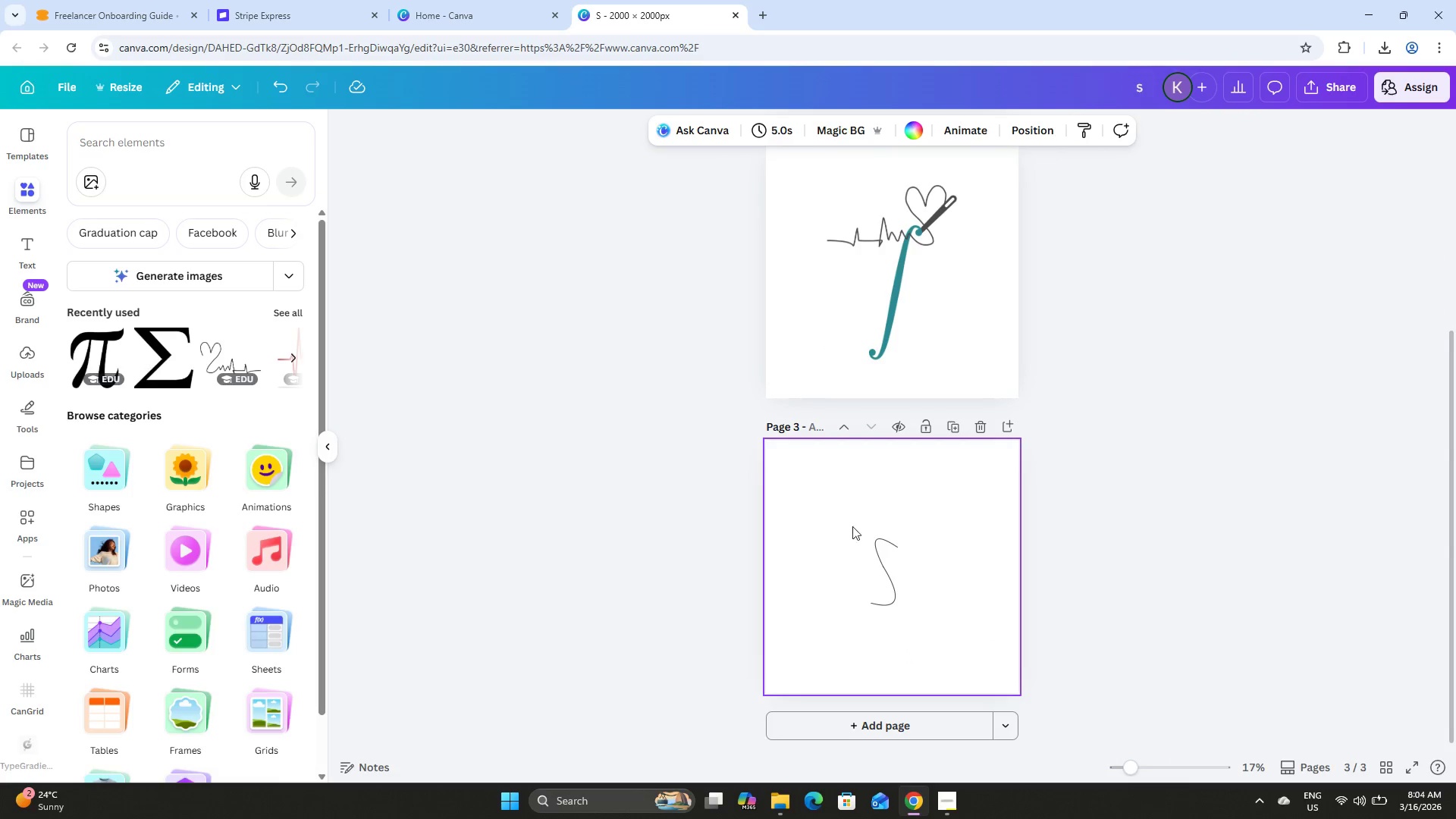 
left_click_drag(start_coordinate=[849, 515], to_coordinate=[940, 666])
 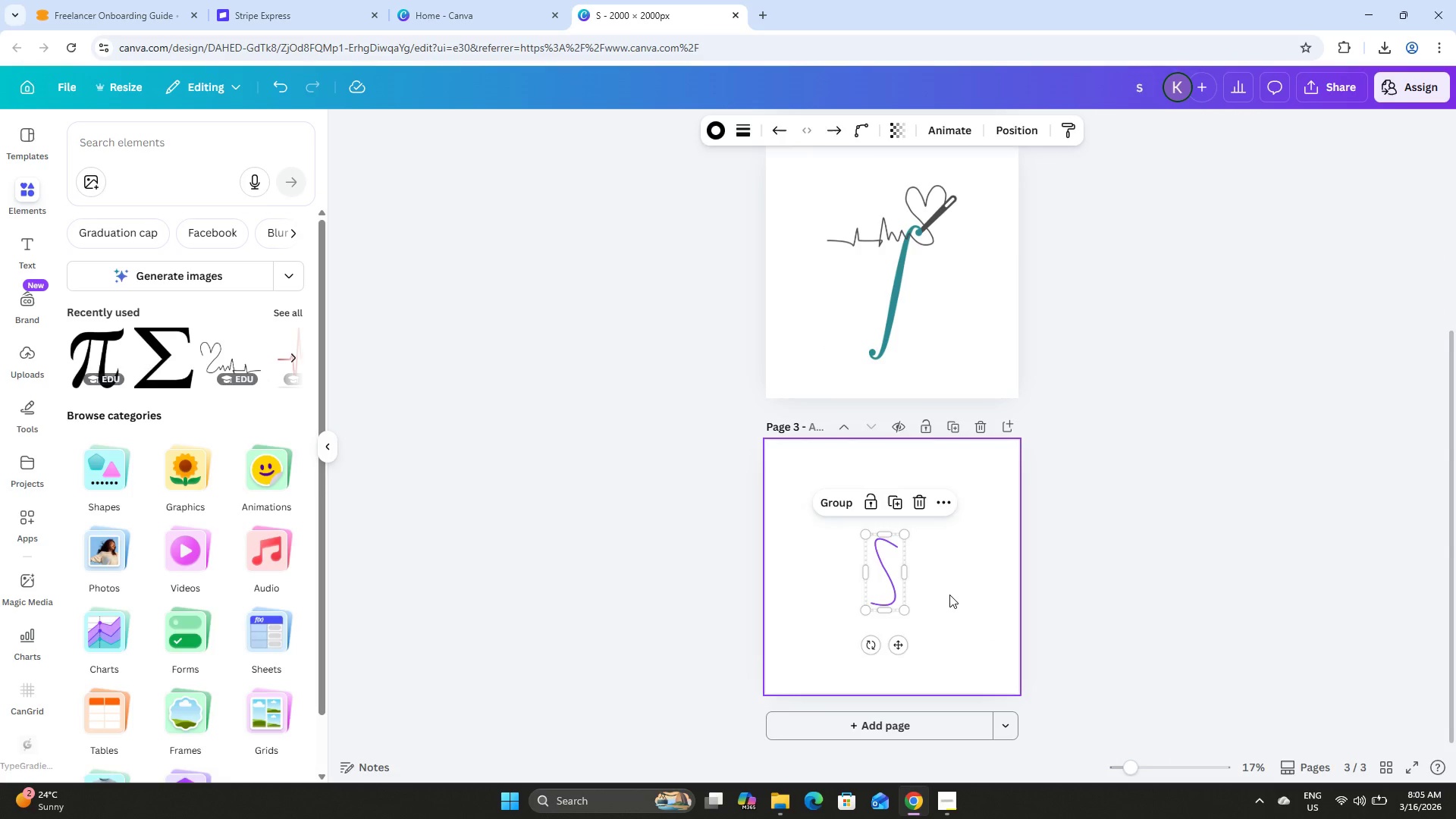 
key(Backspace)
 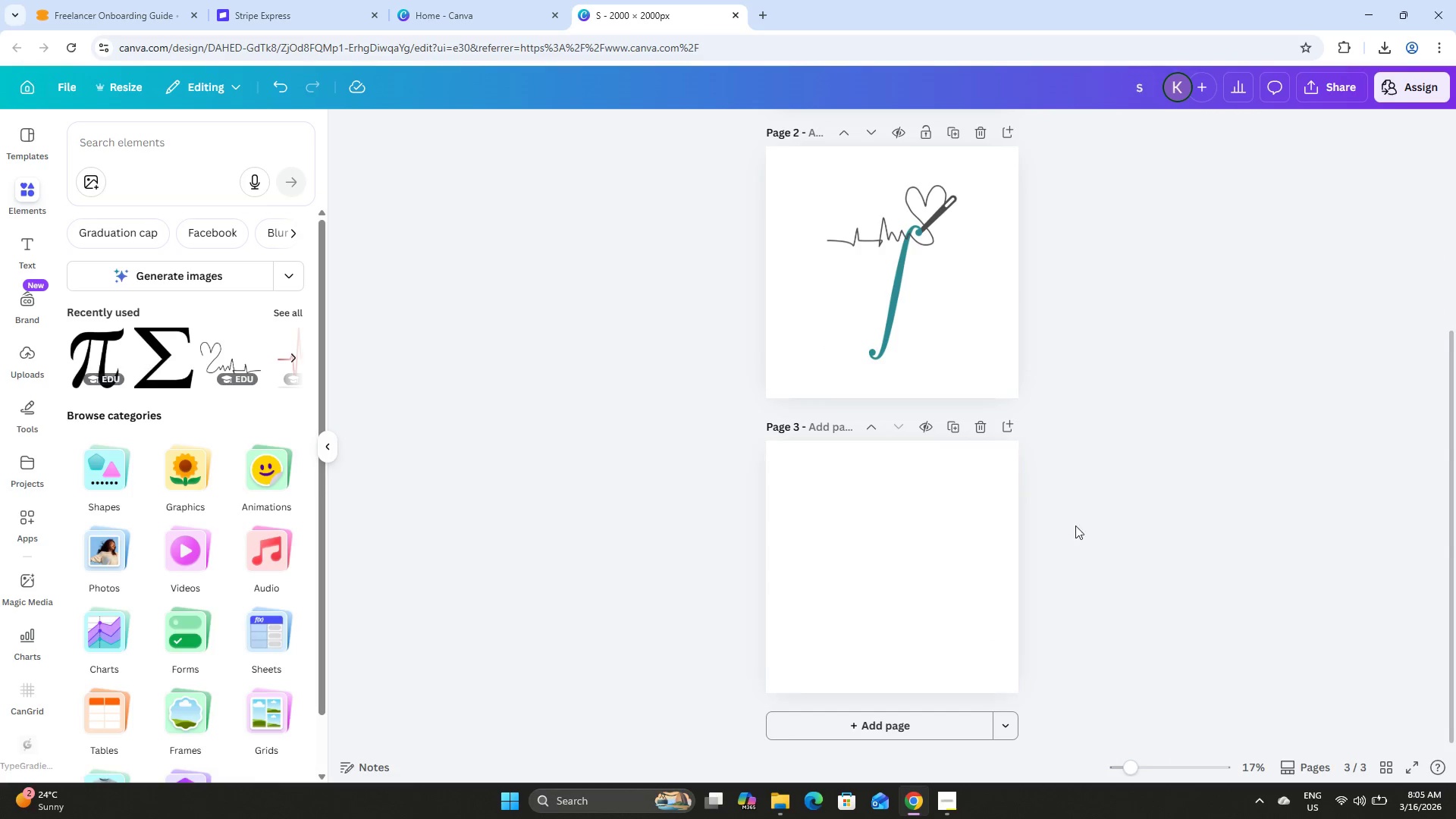 
left_click([1167, 516])
 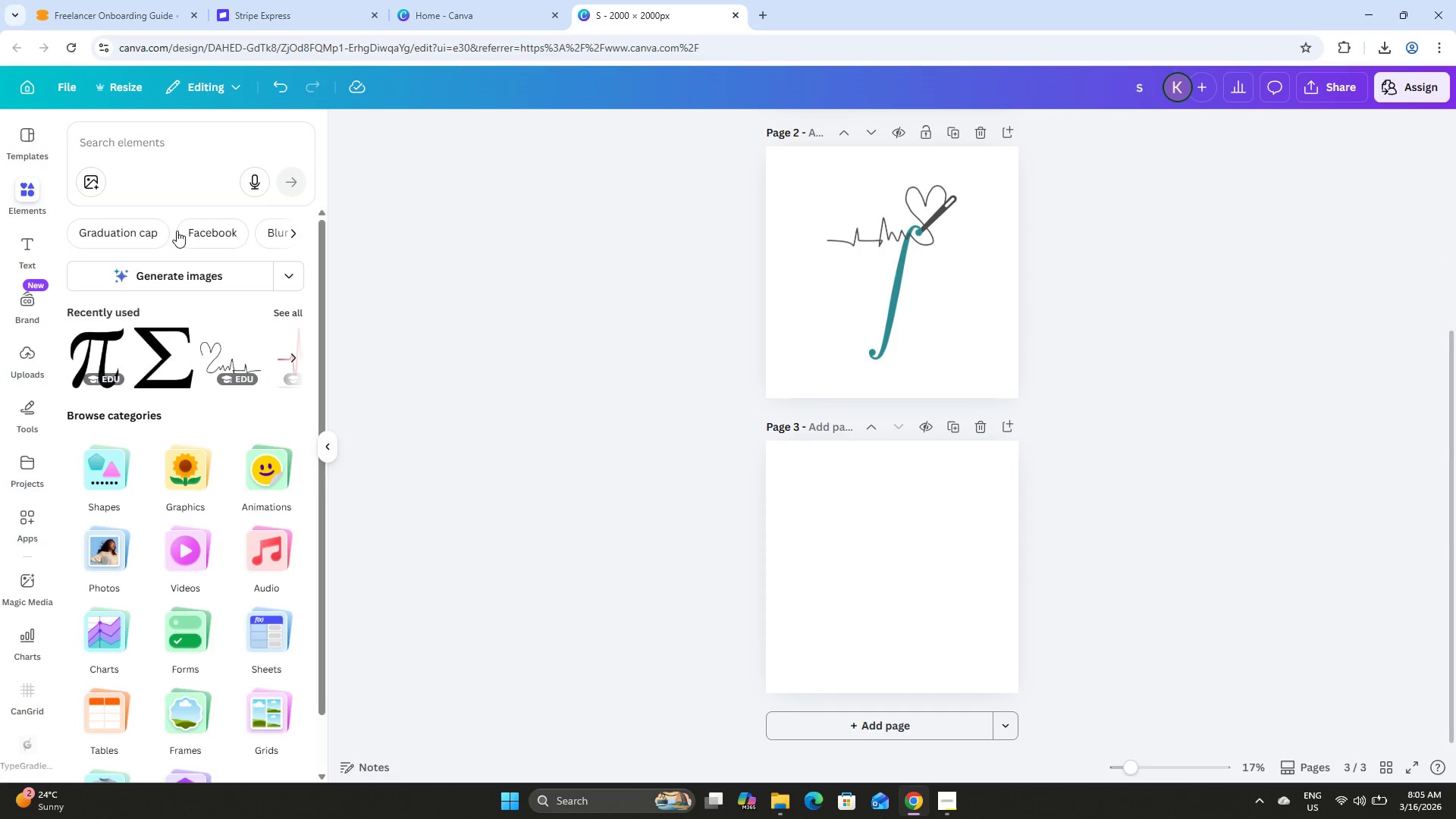 
left_click([184, 149])
 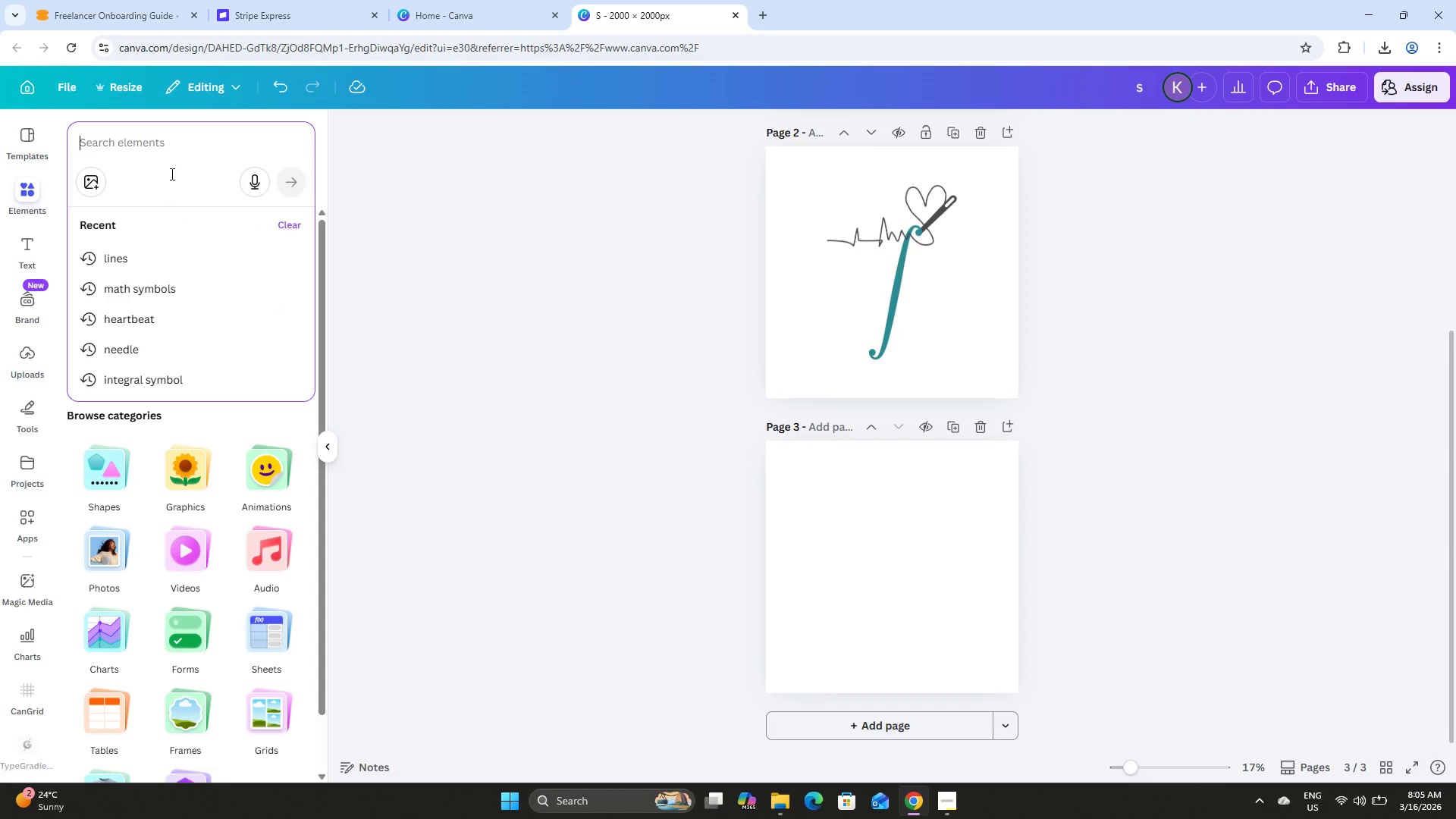 
type(curve)
 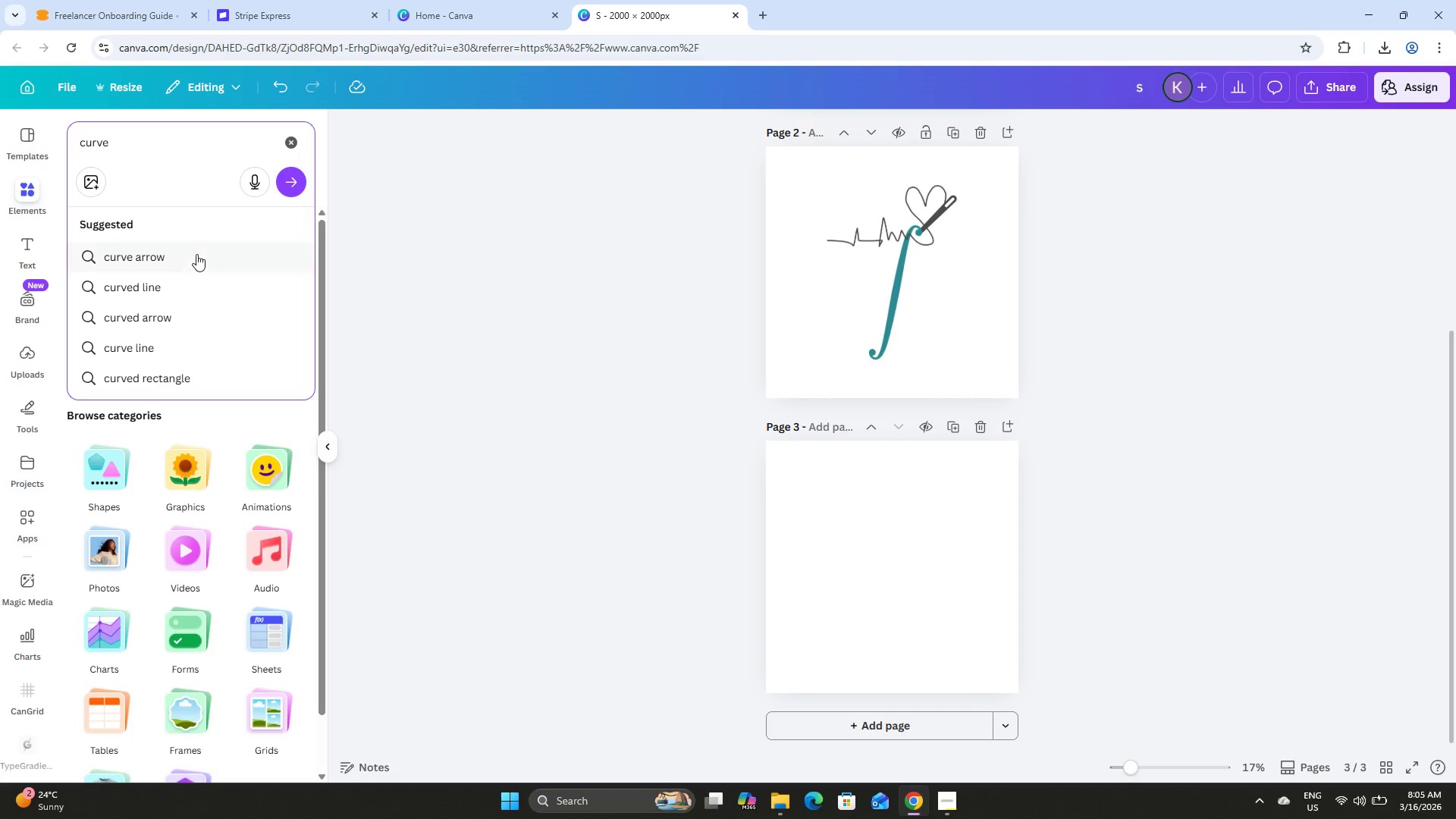 
left_click([194, 286])
 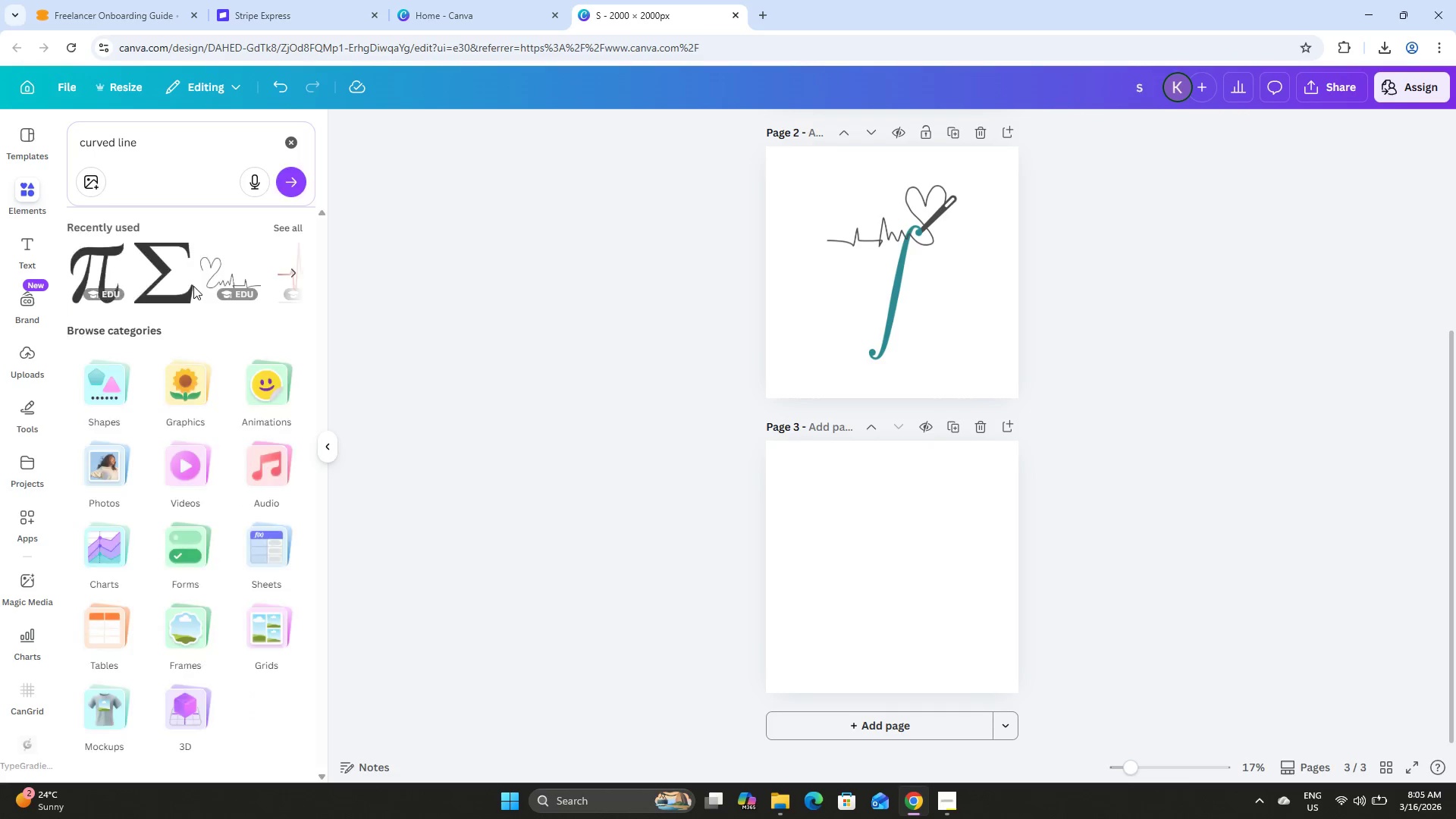 
mouse_move([213, 260])
 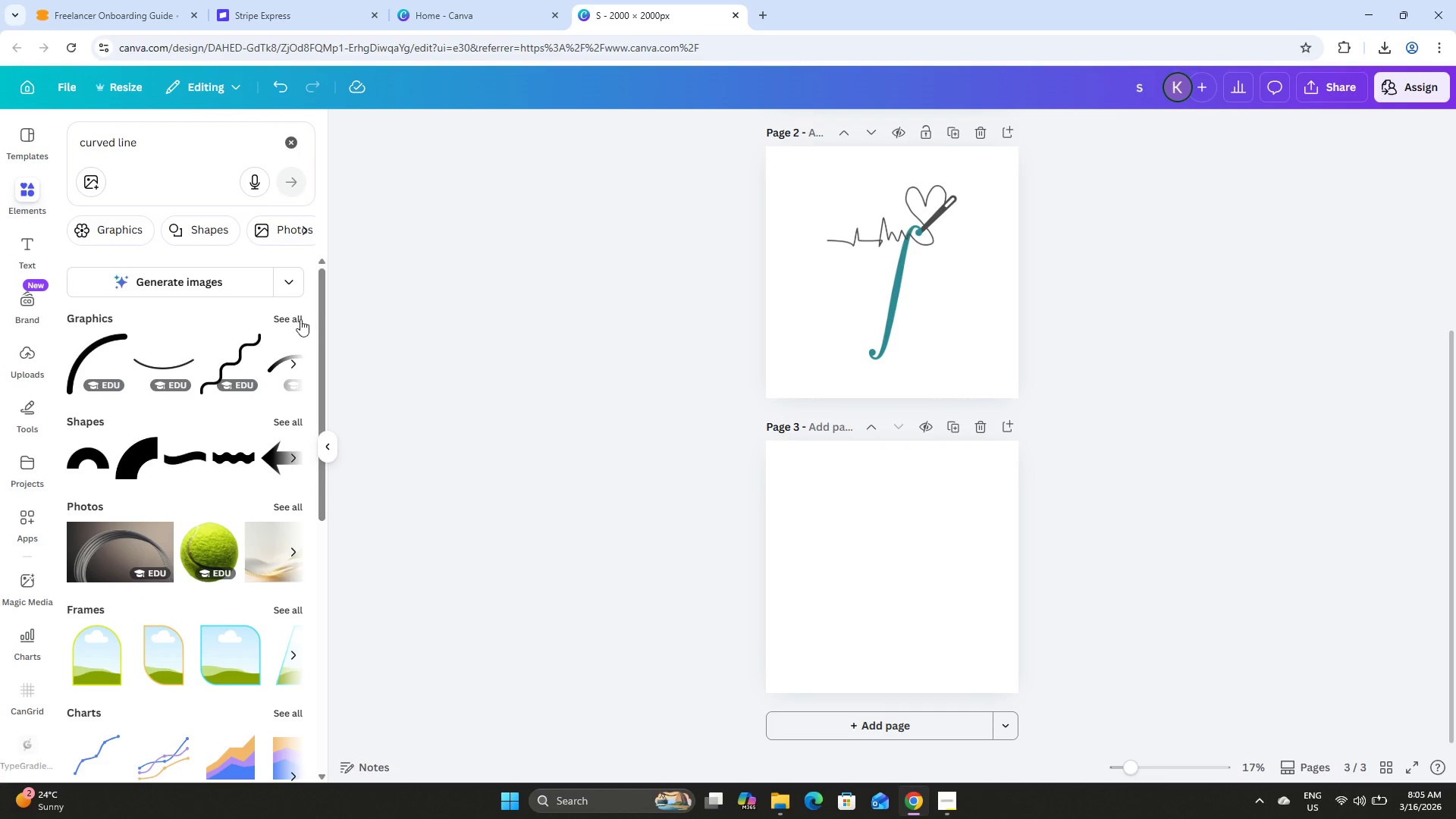 
left_click([298, 318])
 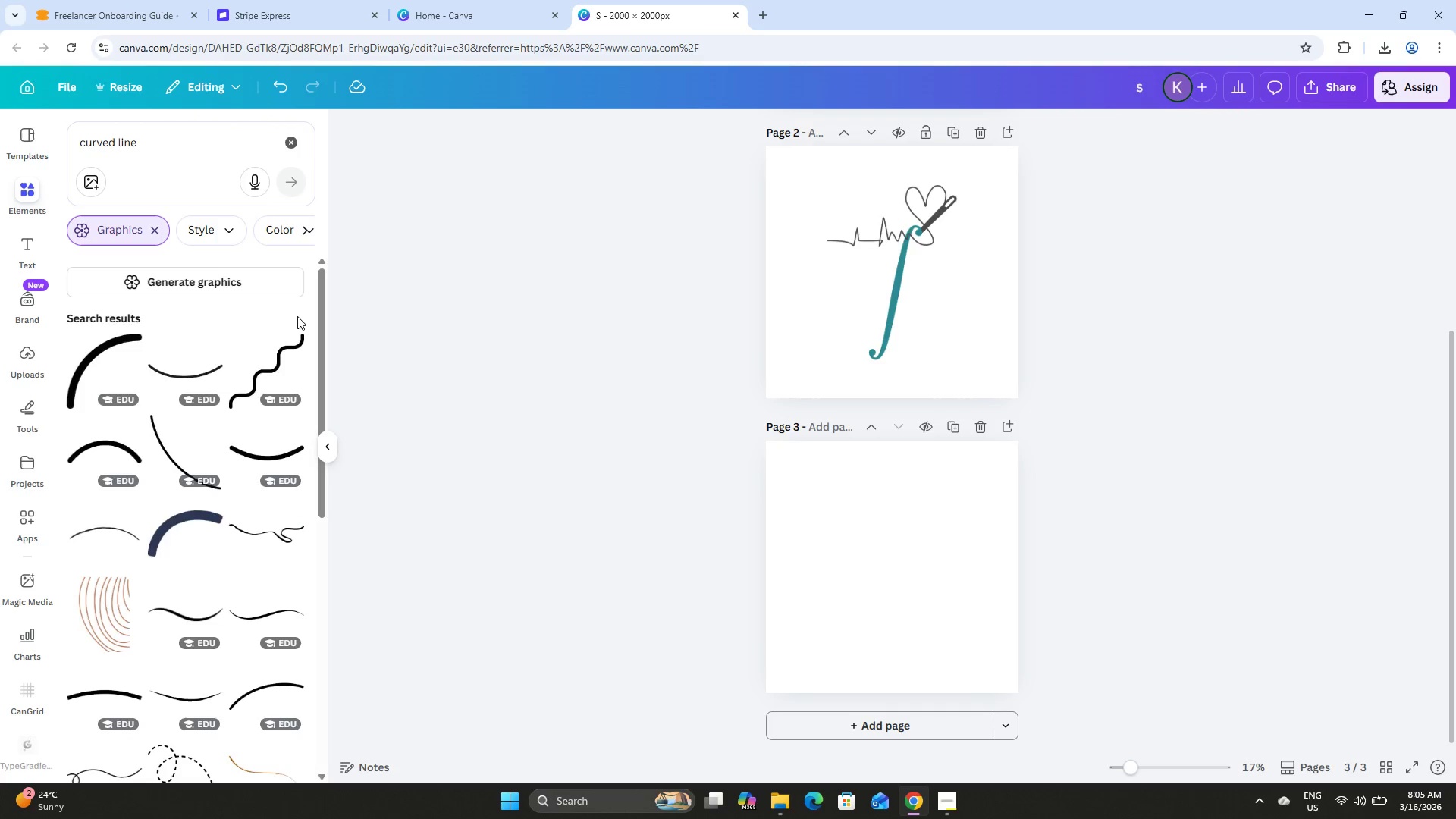 
scroll: coordinate [283, 301], scroll_direction: down, amount: 13.0
 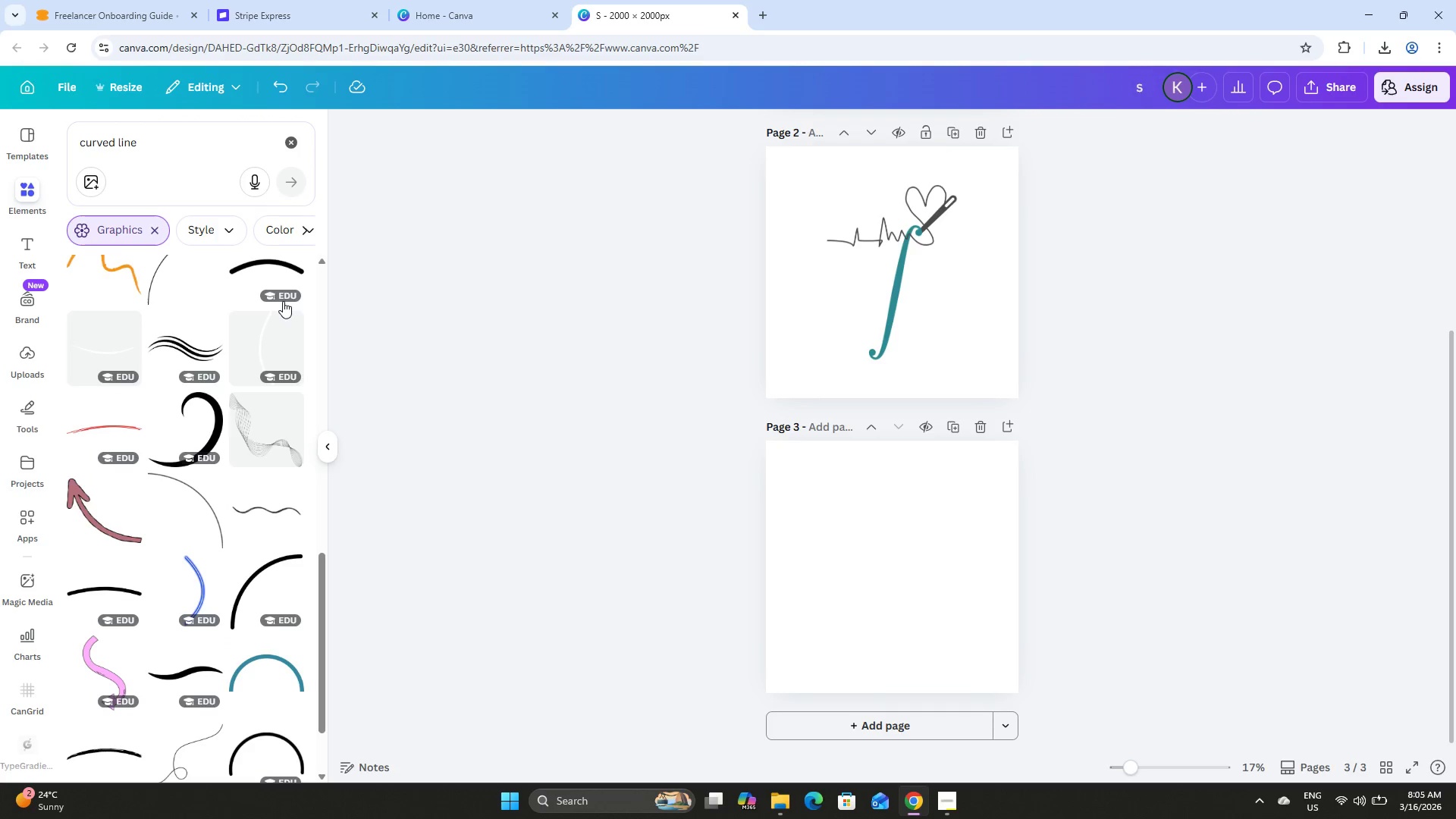 
left_click_drag(start_coordinate=[163, 151], to_coordinate=[0, 140])
 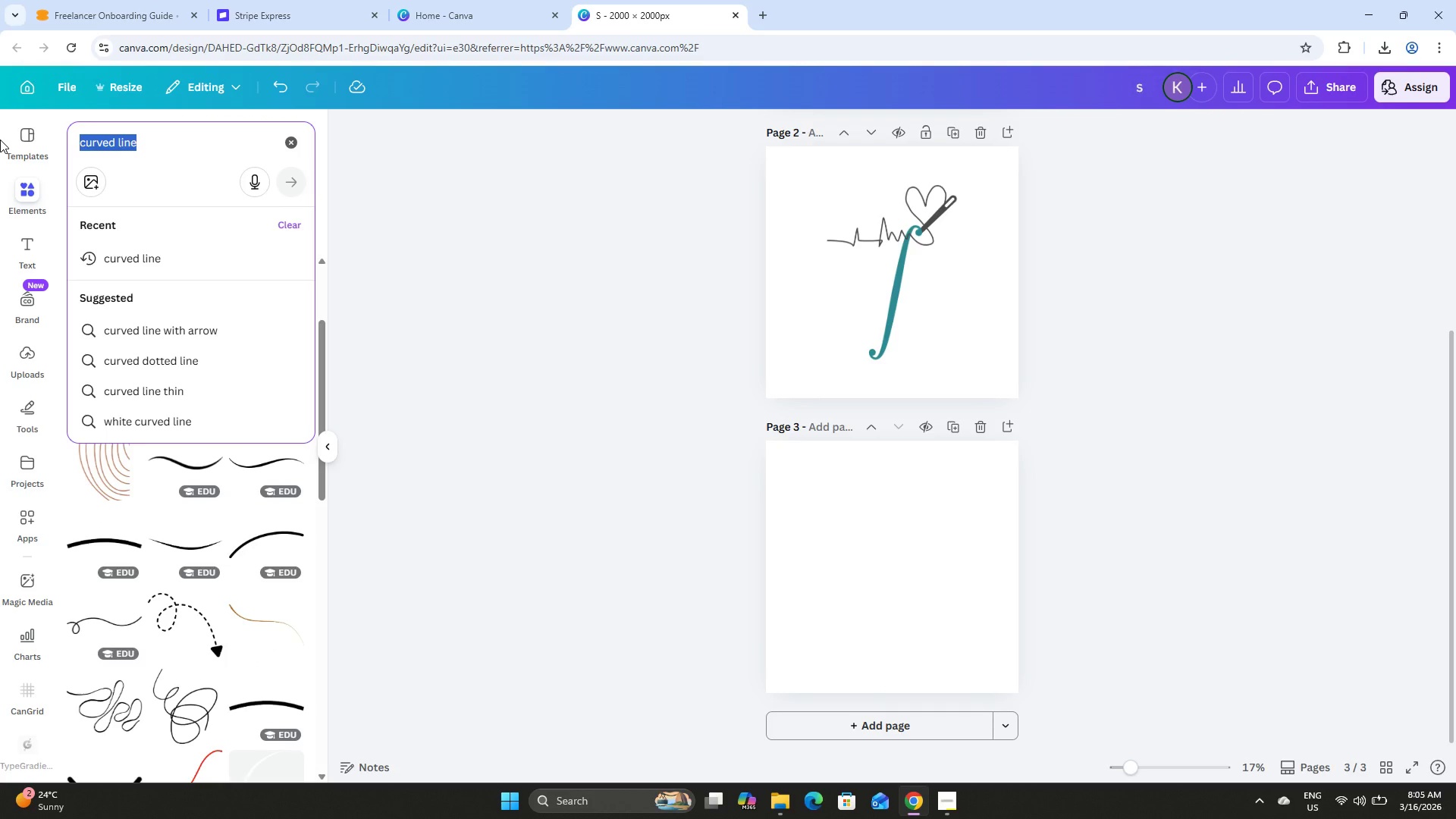 
scroll: coordinate [282, 301], scroll_direction: up, amount: 9.0
 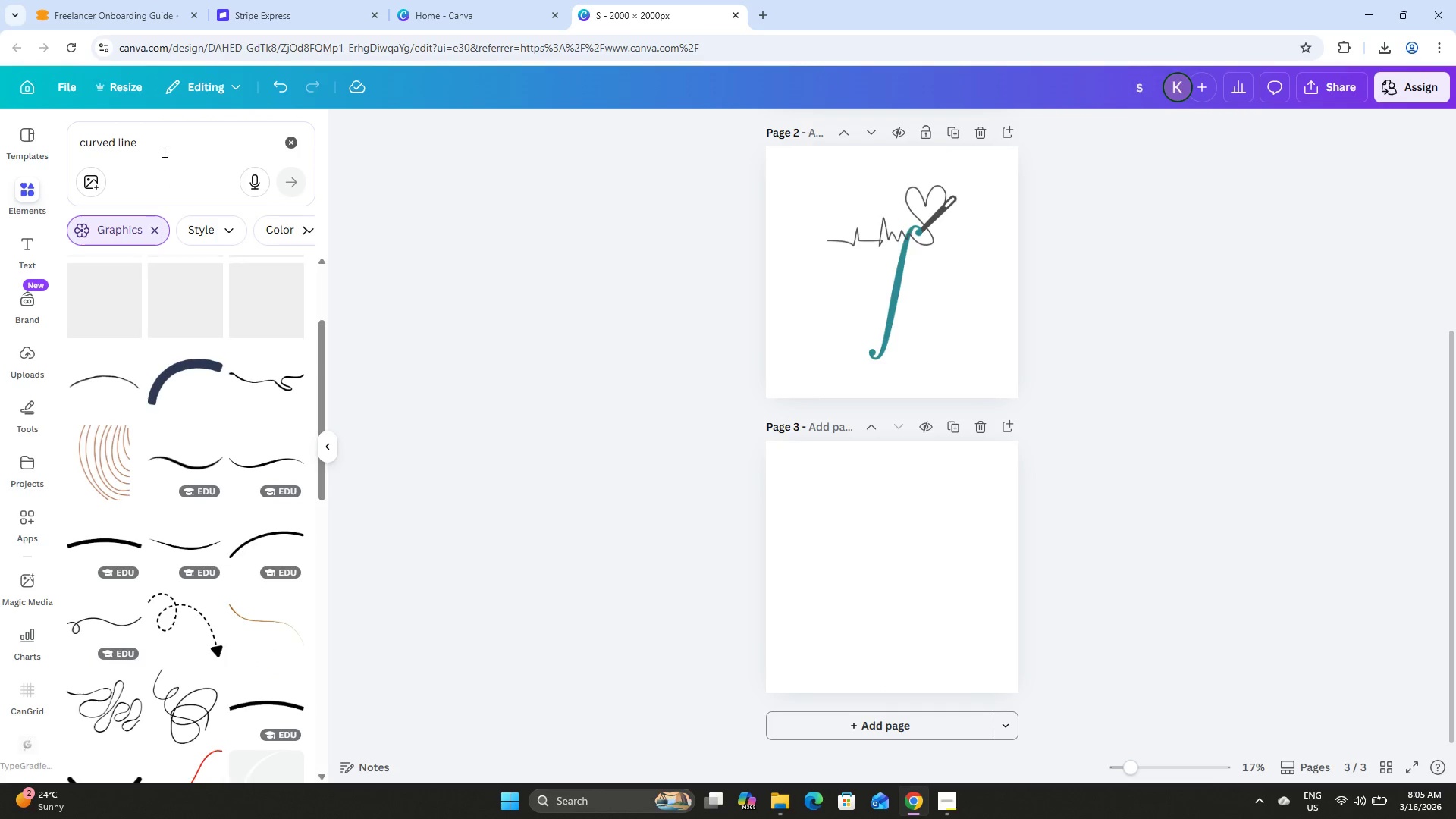 
type(integral)
 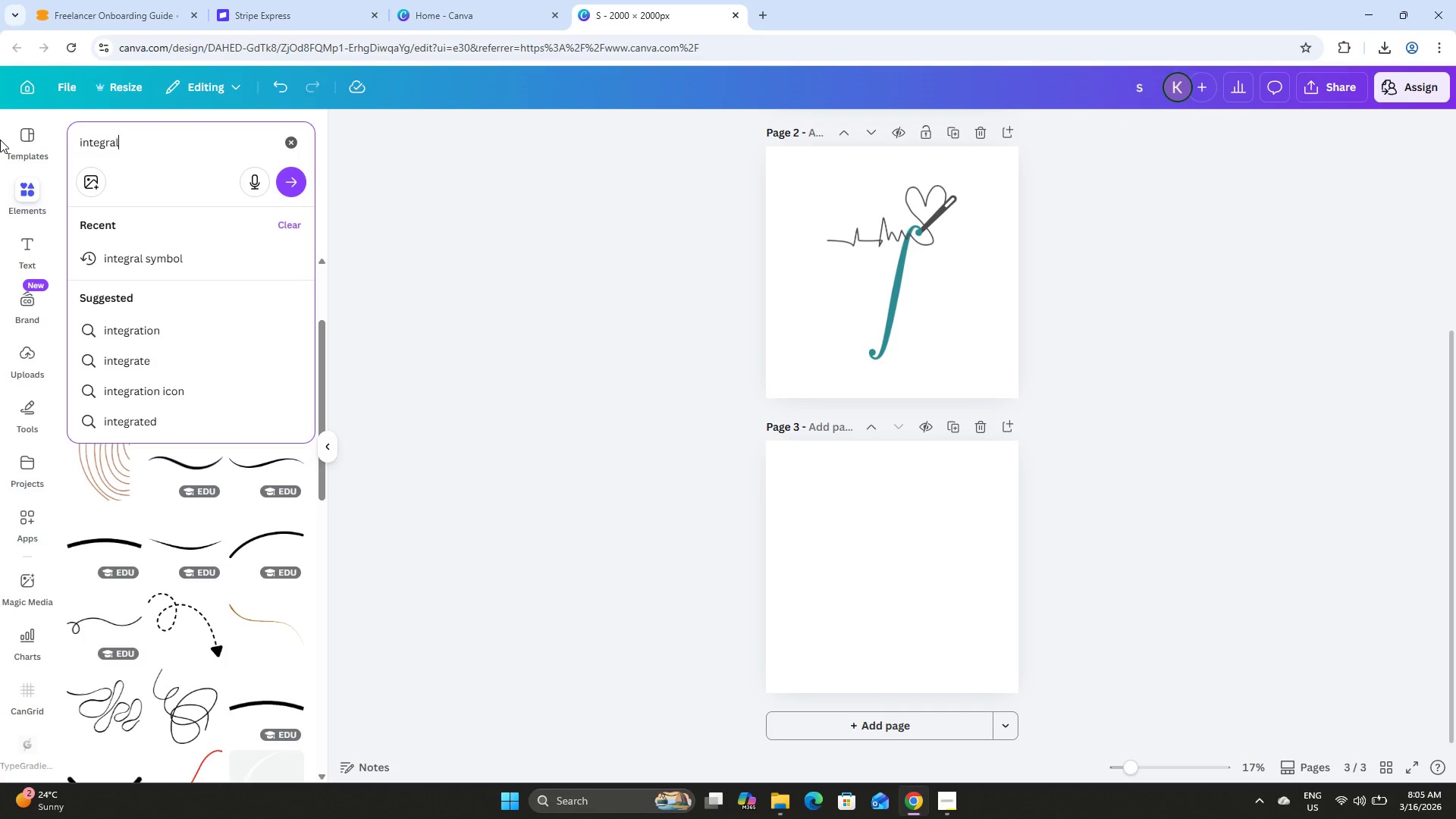 
key(Enter)
 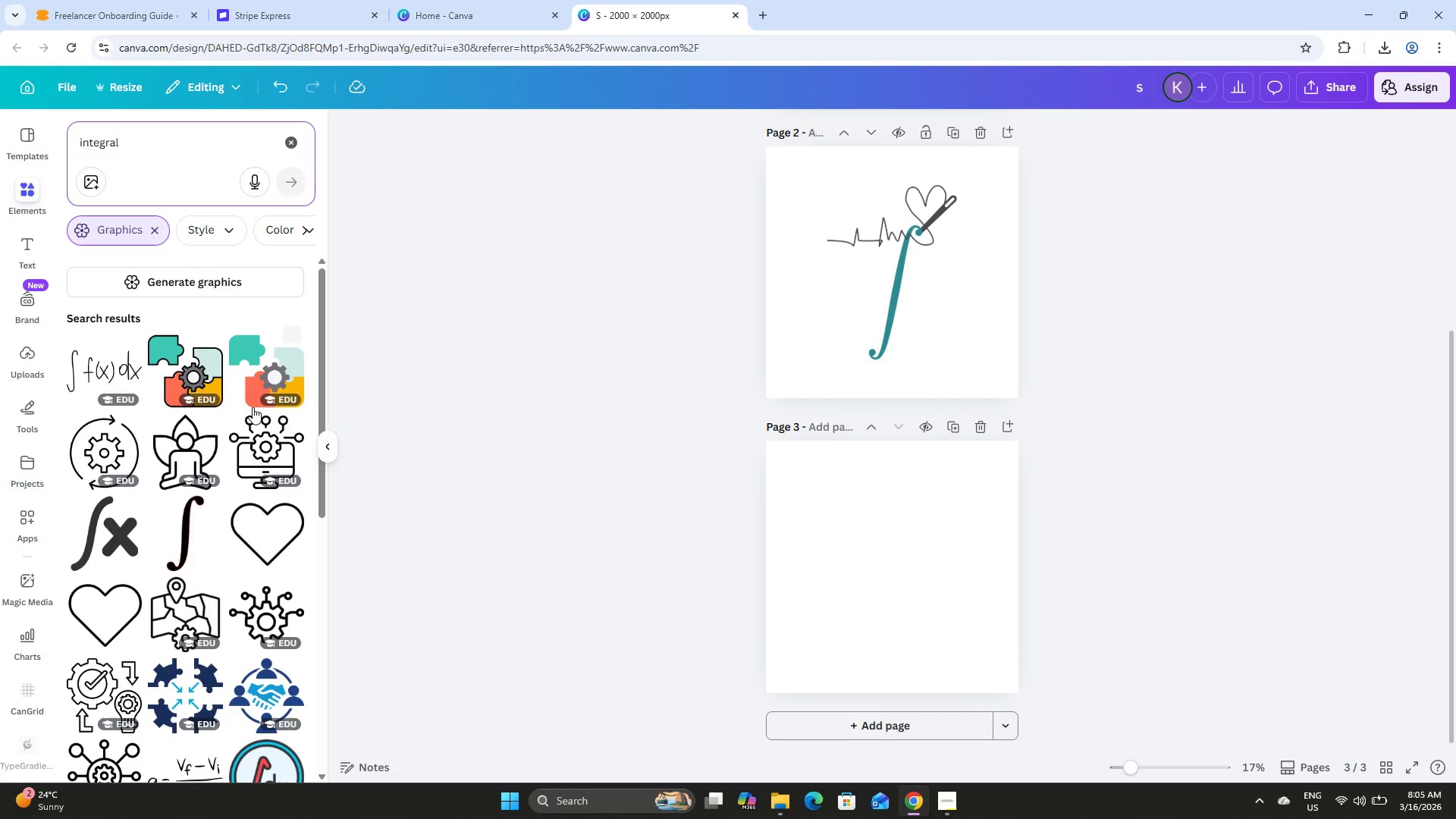 
scroll: coordinate [241, 376], scroll_direction: down, amount: 28.0
 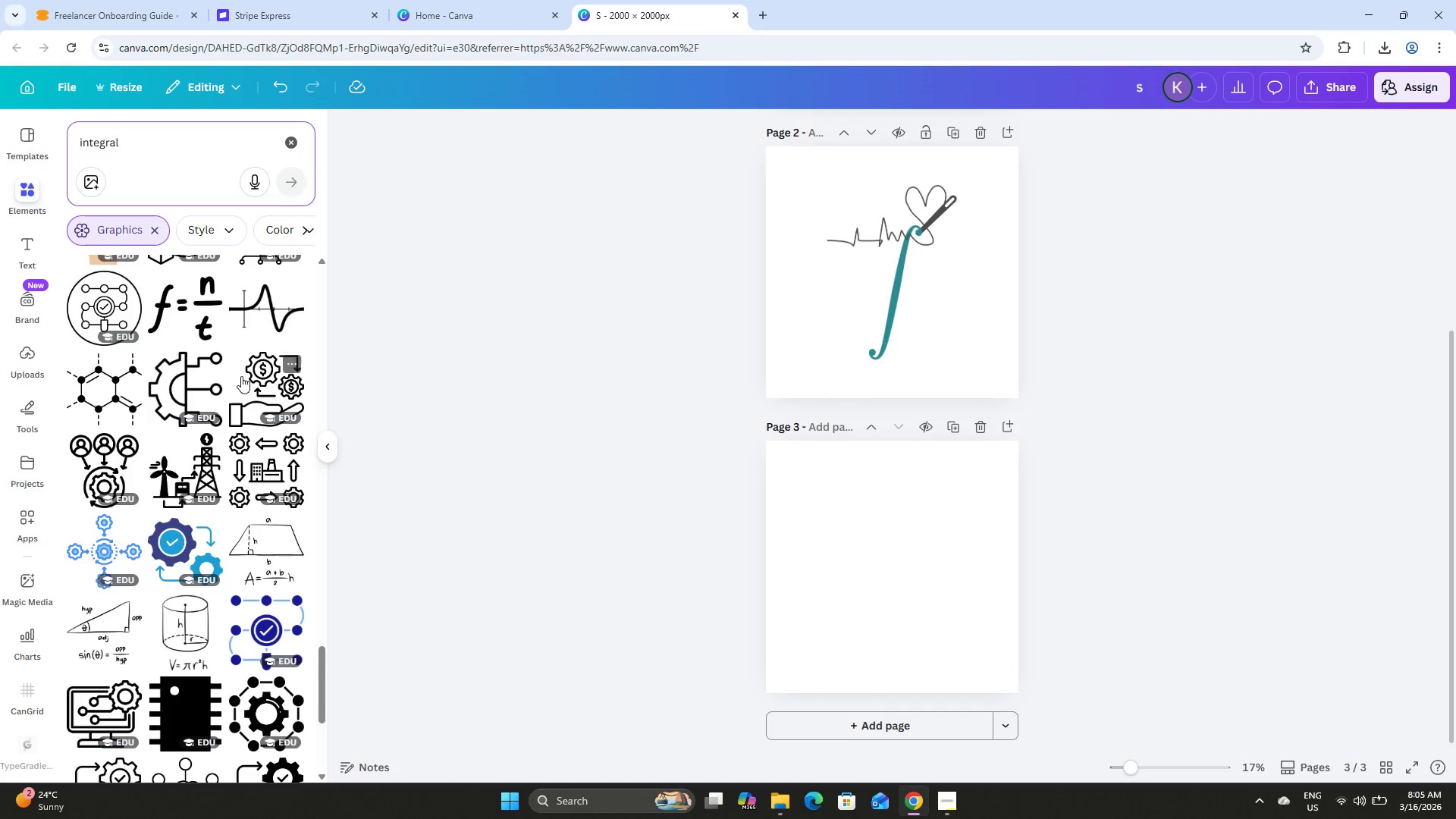 
scroll: coordinate [241, 375], scroll_direction: down, amount: 11.0
 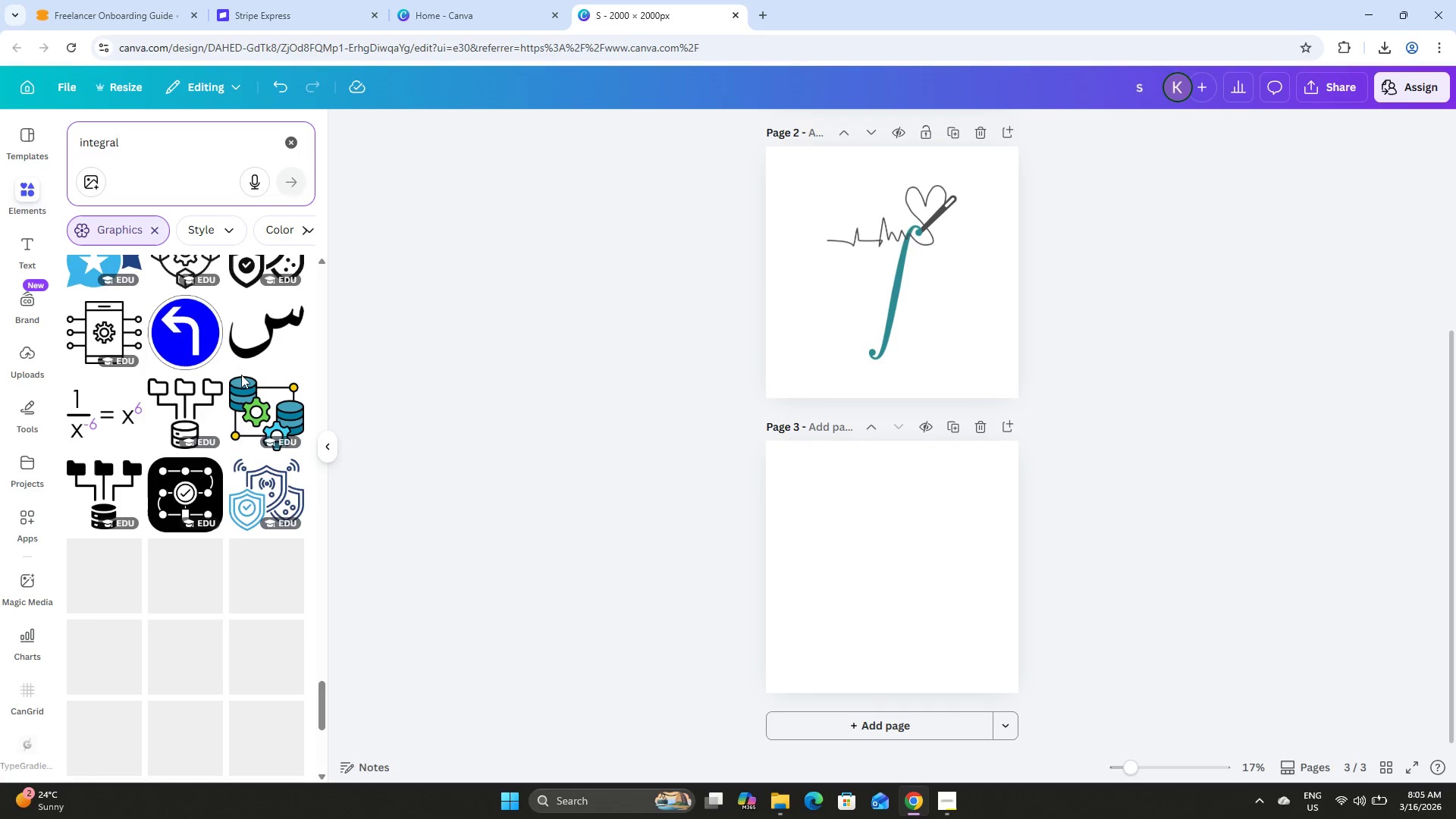 
scroll: coordinate [240, 372], scroll_direction: up, amount: 5.0
 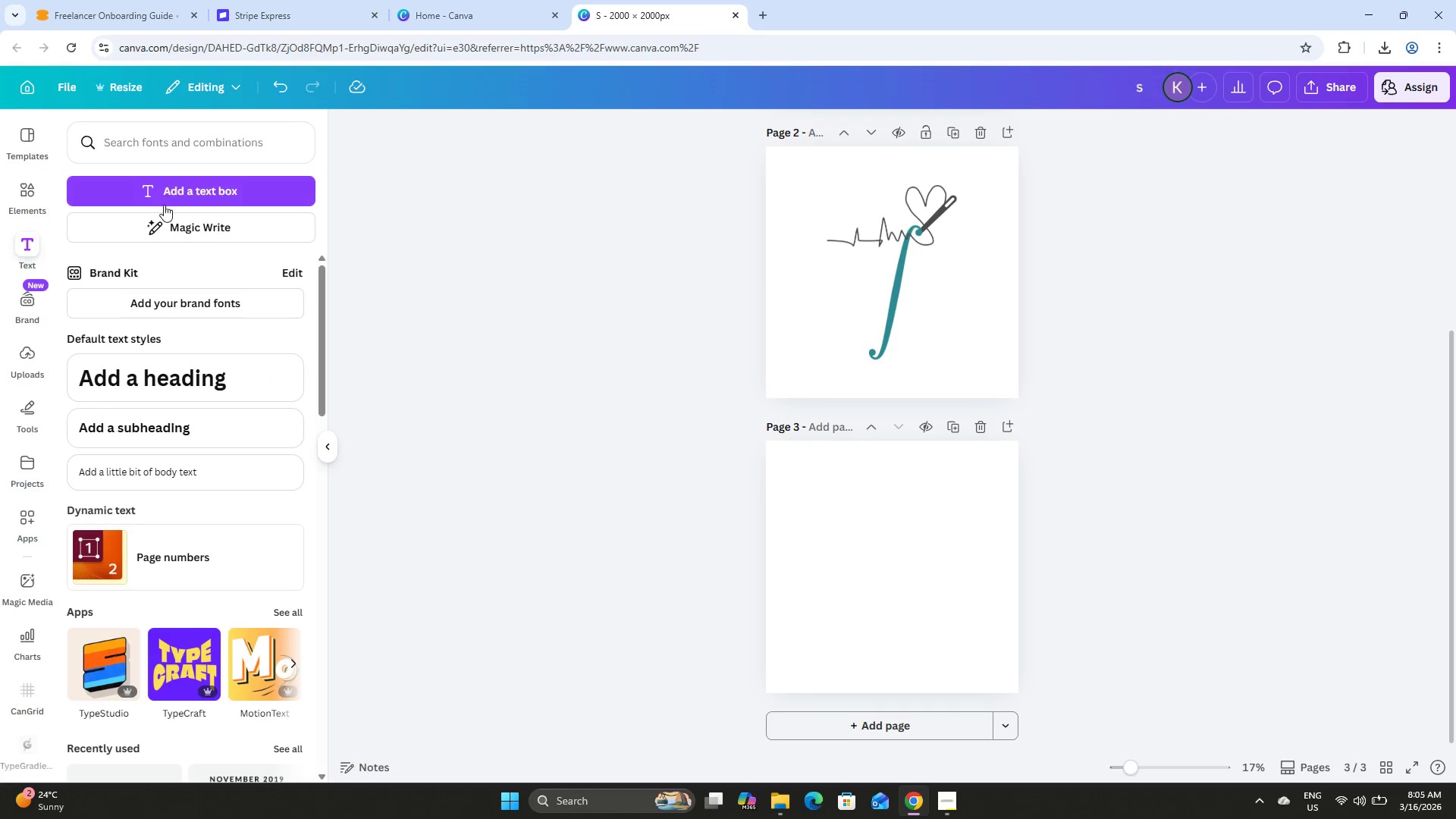 
left_click([190, 187])
 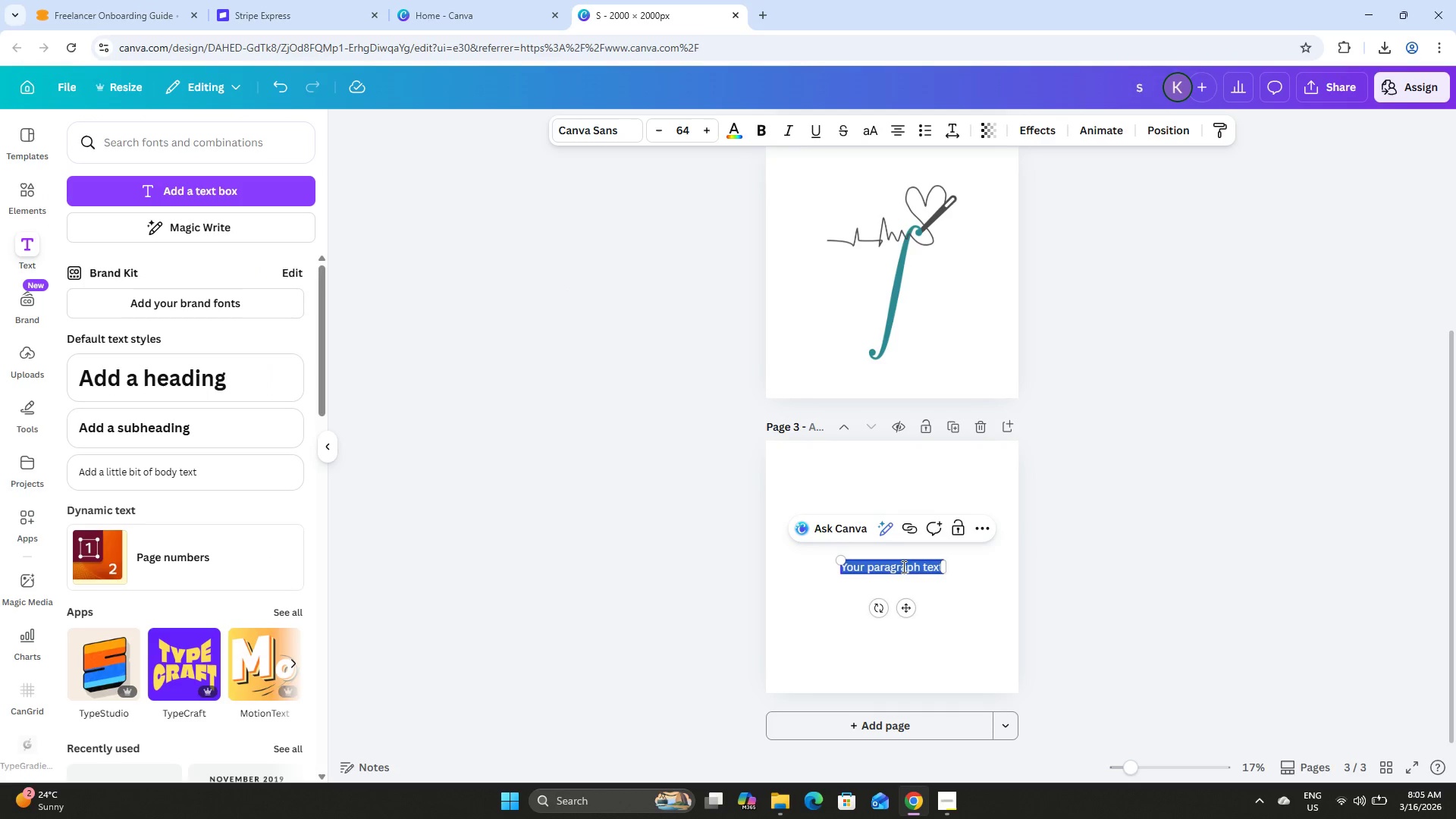 
key(Shift+S)
 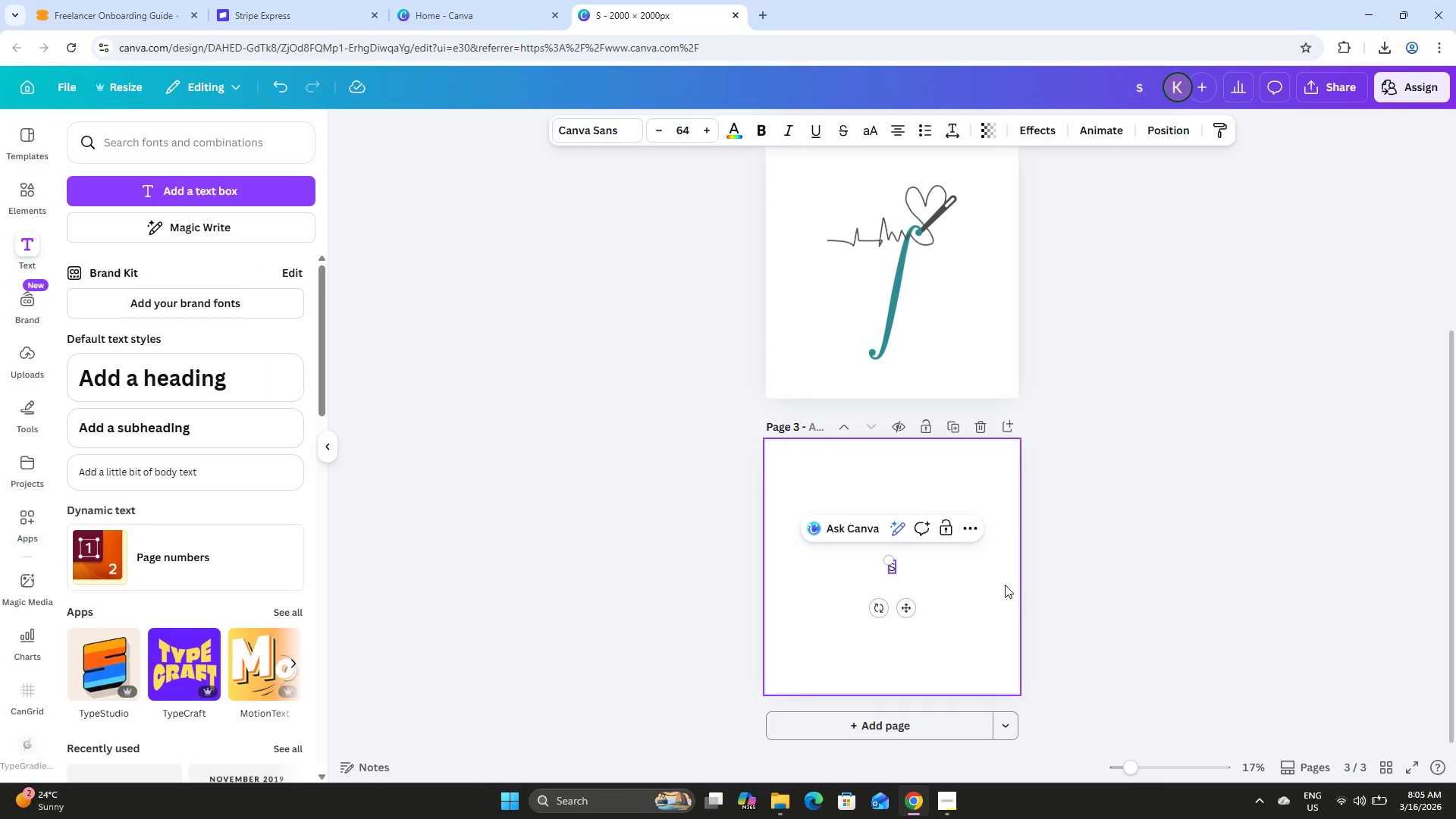 
left_click([1187, 551])
 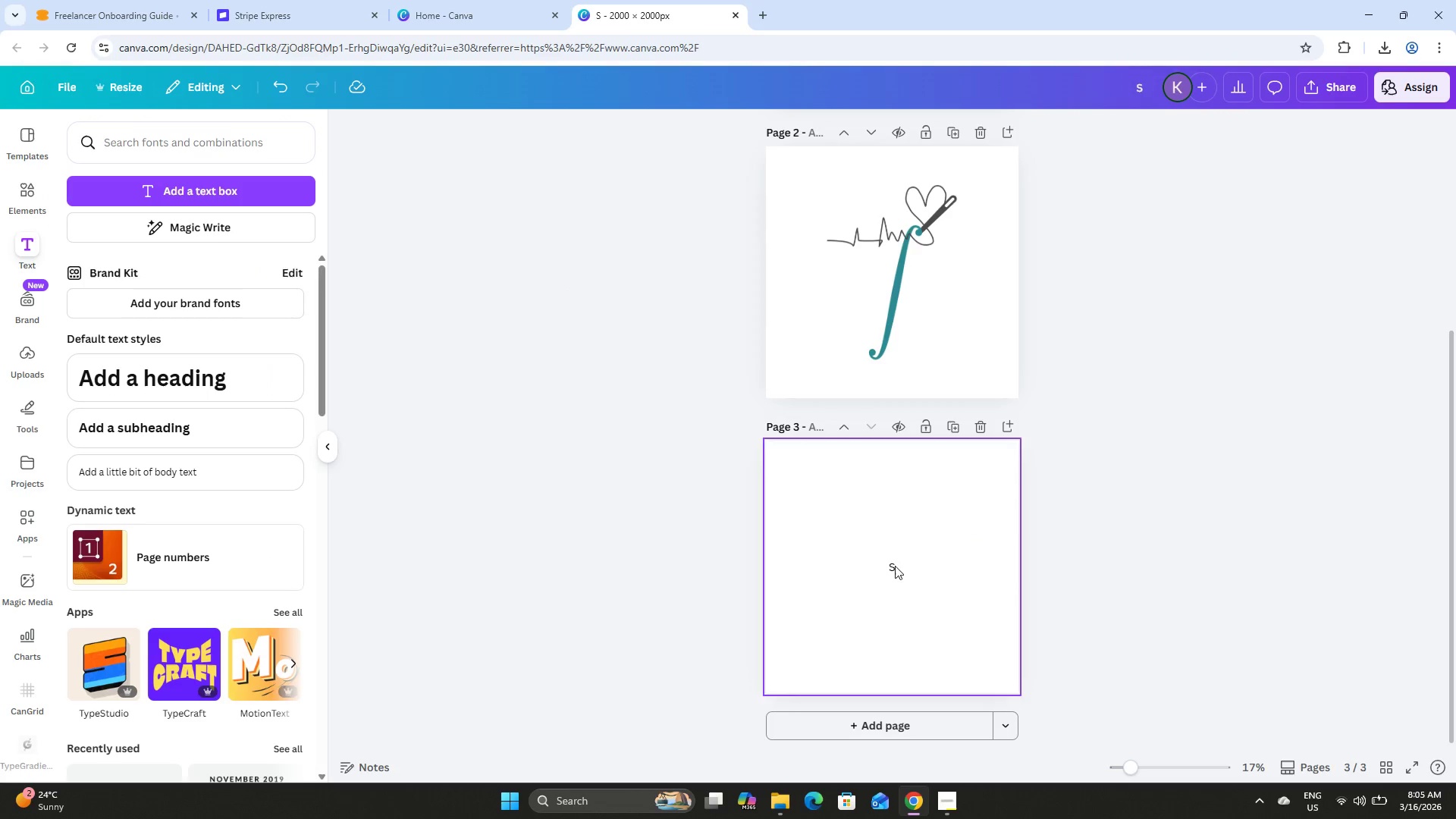 
left_click([889, 564])
 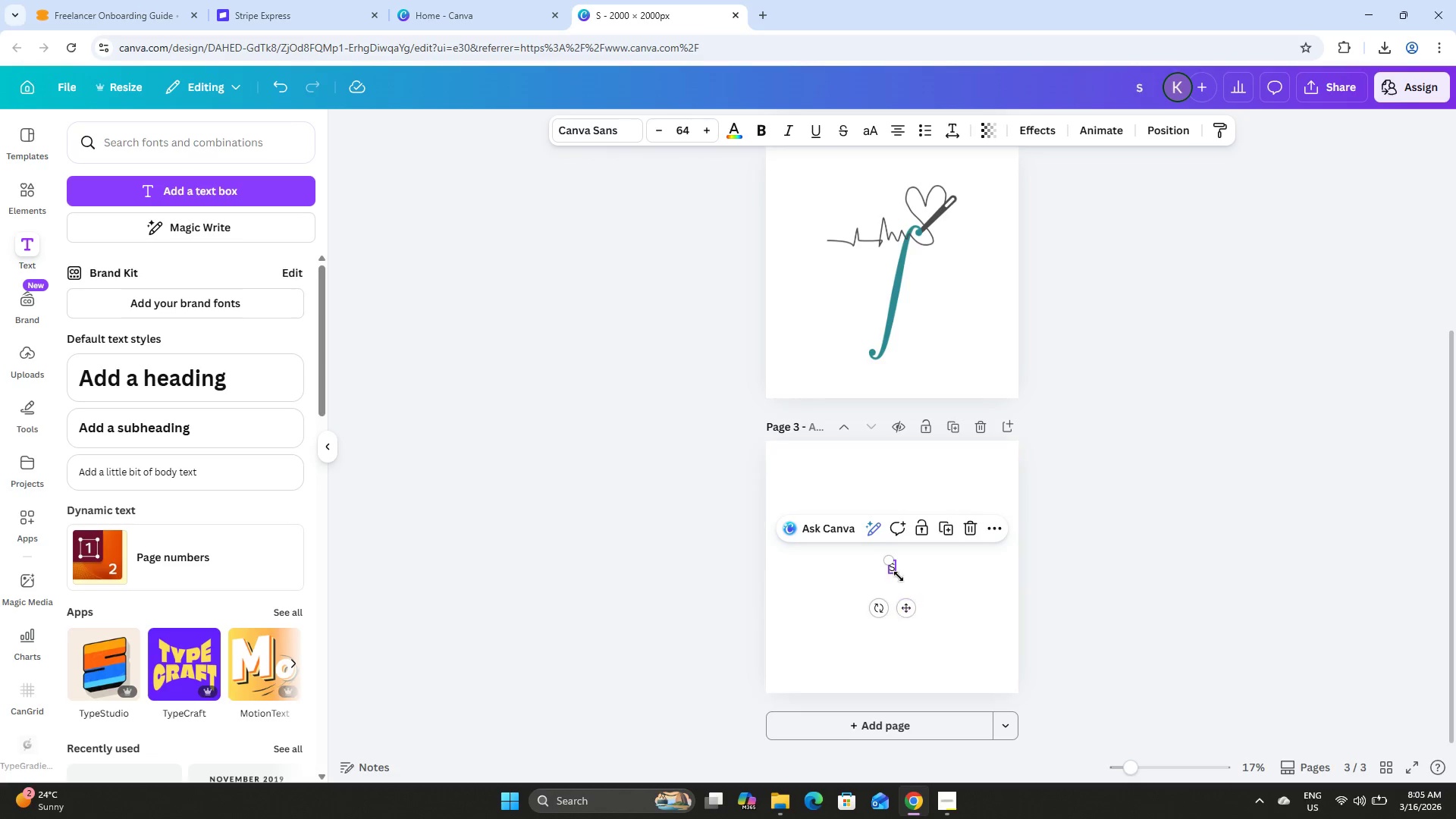 
left_click([689, 126])
 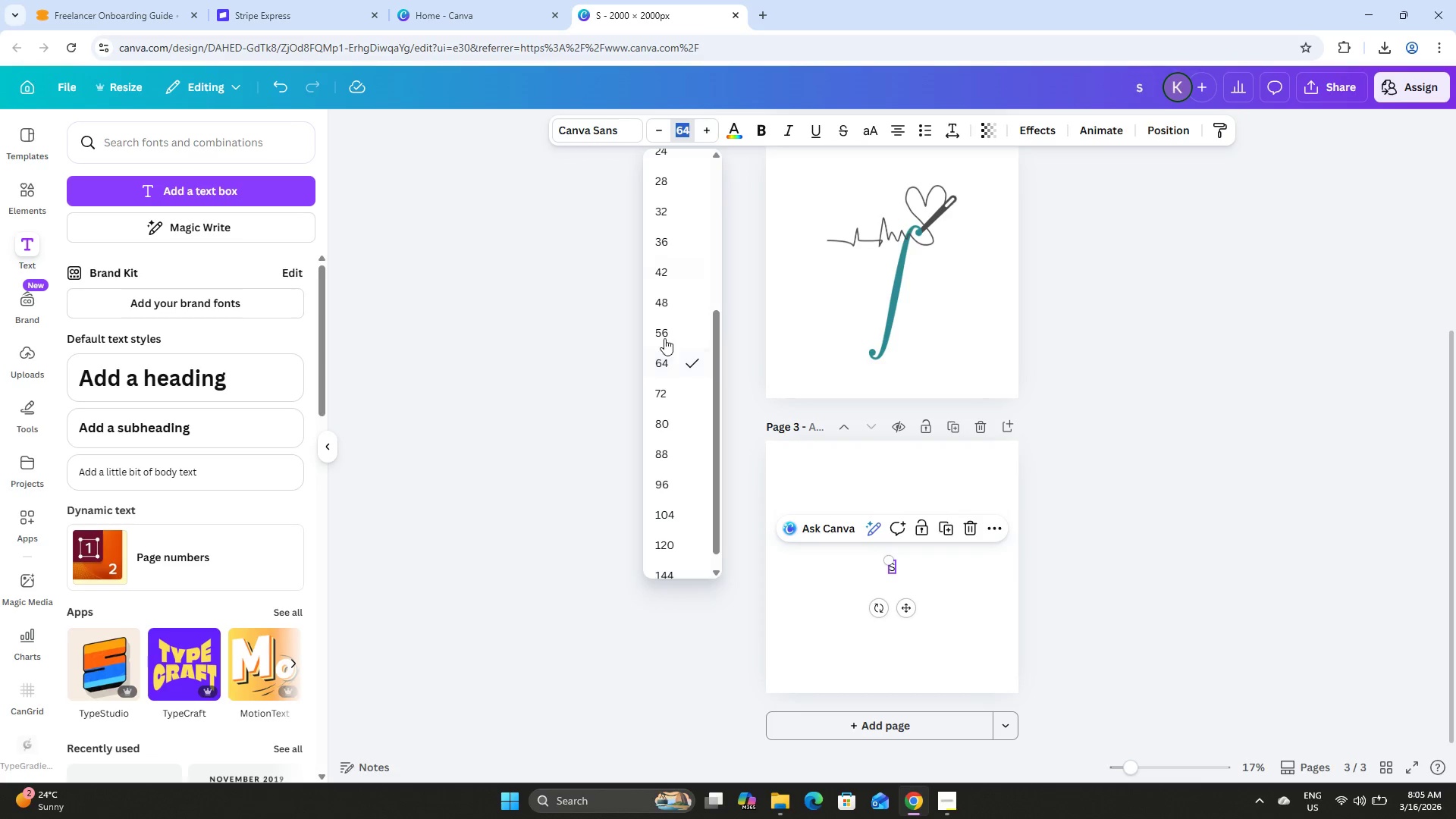 
scroll: coordinate [654, 425], scroll_direction: down, amount: 3.0
 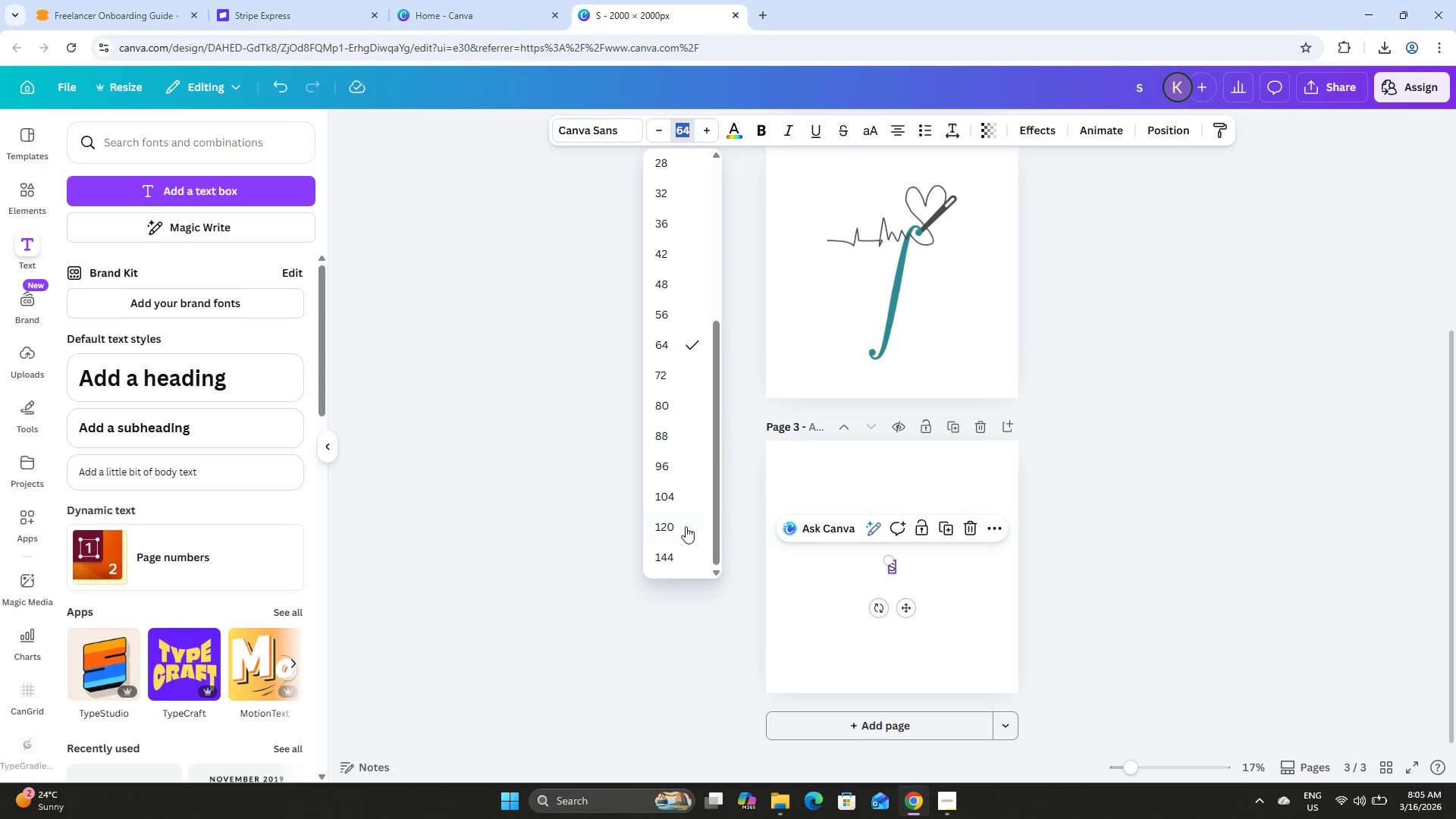 
left_click([684, 529])
 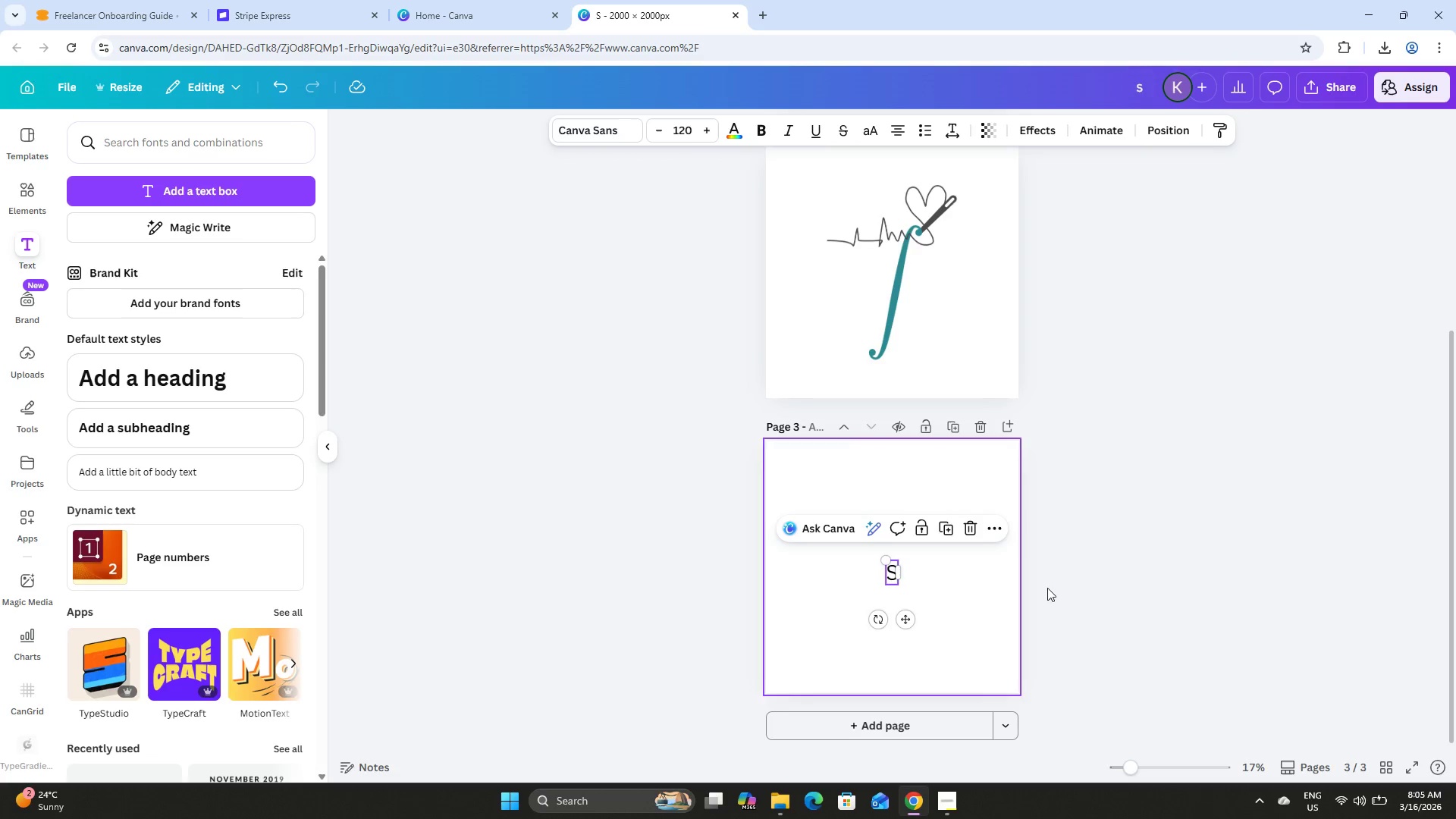 
left_click([1137, 557])
 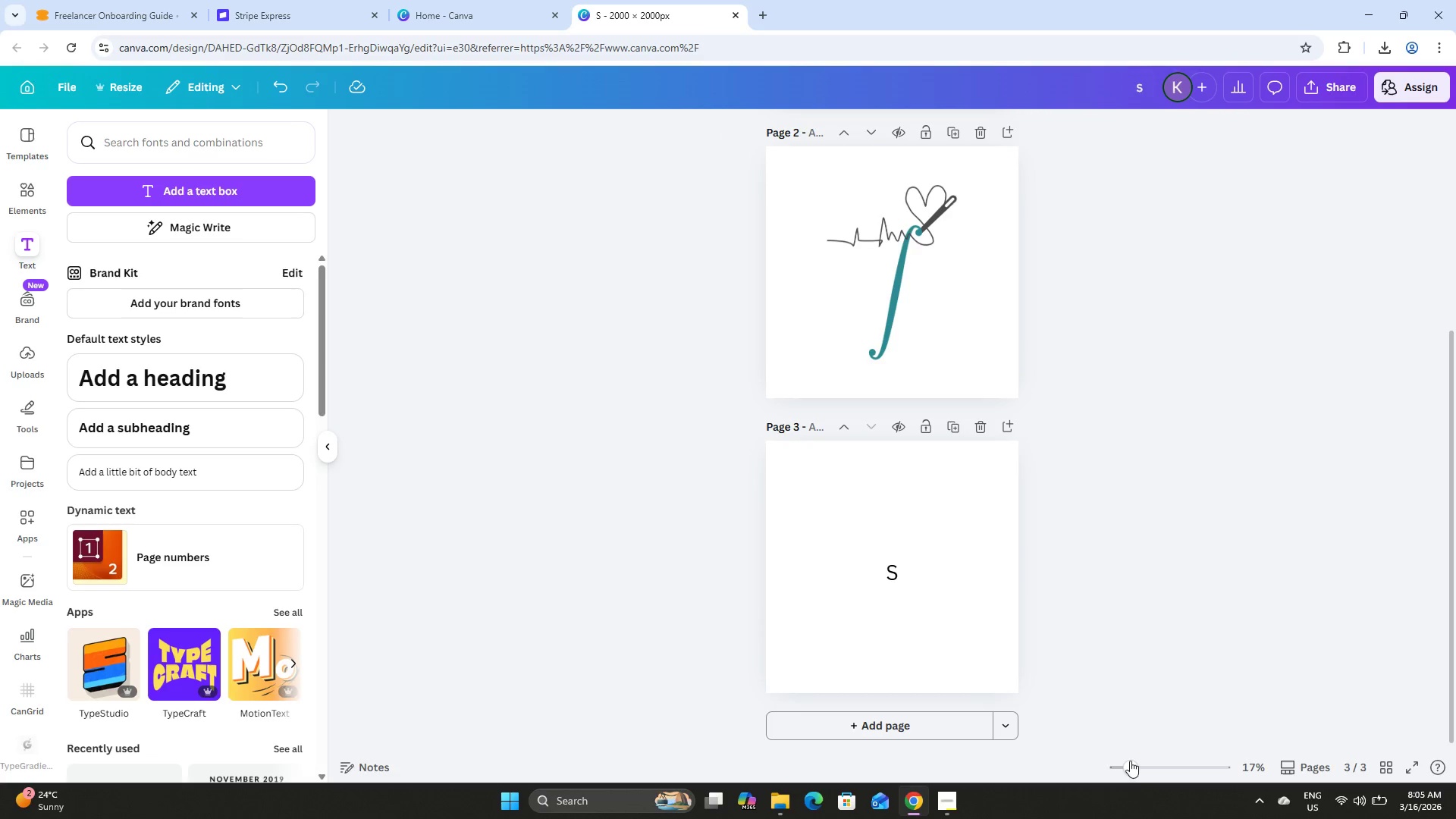 
left_click_drag(start_coordinate=[1134, 764], to_coordinate=[1177, 767])
 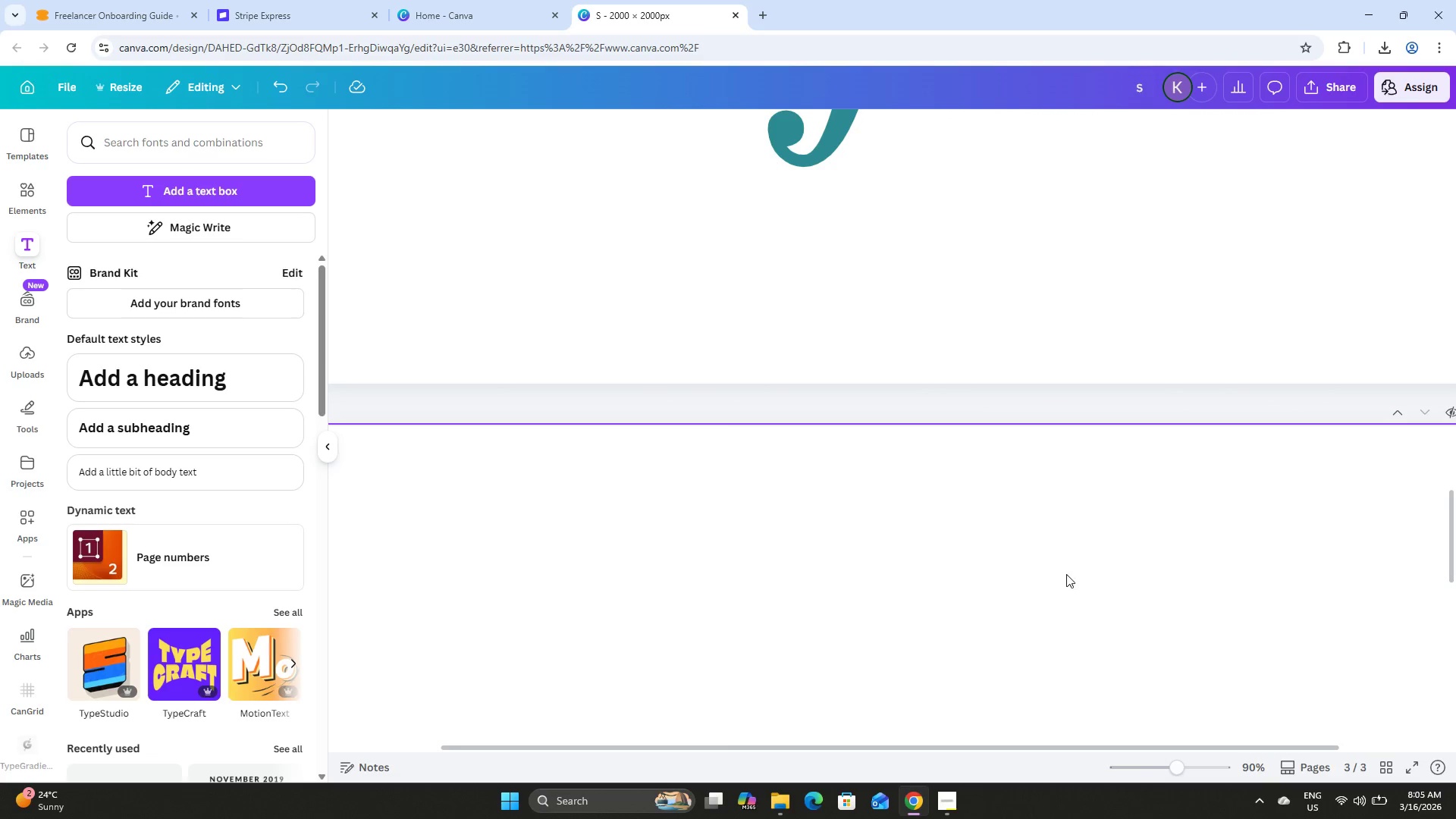 
scroll: coordinate [1065, 566], scroll_direction: down, amount: 6.0
 